 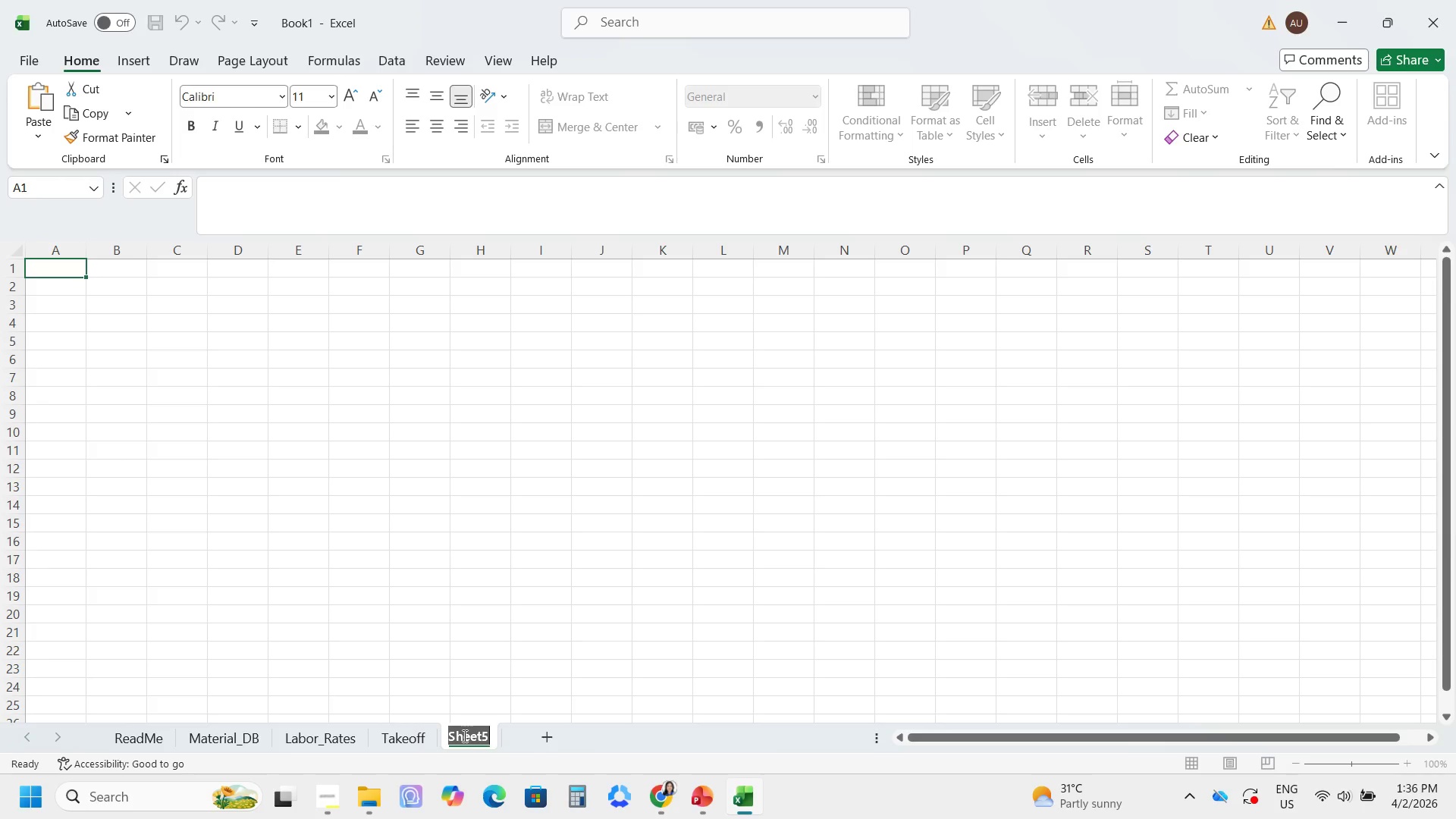 
type(Summary)
 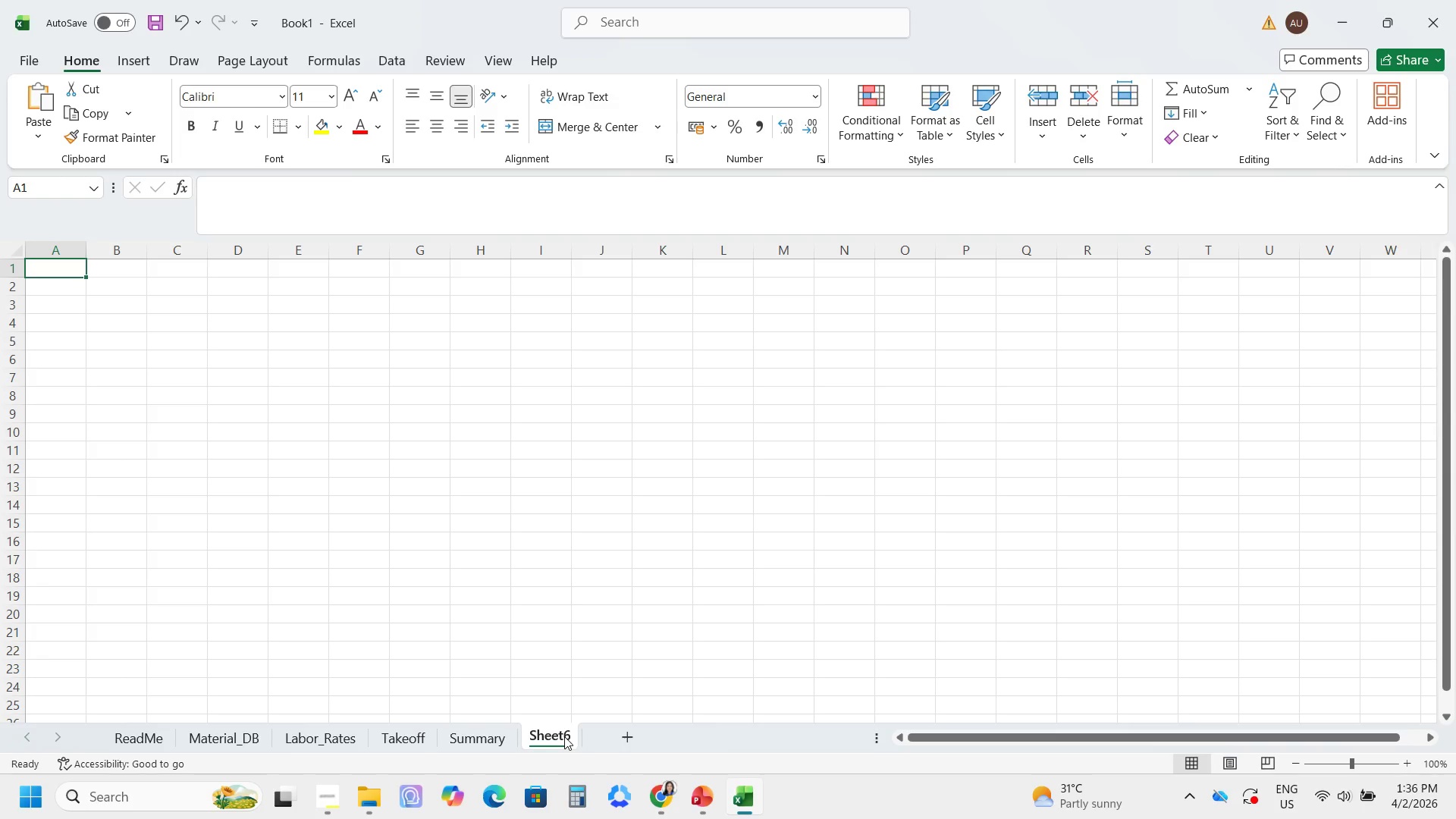 
double_click([551, 734])
 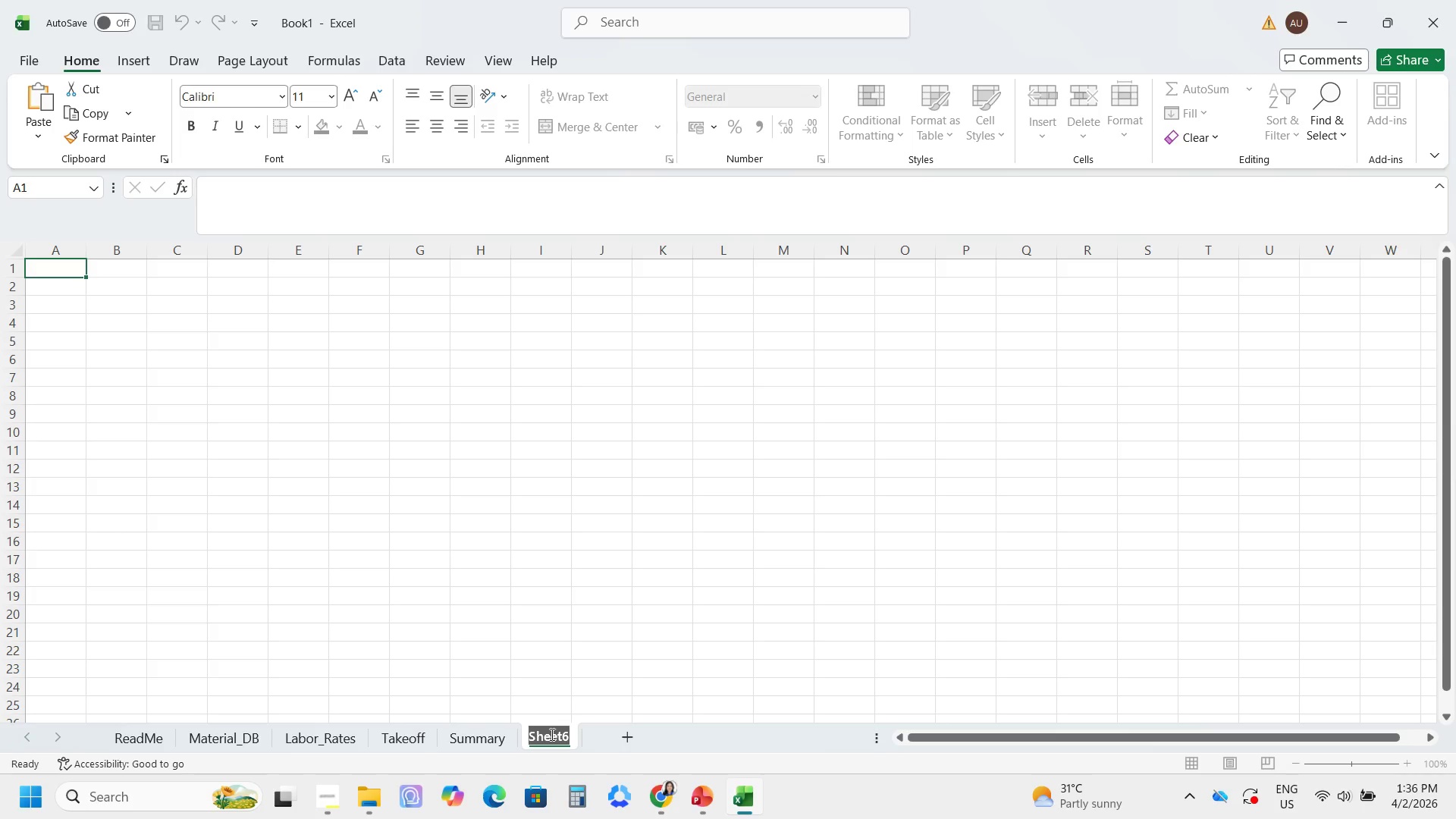 
type(Dashboard)
 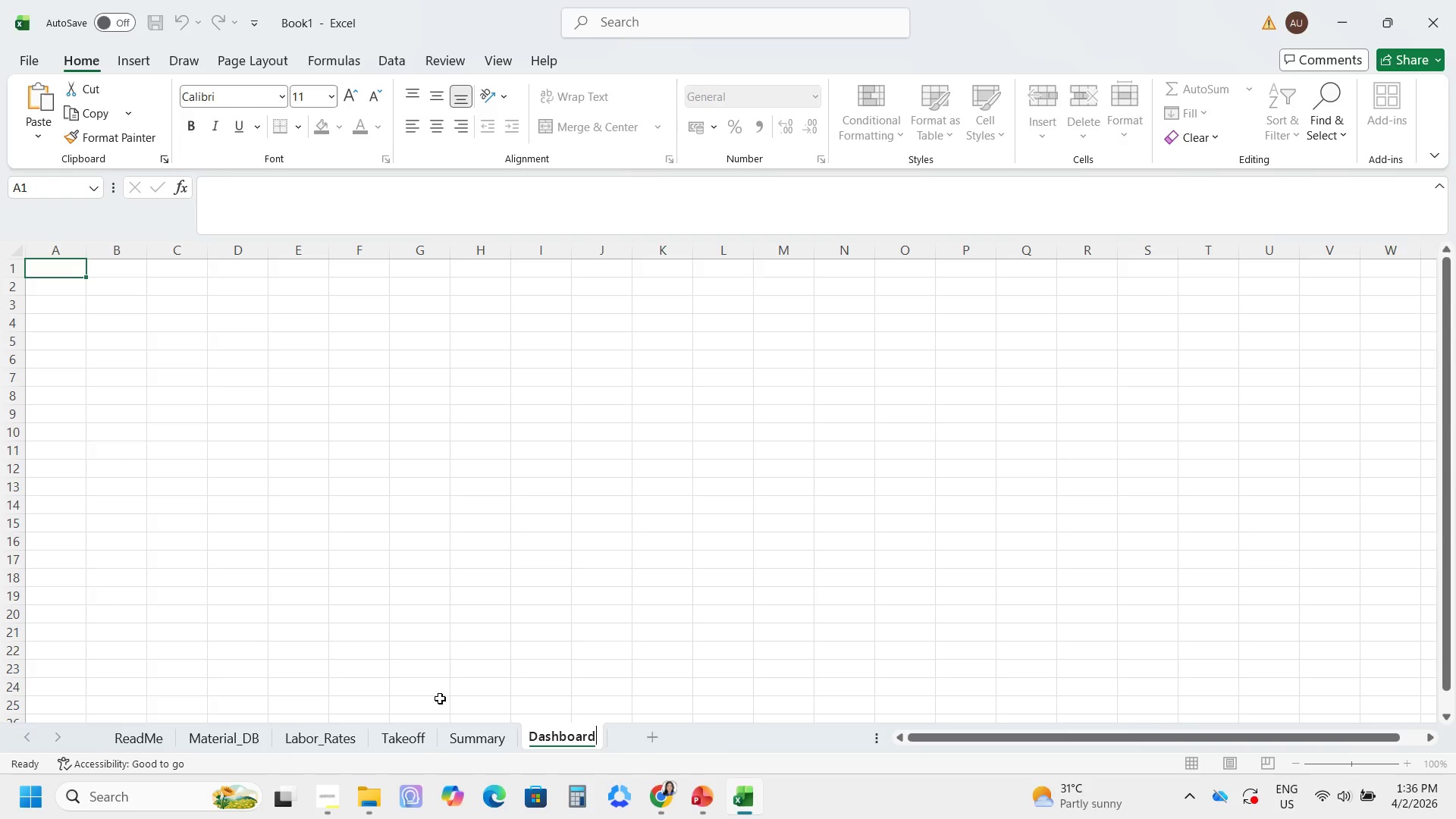 
wait(9.26)
 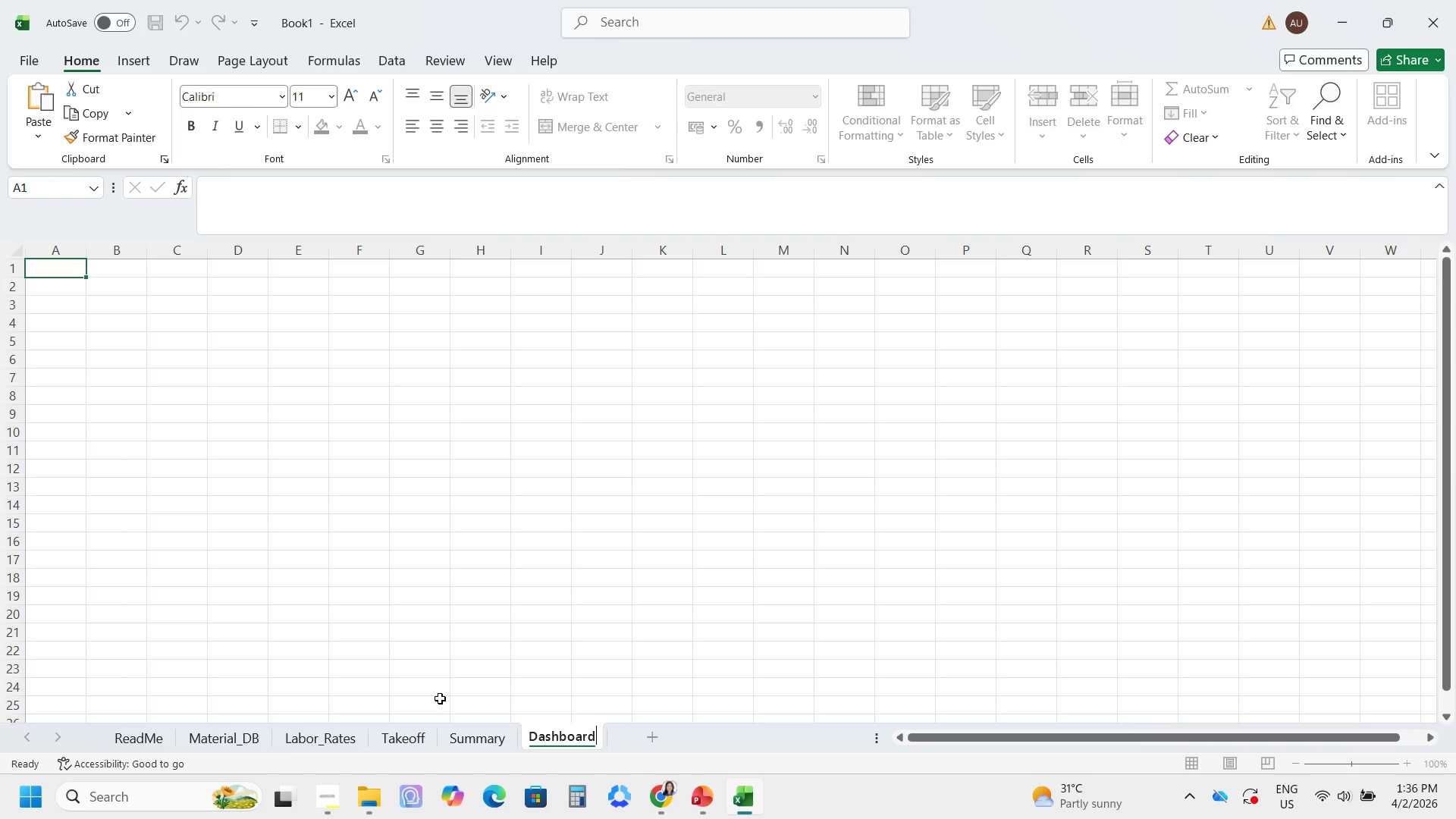 
left_click([61, 252])
 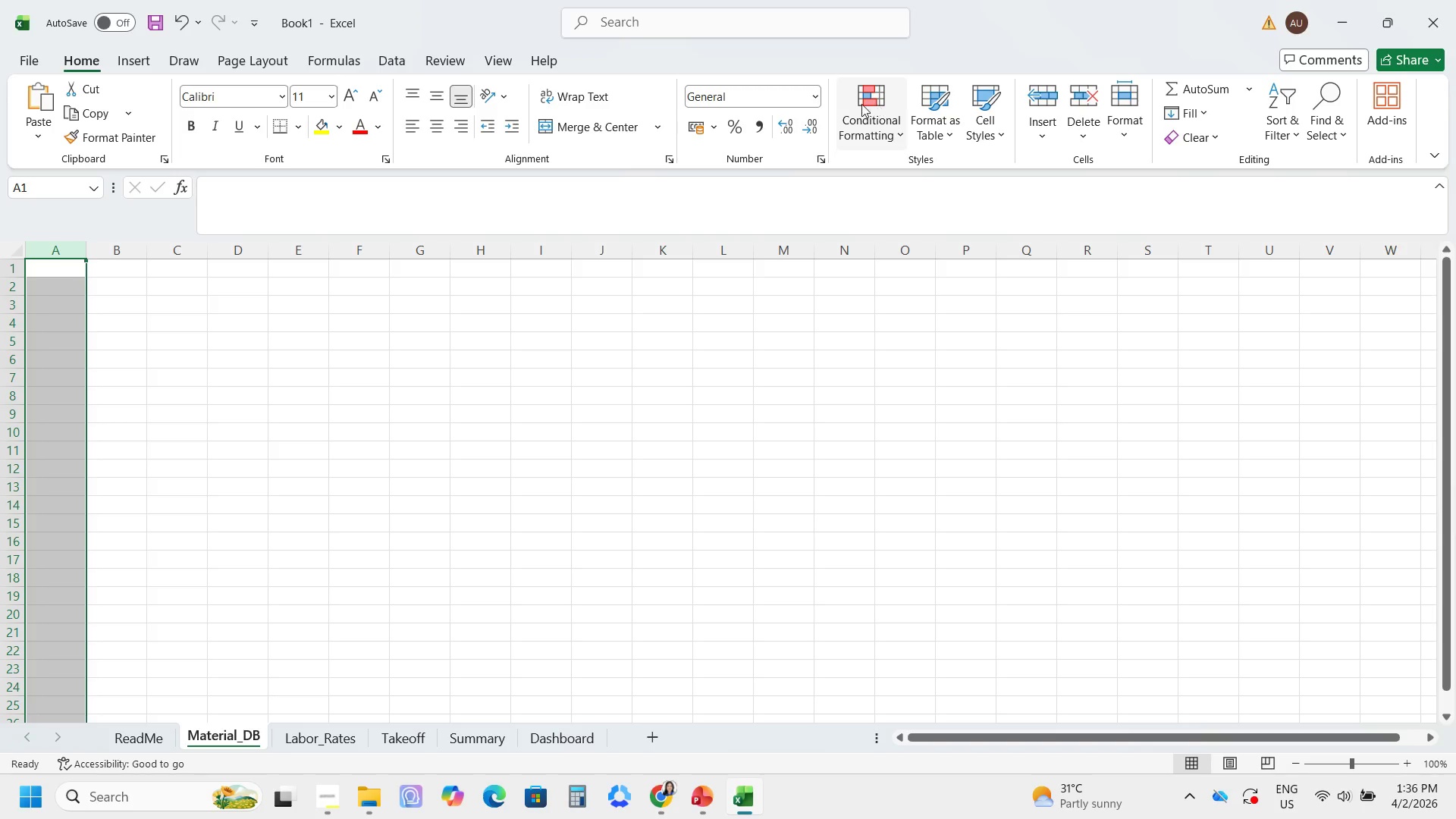 
left_click([821, 95])
 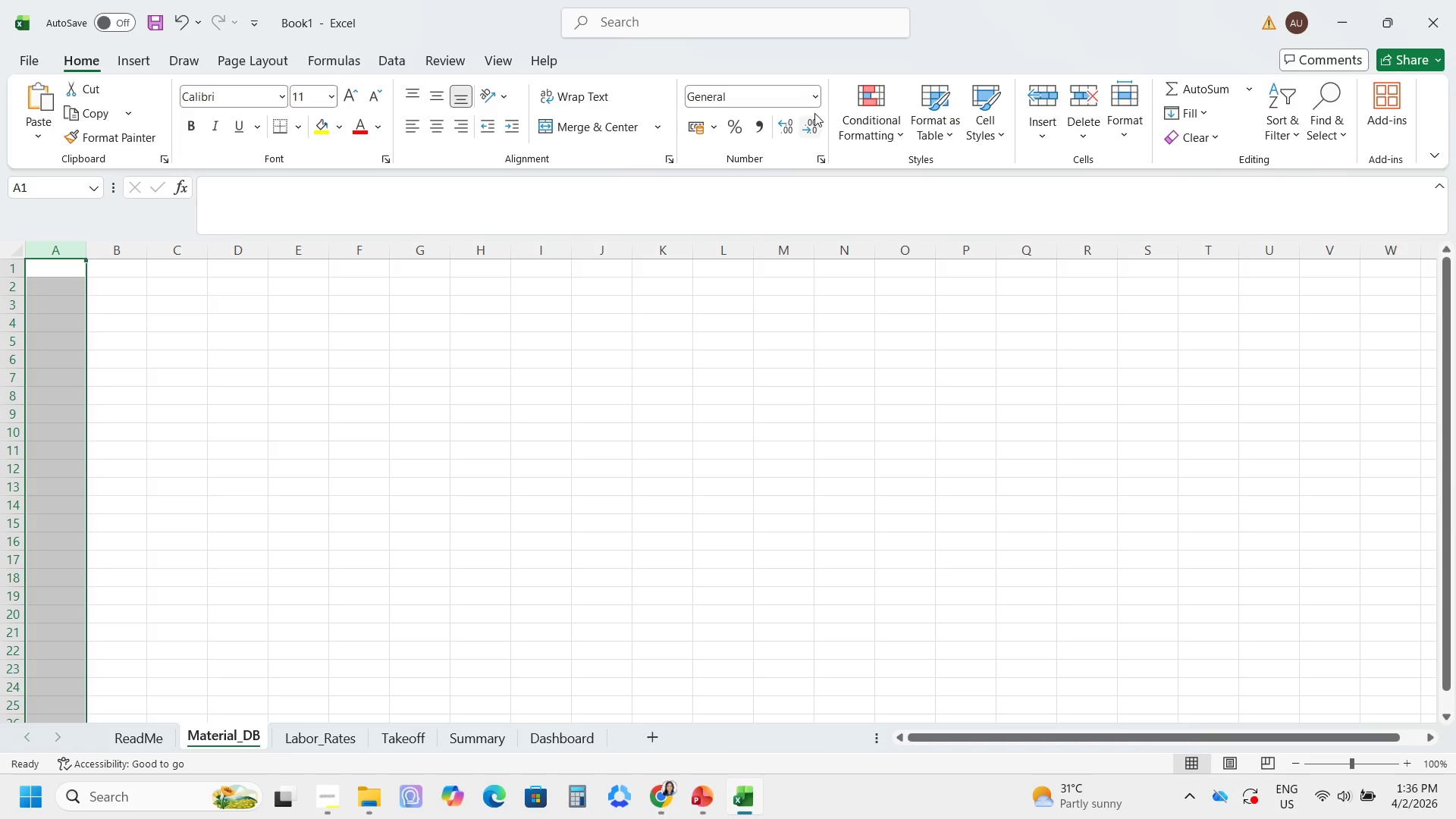 
left_click([816, 86])
 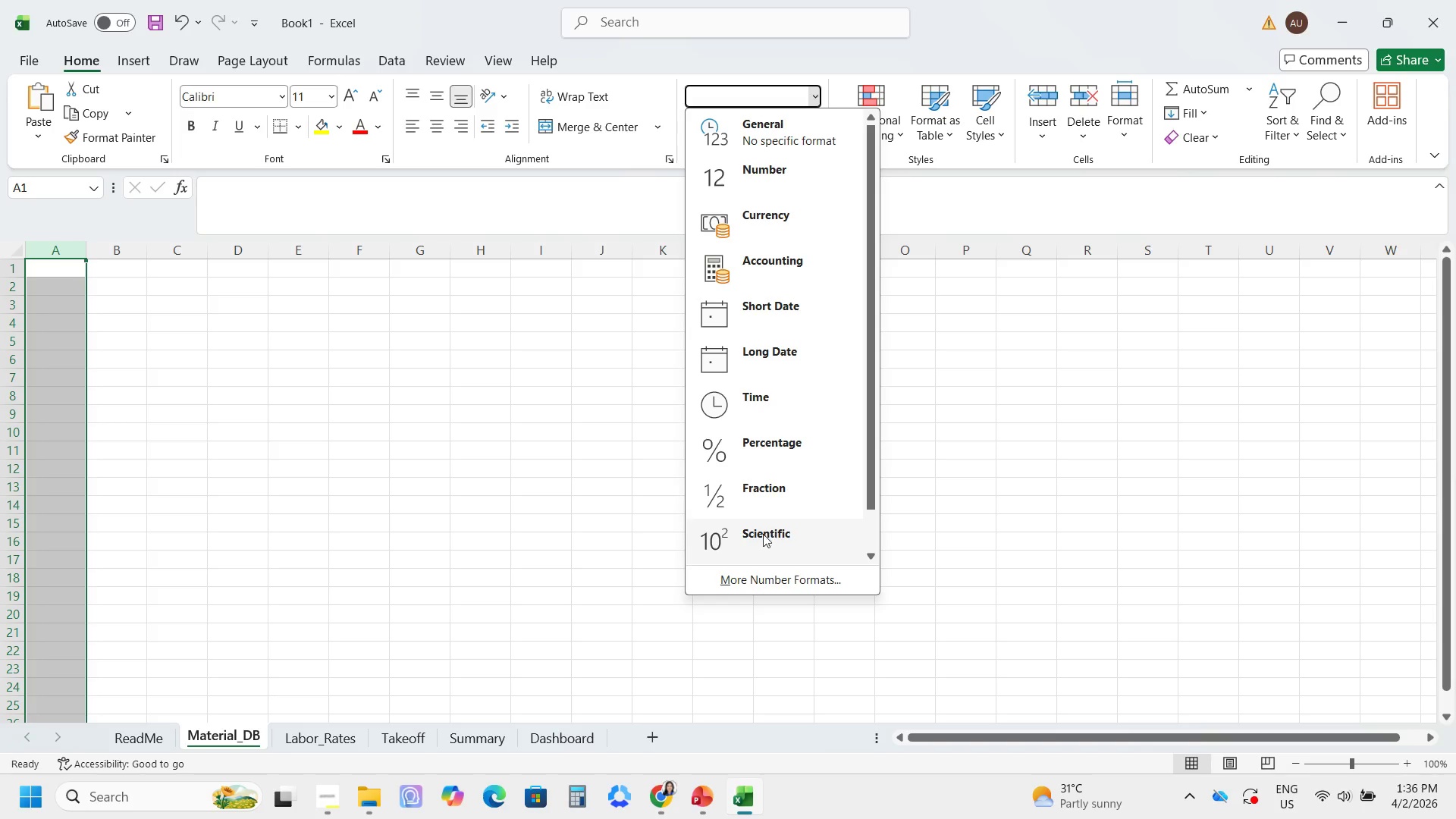 
scroll: coordinate [761, 530], scroll_direction: down, amount: 5.0
 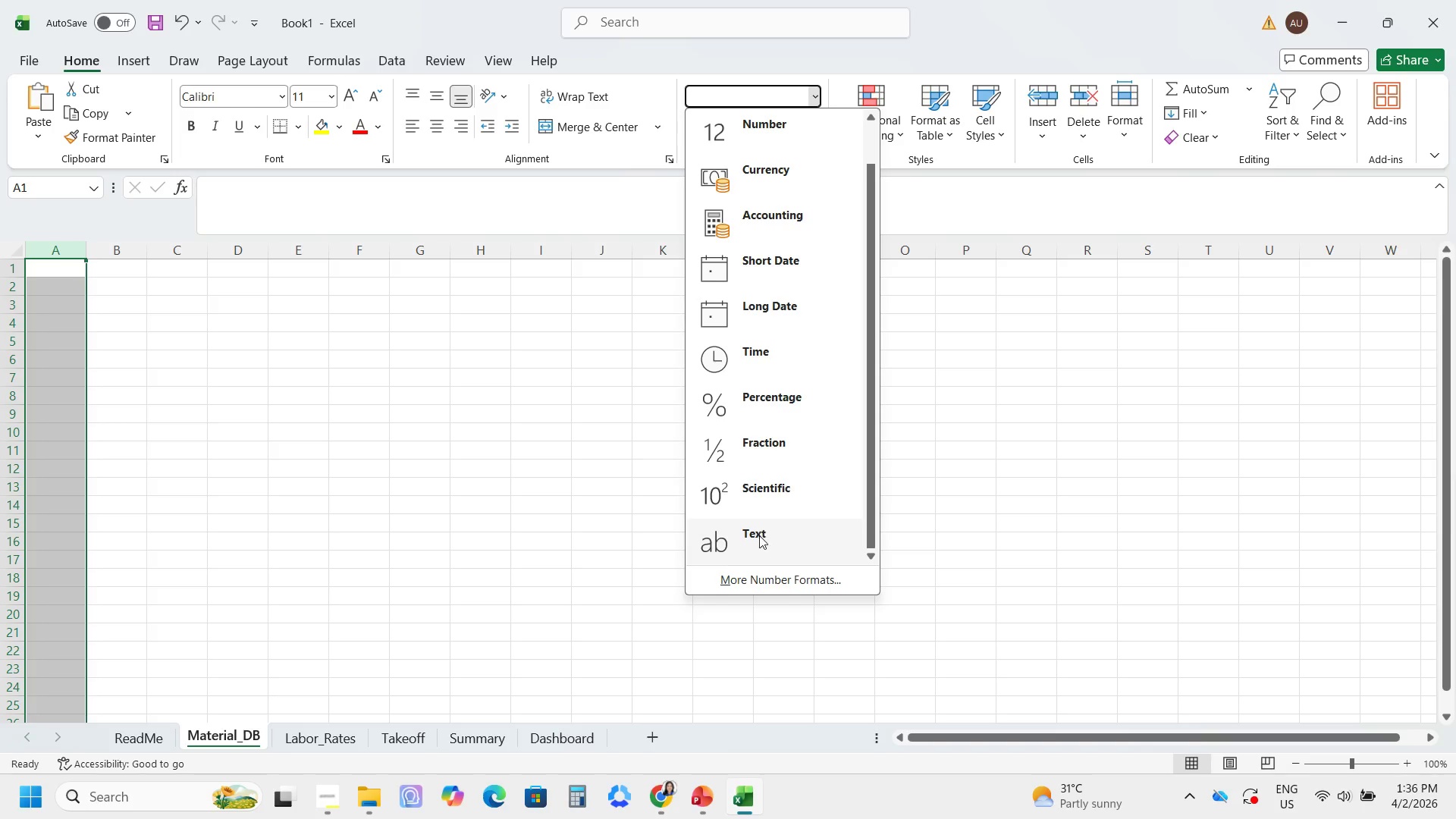 
left_click([758, 538])
 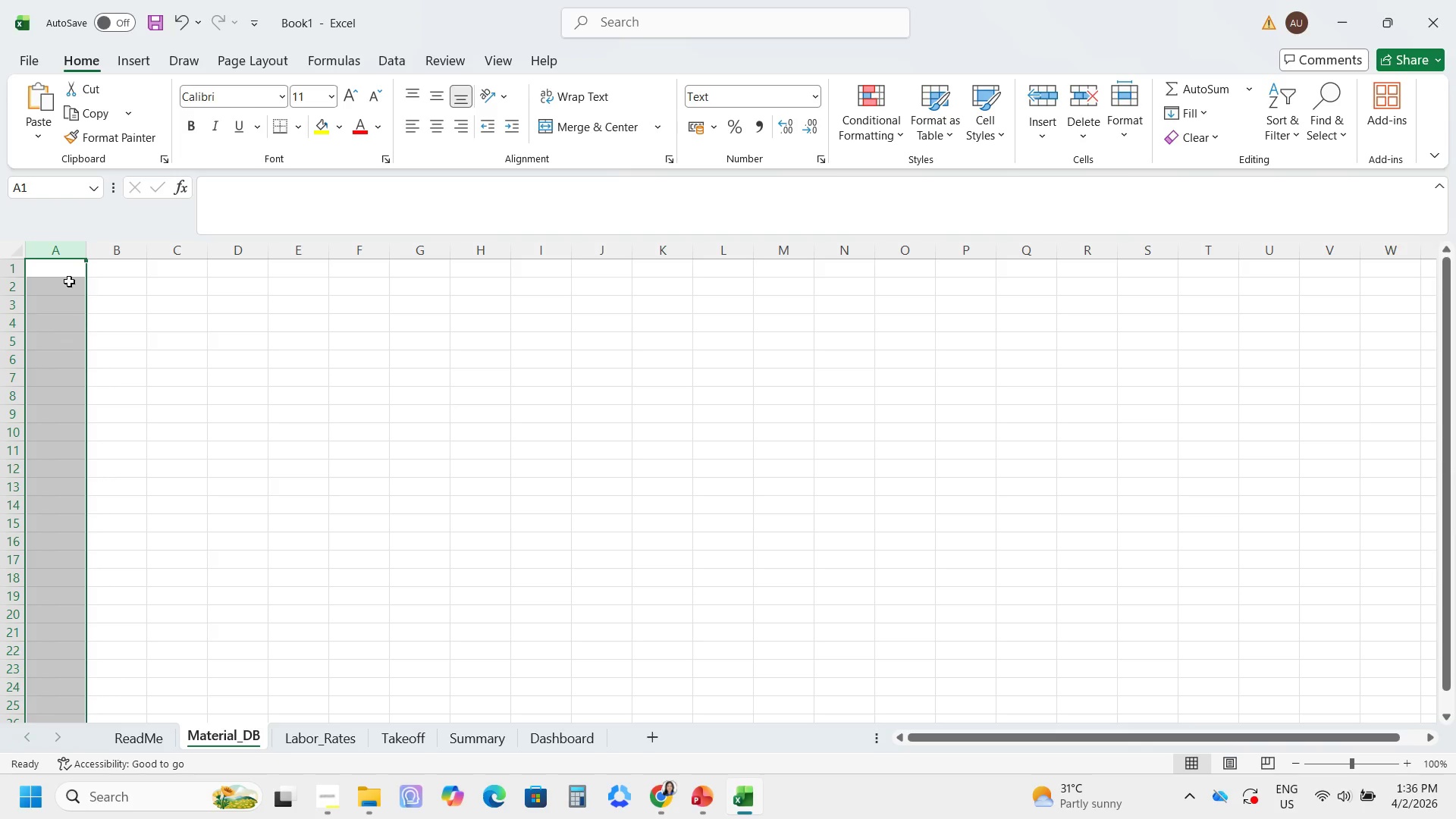 
left_click([60, 263])
 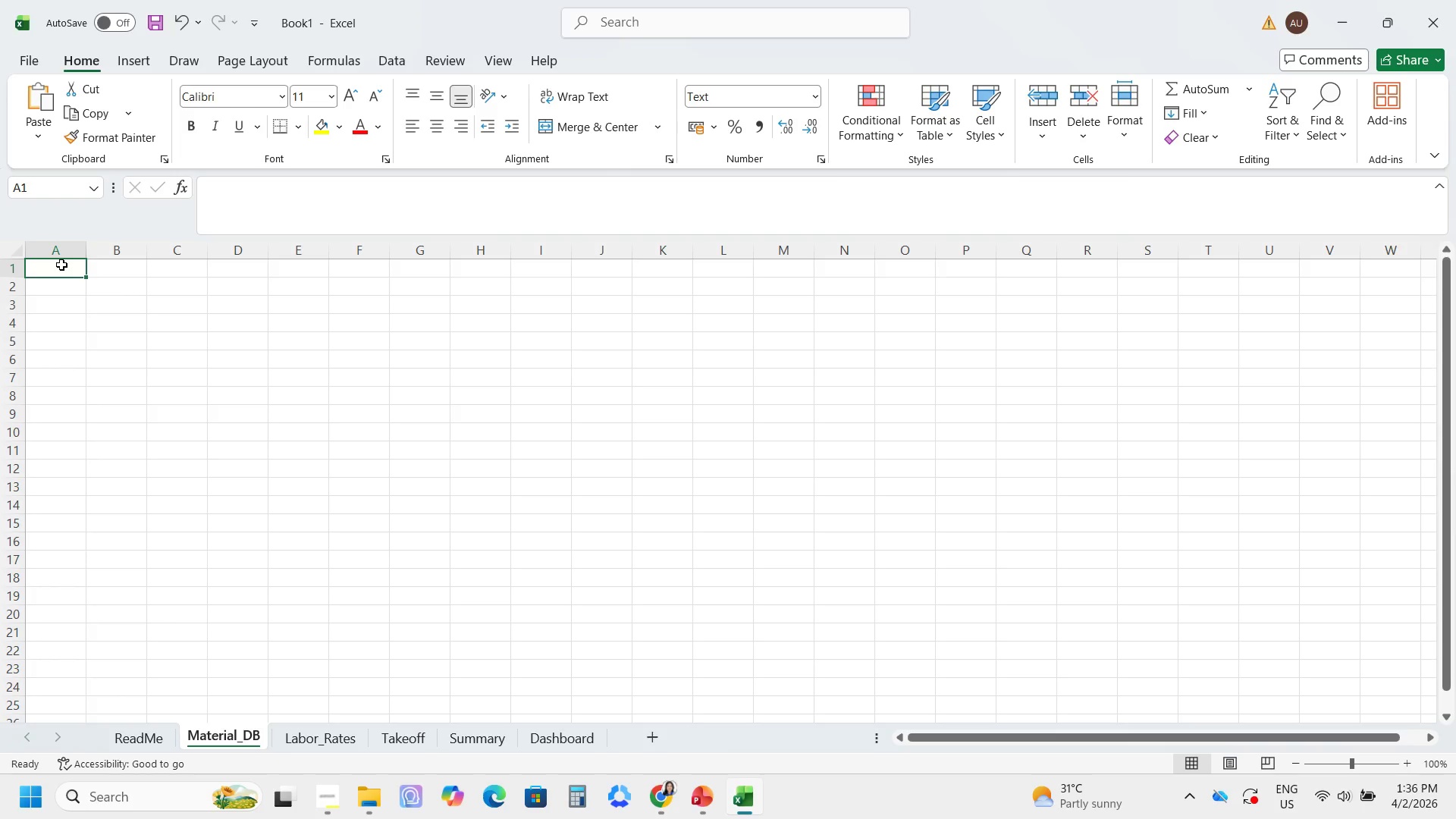 
type(Material Coe)
key(Backspace)
type(de)
key(Tab)
type(Matee)
key(Backspace)
type(rial NAme)
key(Backspace)
key(Backspace)
key(Backspace)
type(ame)
key(Tab)
type(Category)
key(Tab)
type(Unit )
key(Backspace)
key(Tab)
type(Unit PR)
key(Backspace)
type(rice)
key(Tab)
type(Labor Multiplier)
key(Tab)
type(Coverage Tyo)
key(Backspace)
type(e)
key(Backspace)
type(pe)
 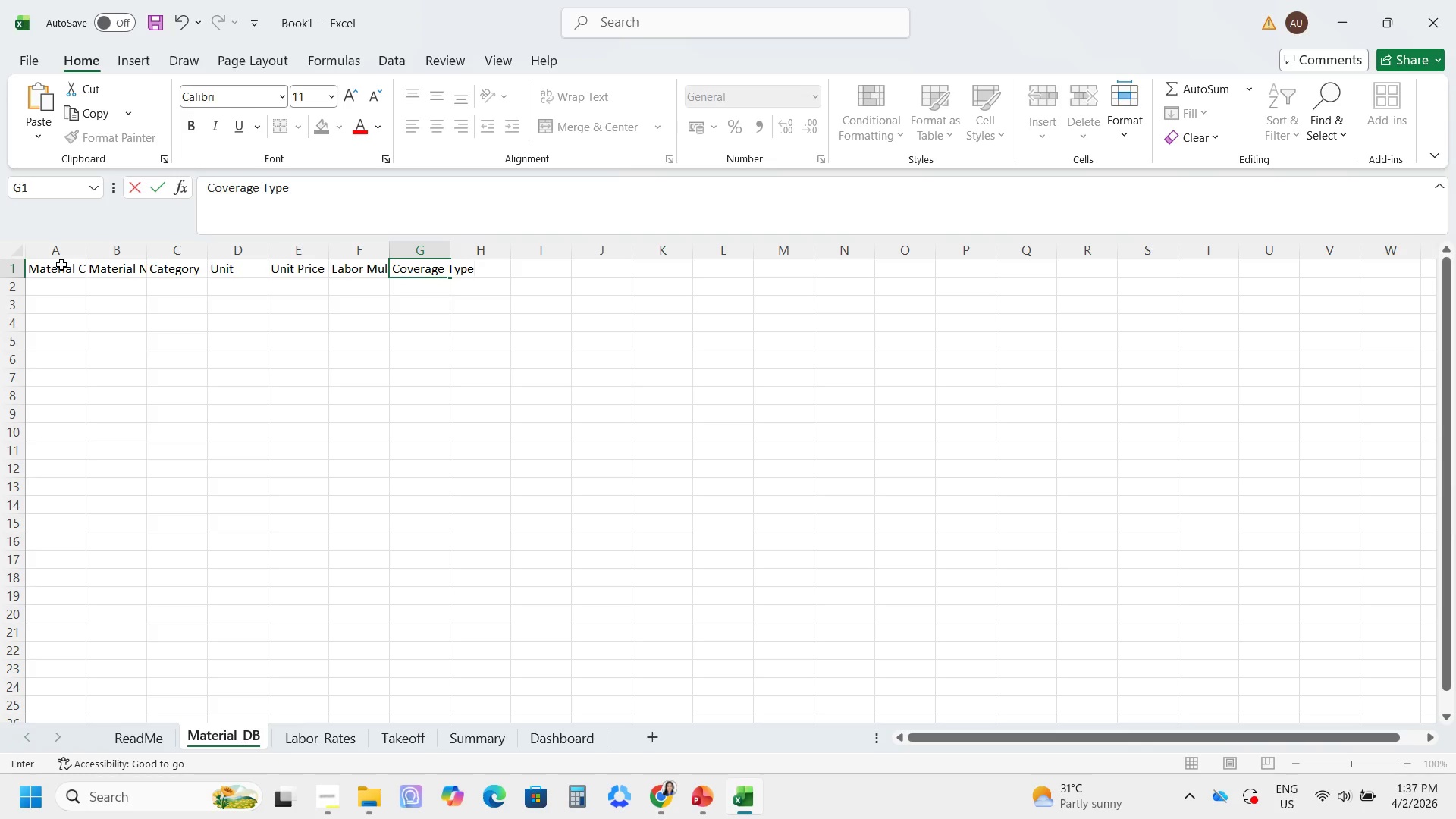 
wait(6.48)
 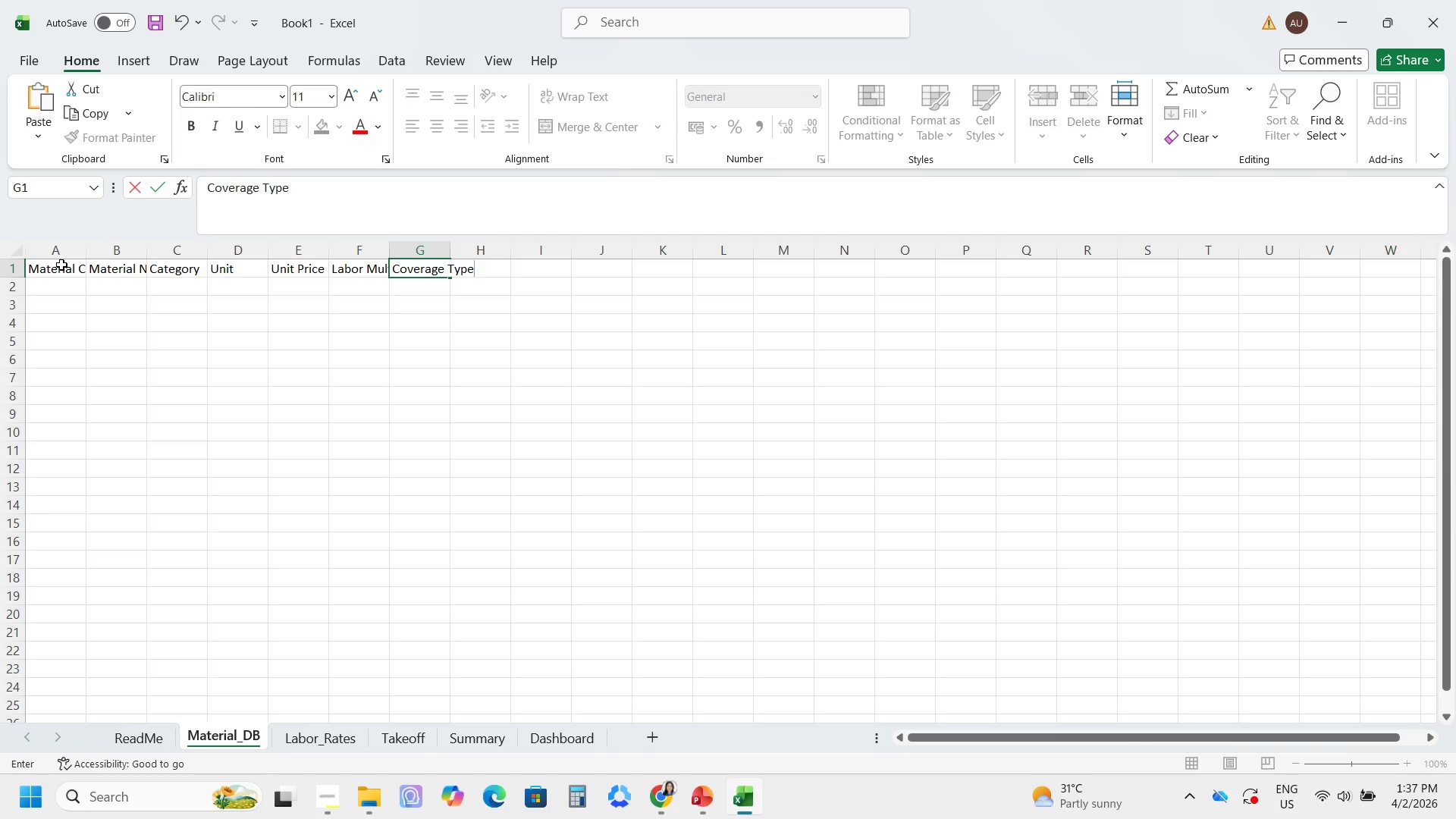 
type(MMA-40)
 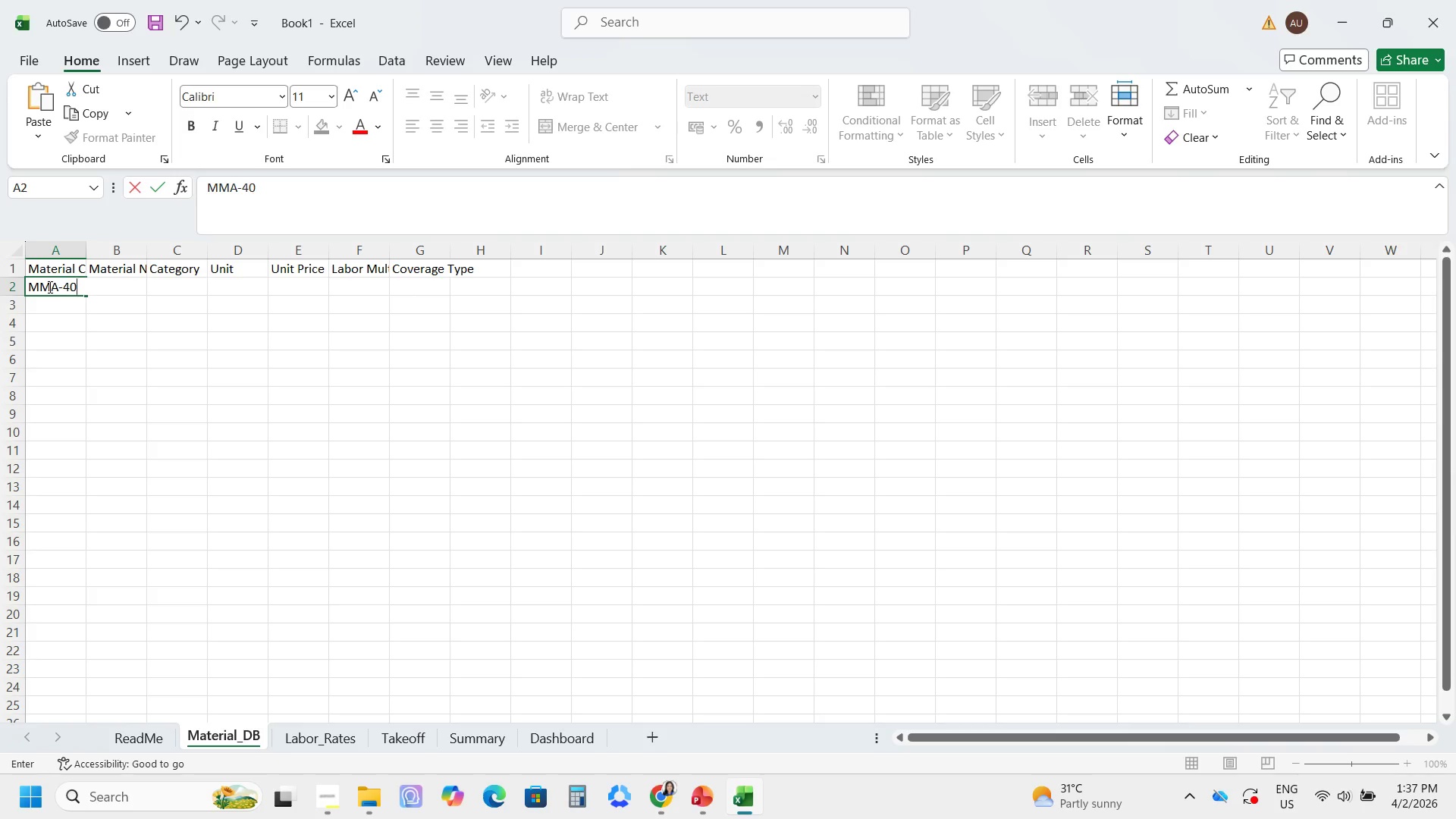 
key(Enter)
 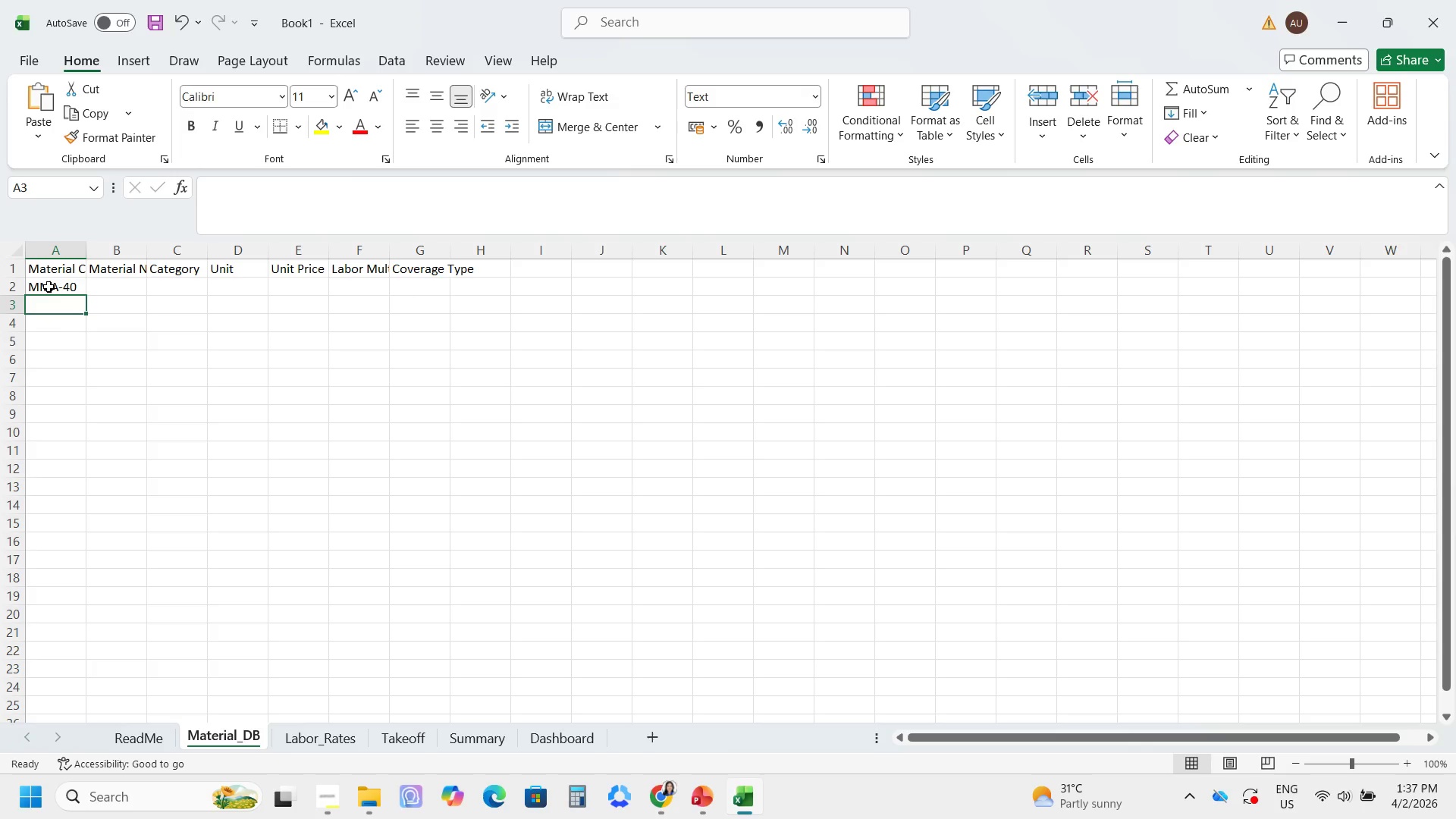 
type(SWF-01)
 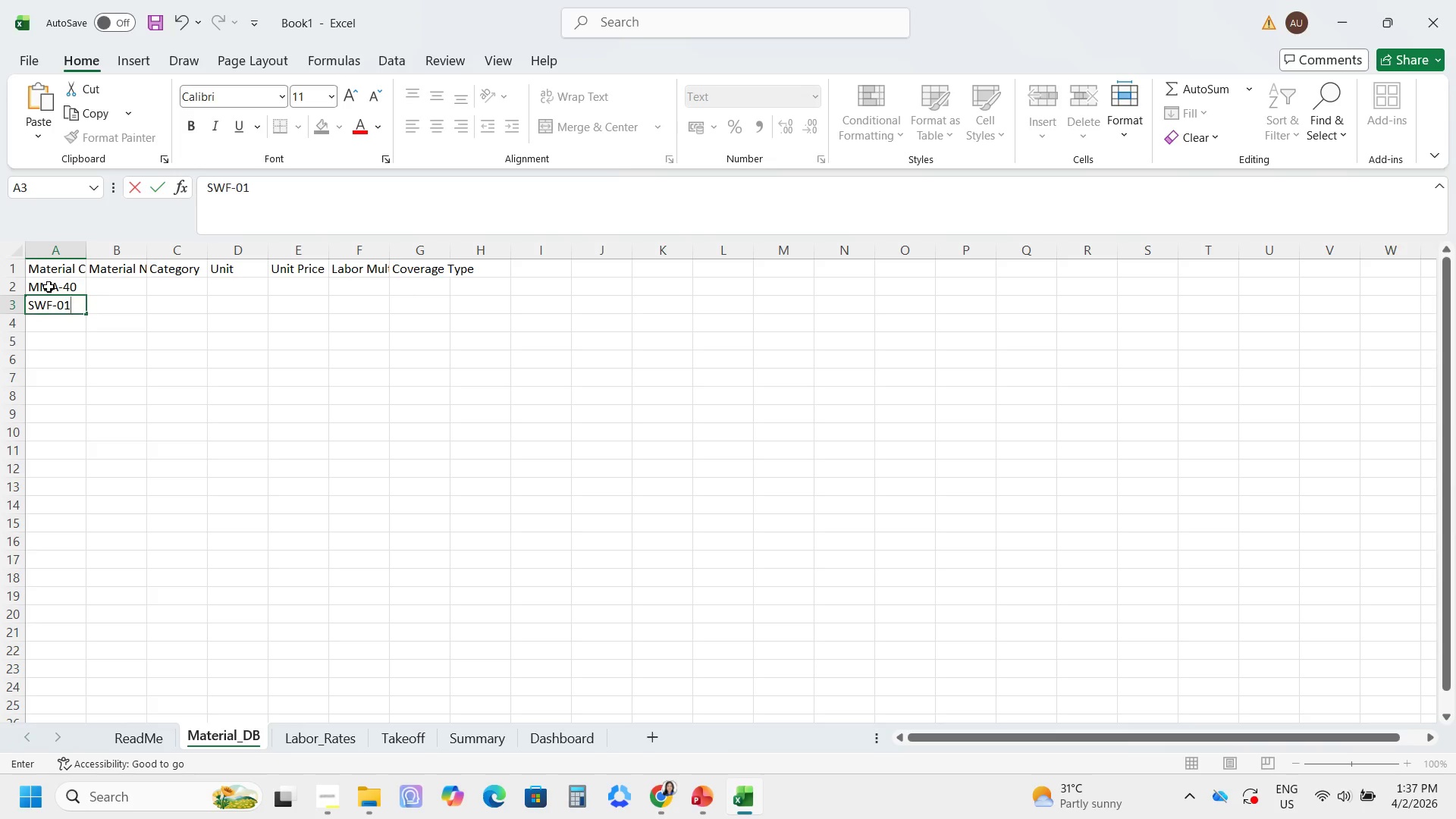 
key(Enter)
 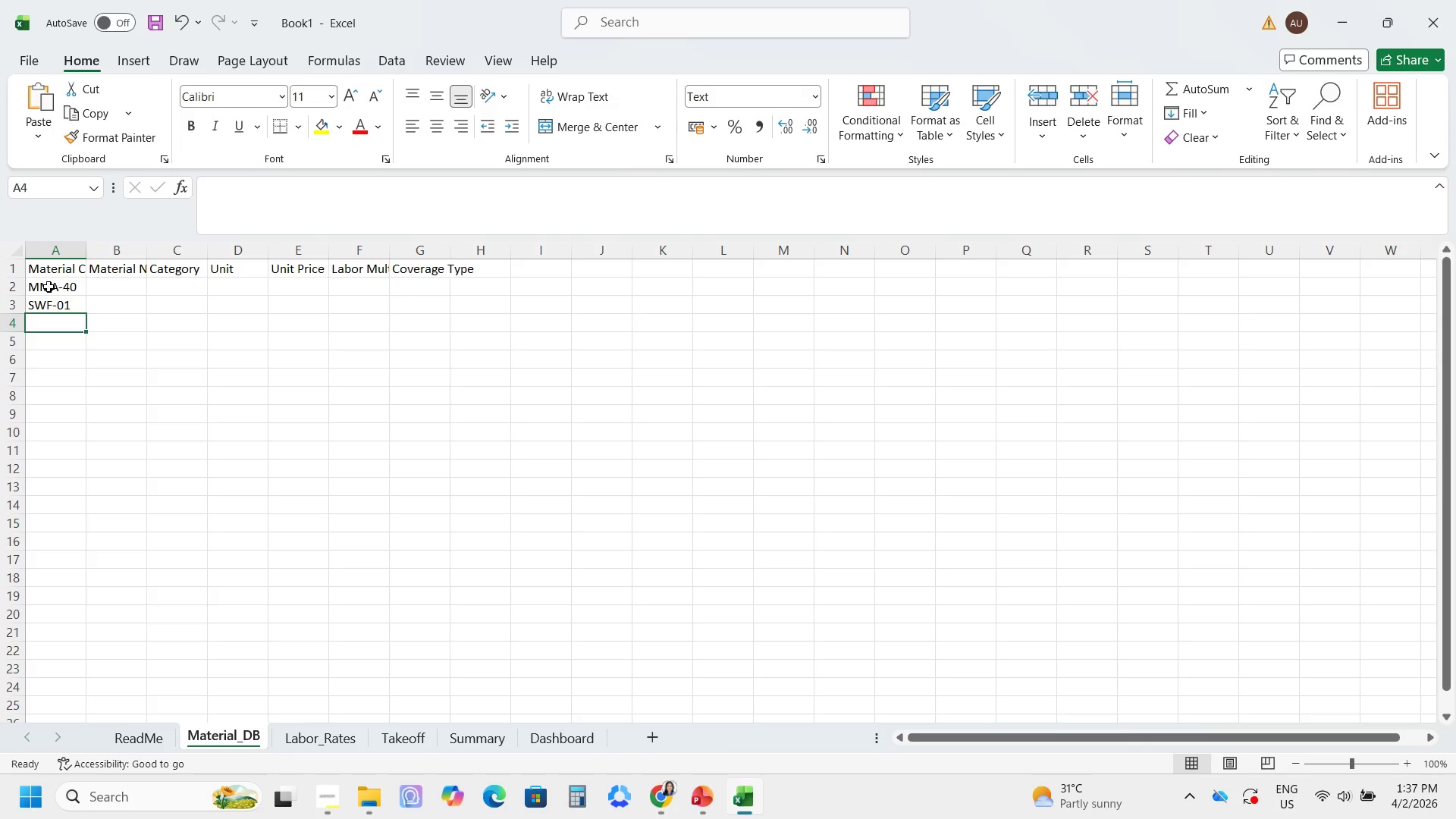 
type(<AR)
key(Backspace)
key(Backspace)
key(Backspace)
type(MAR-01)
 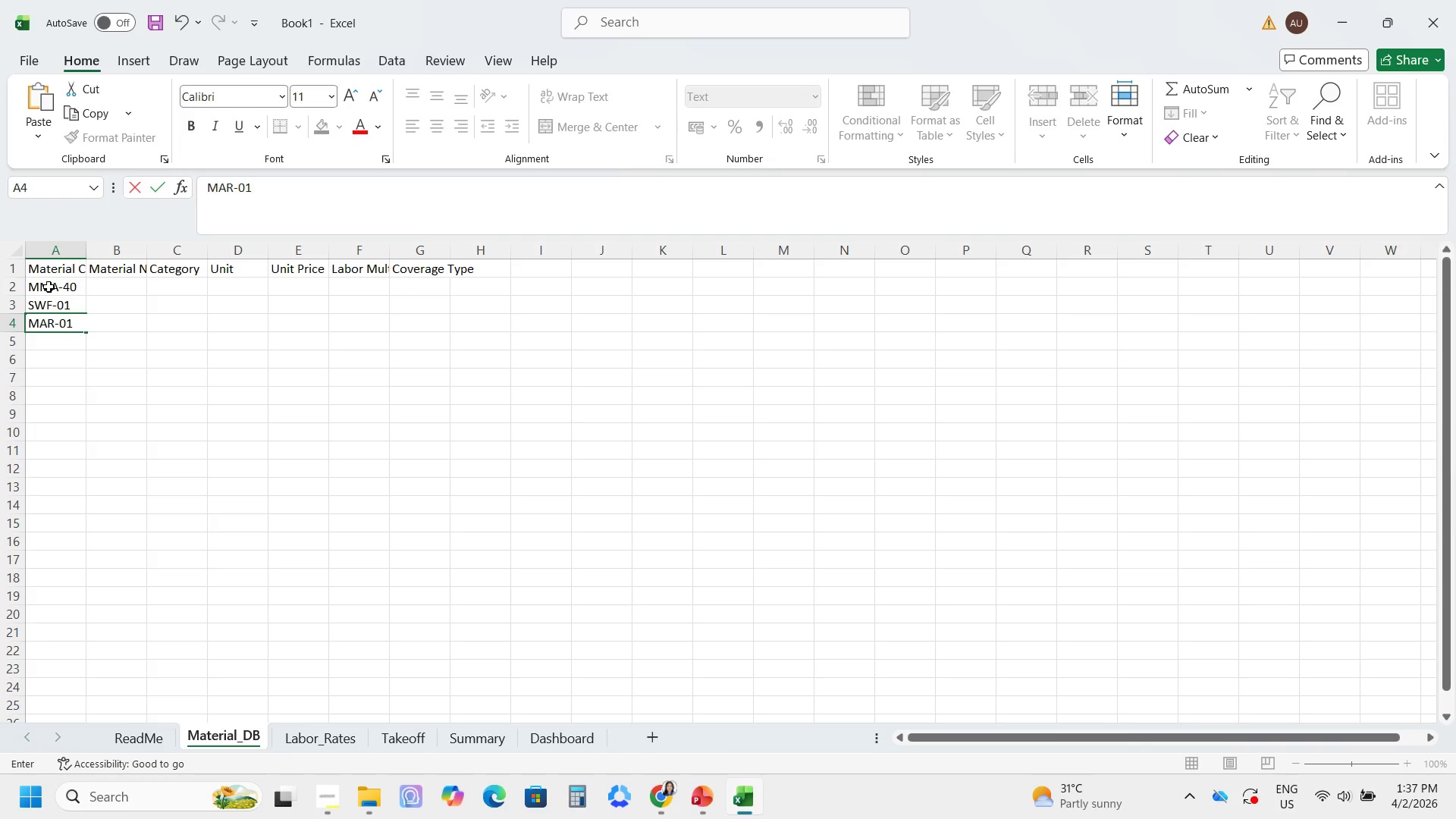 
key(Enter)
 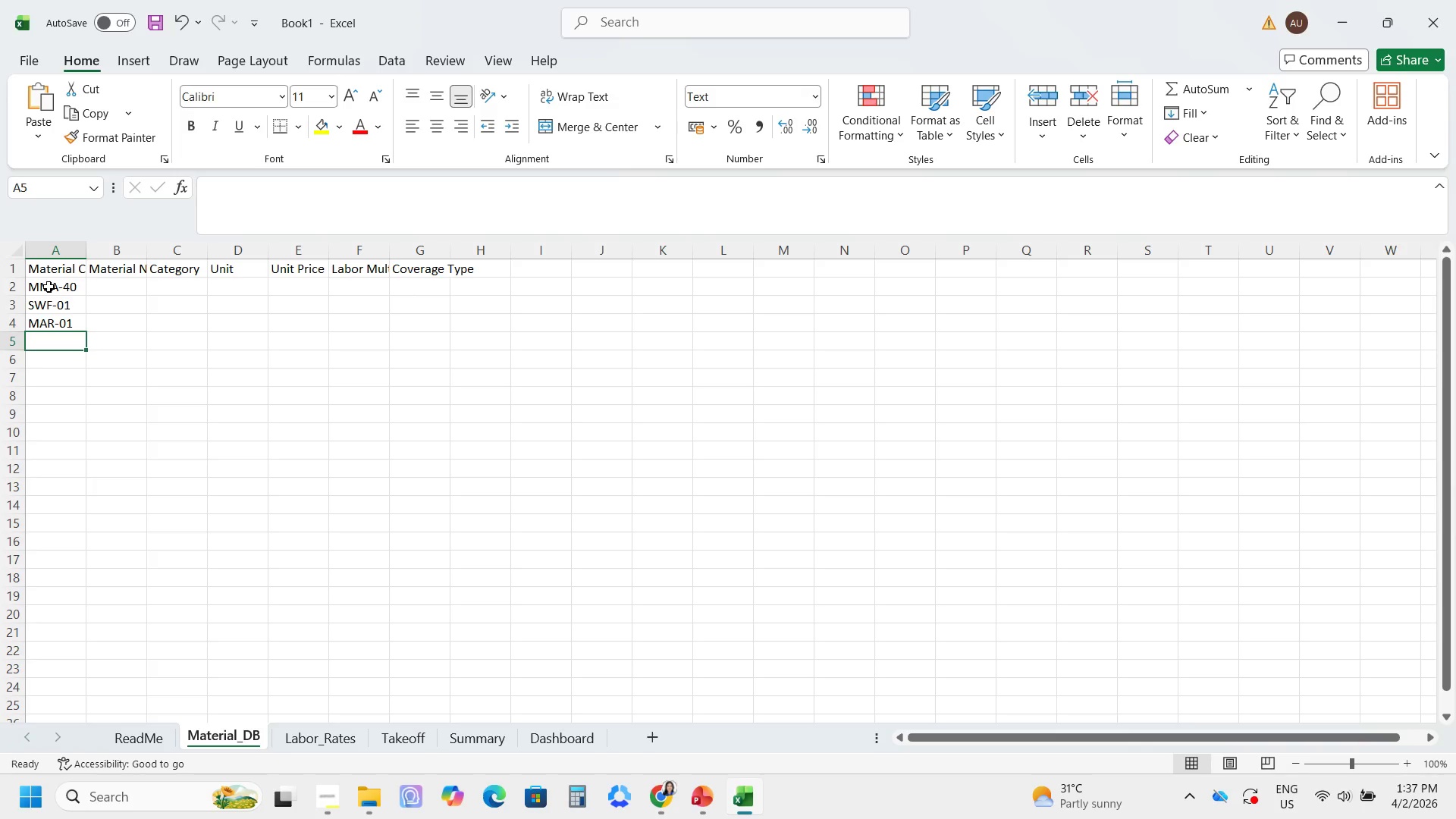 
type(MIR-01)
 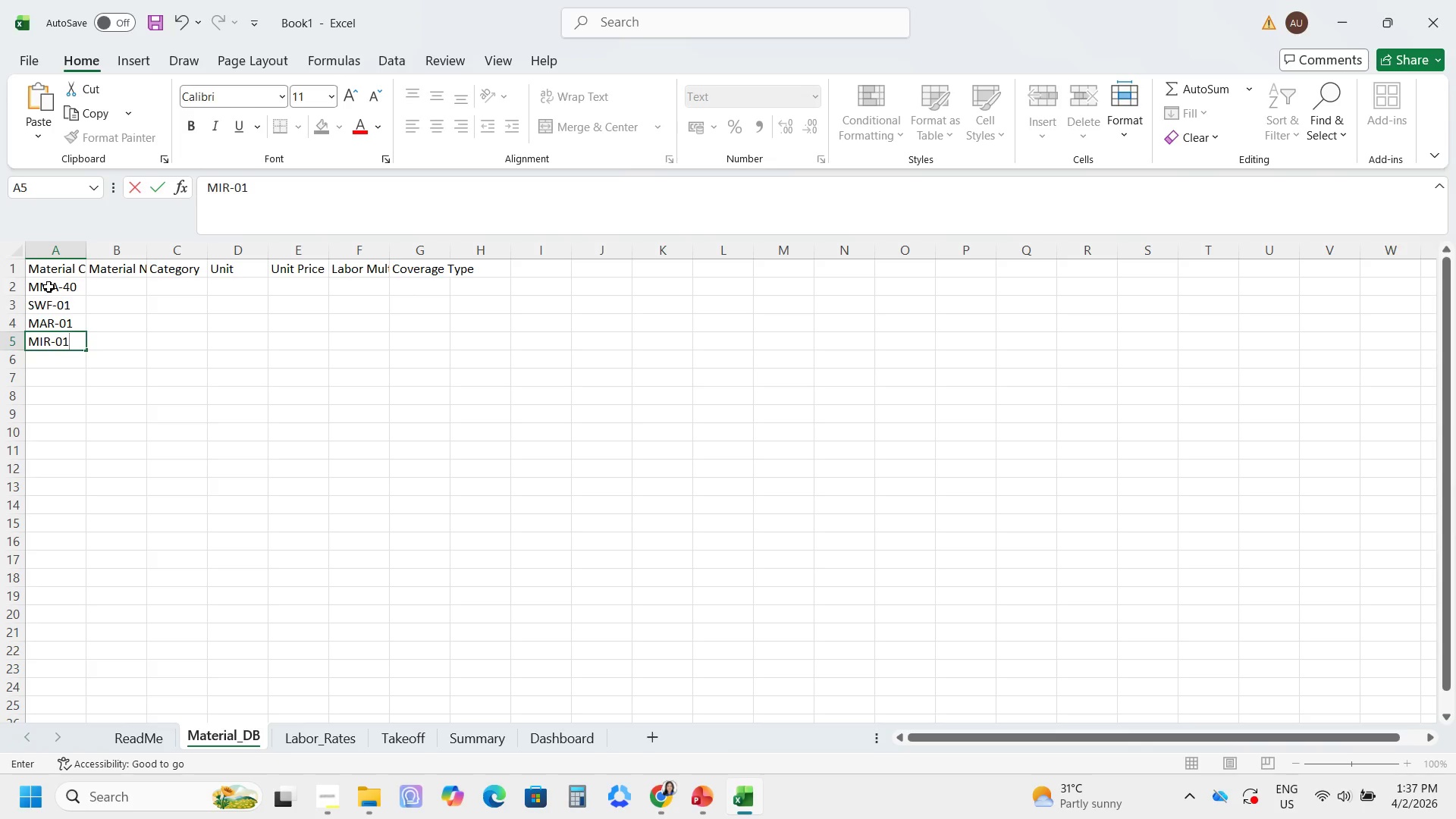 
key(Enter)
 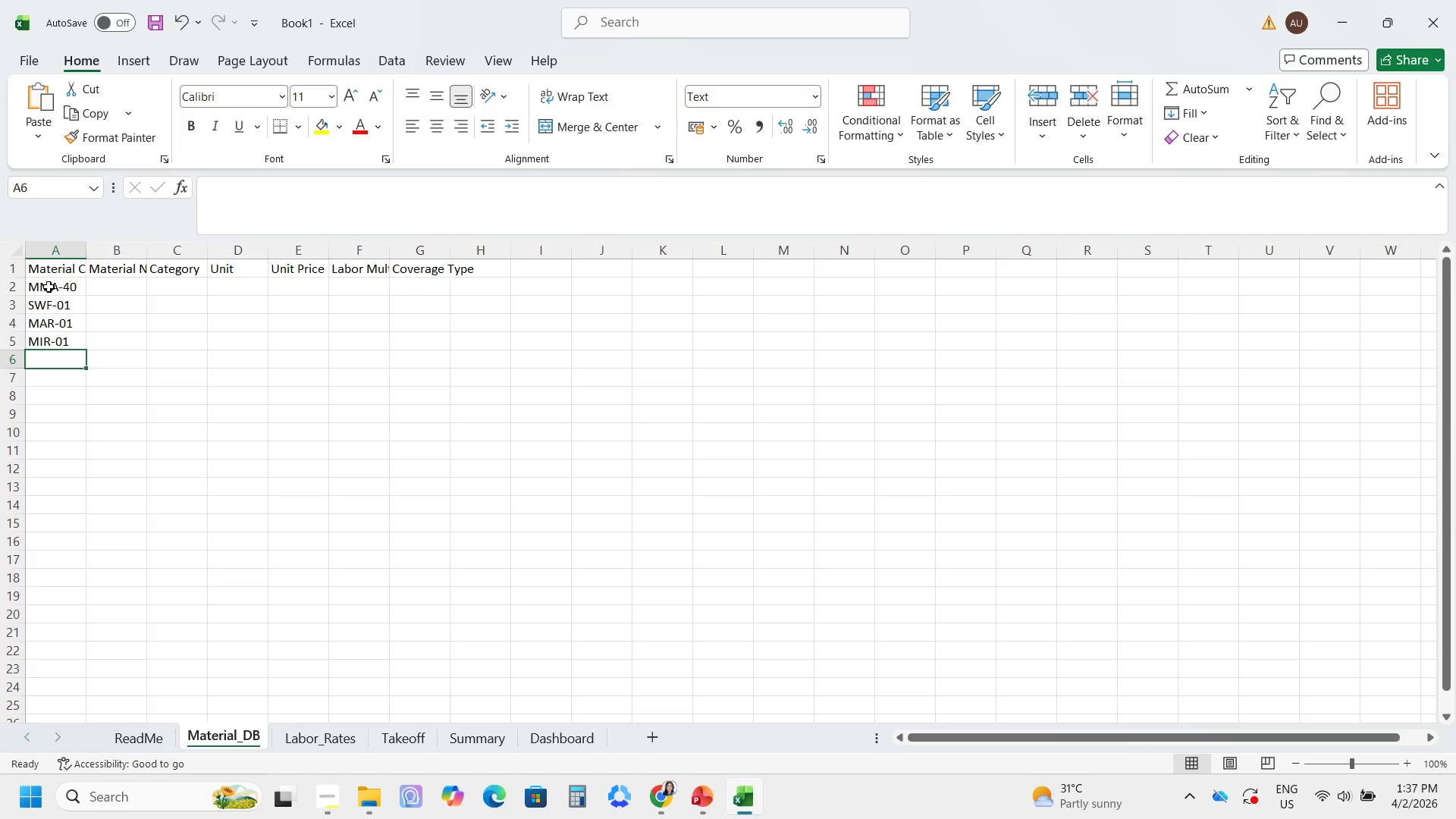 
type(ACP-01)
 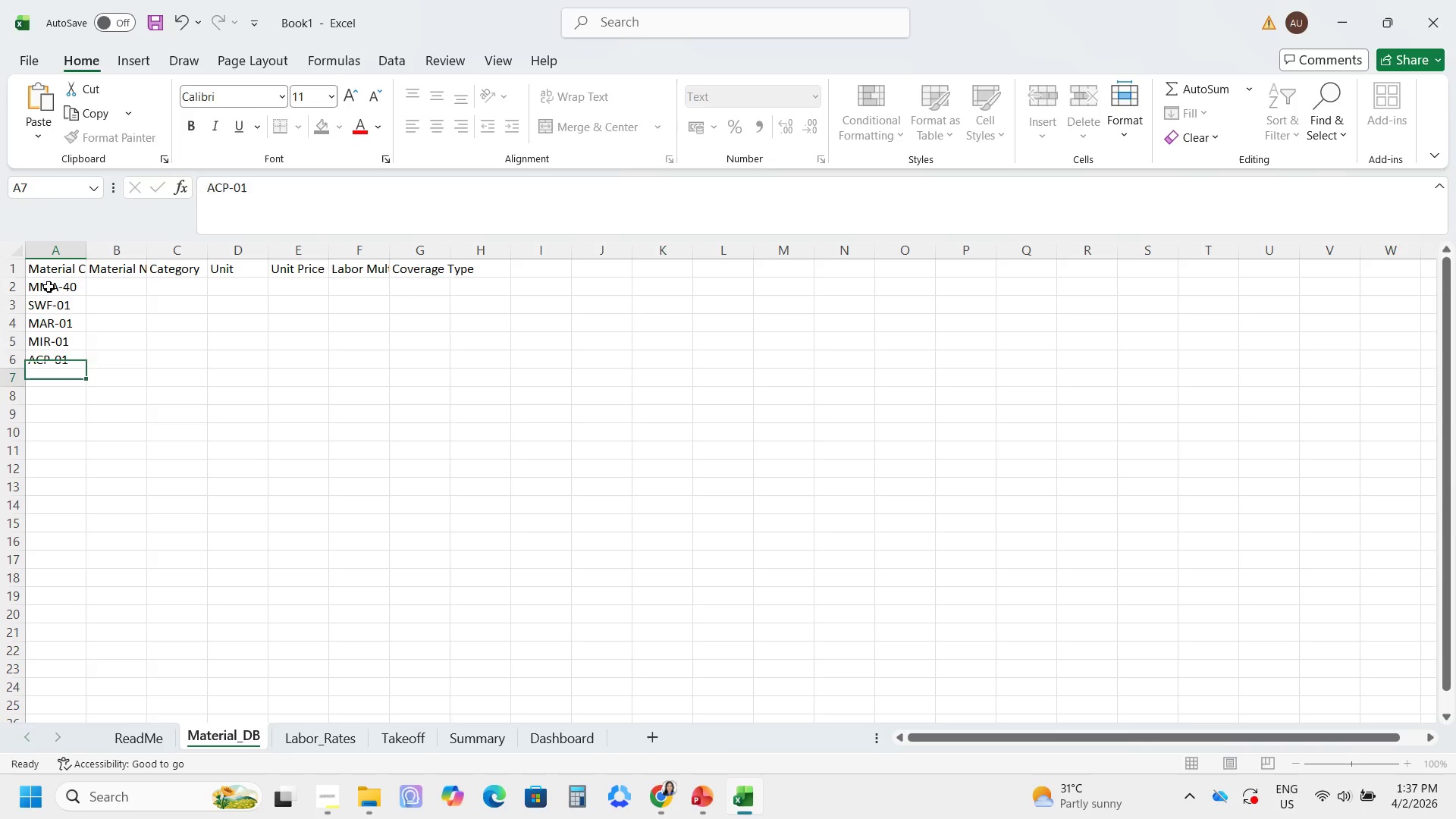 
key(Enter)
 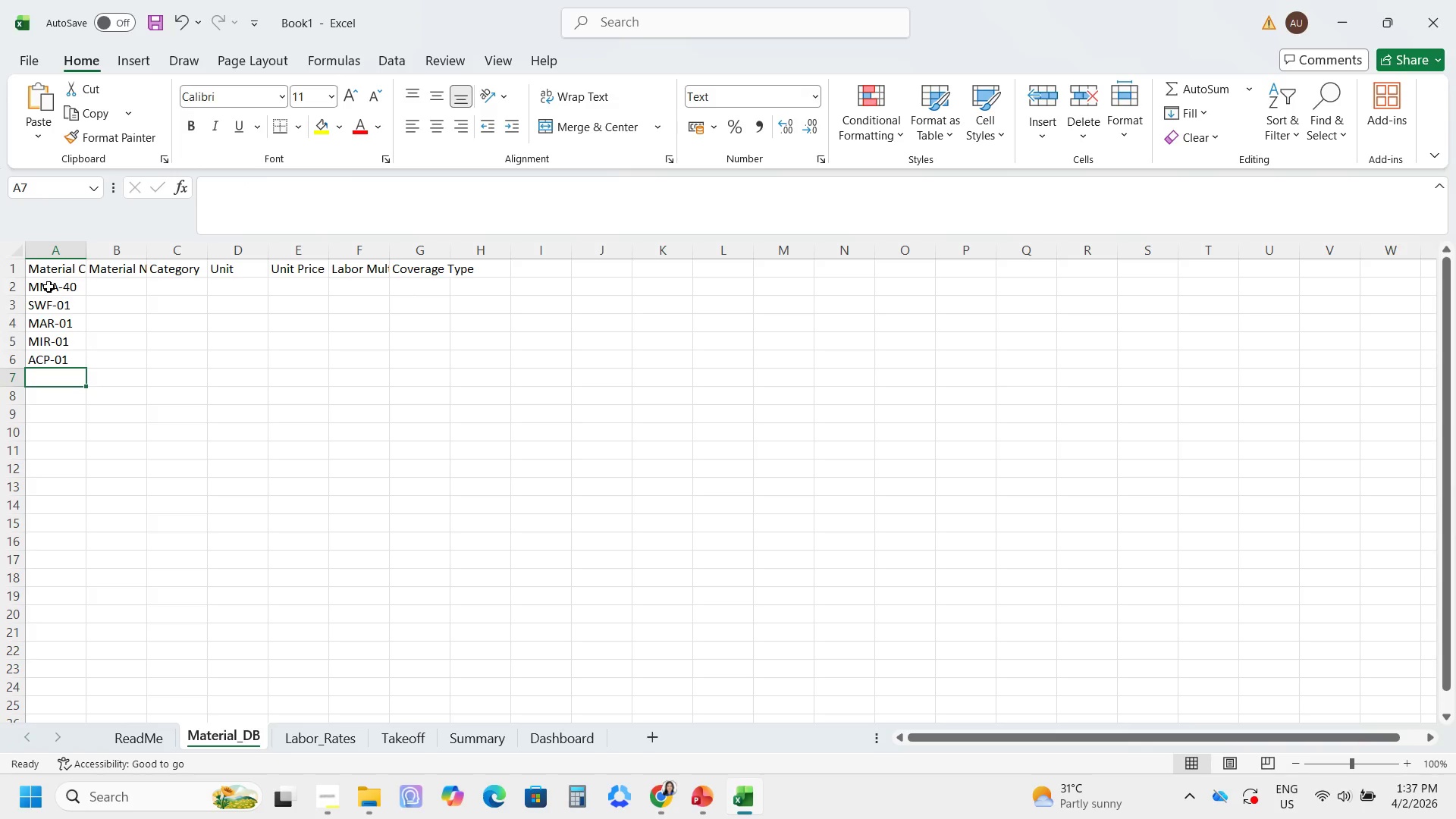 
type(RUB-02)
key(Backspace)
type(2)
key(Backspace)
type(1)
 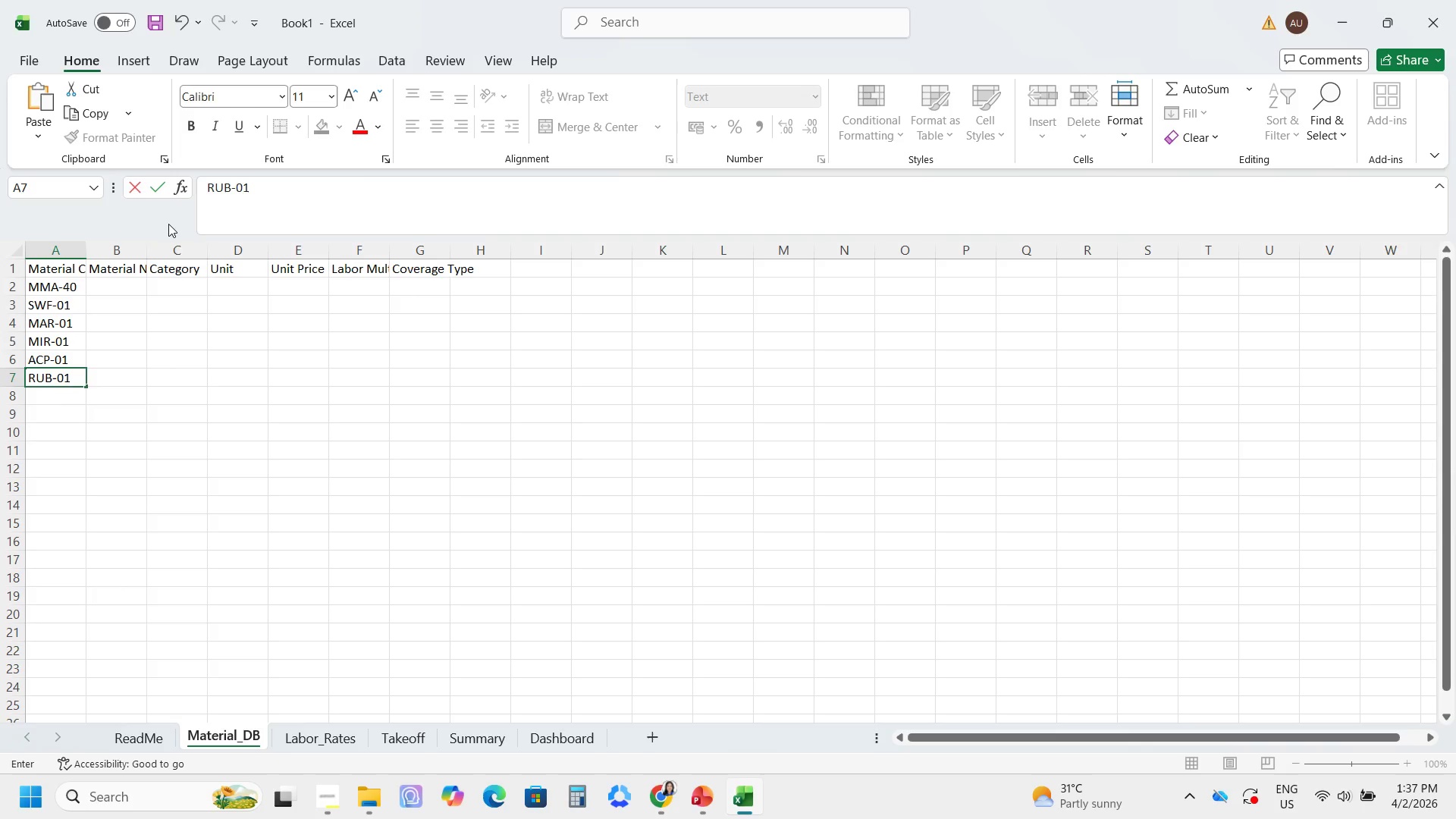 
left_click([120, 288])
 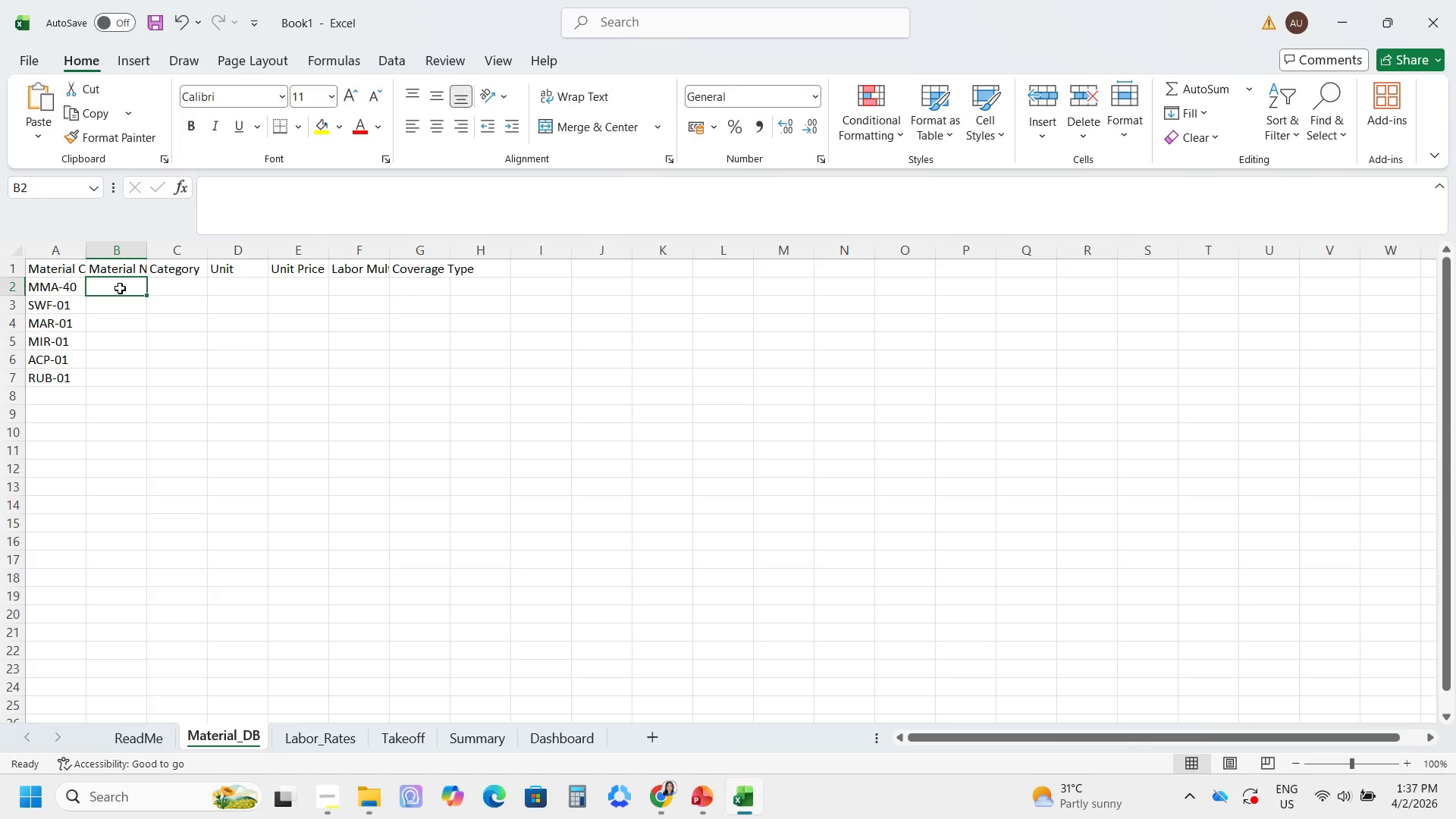 
type(40 mm High Density MMA A)
key(Backspace)
type(Mats)
 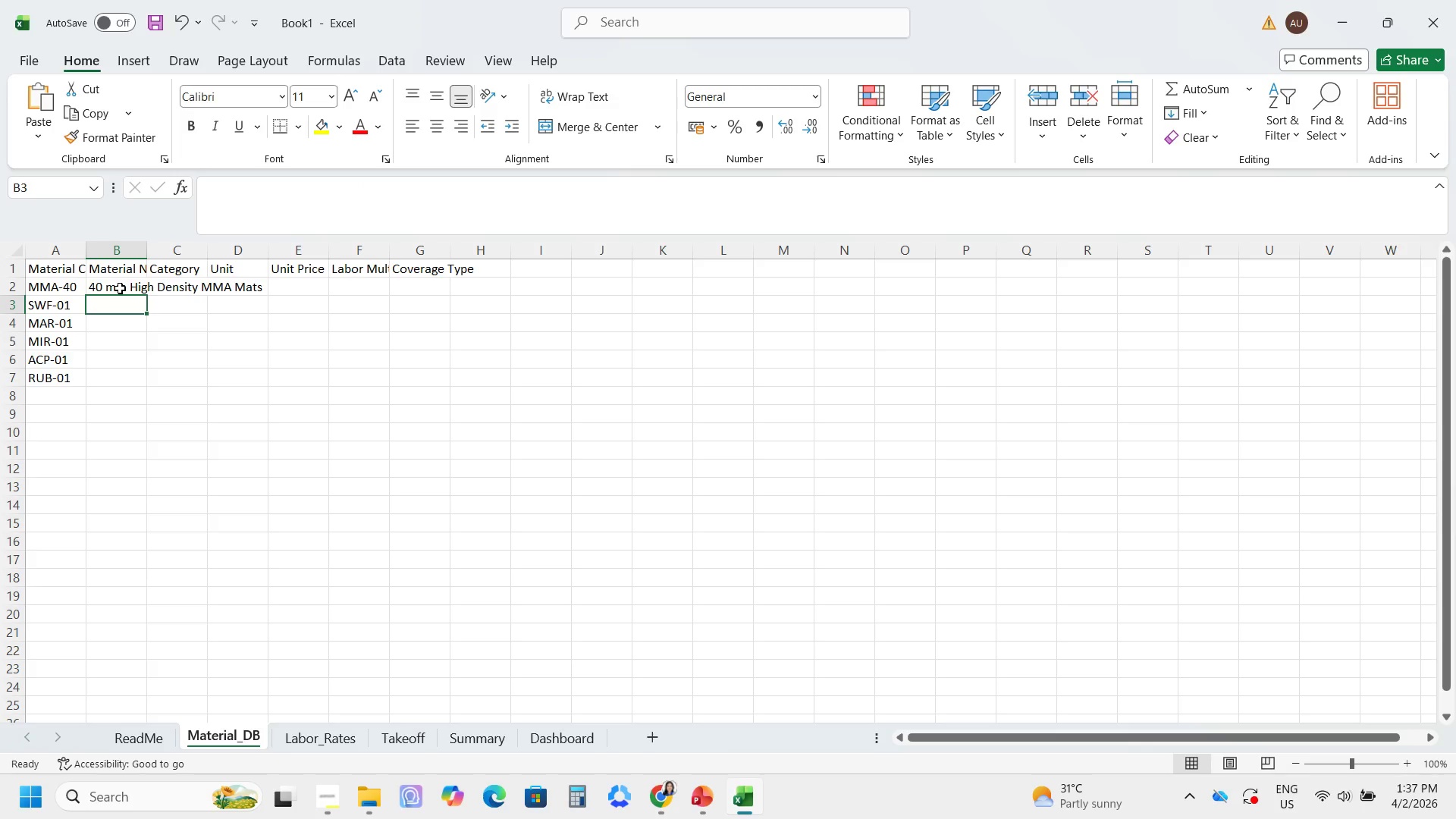 
 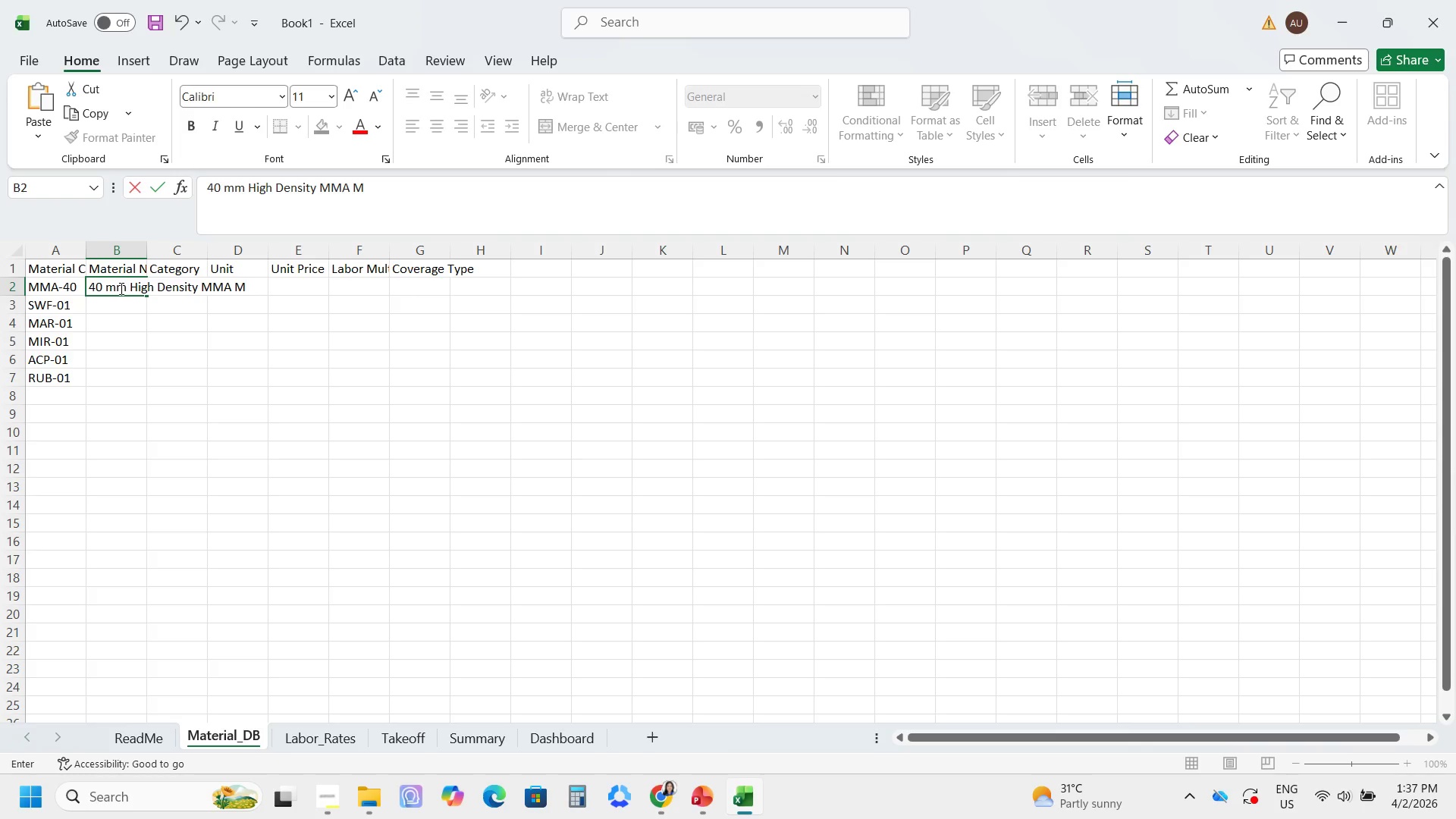 
key(Enter)
 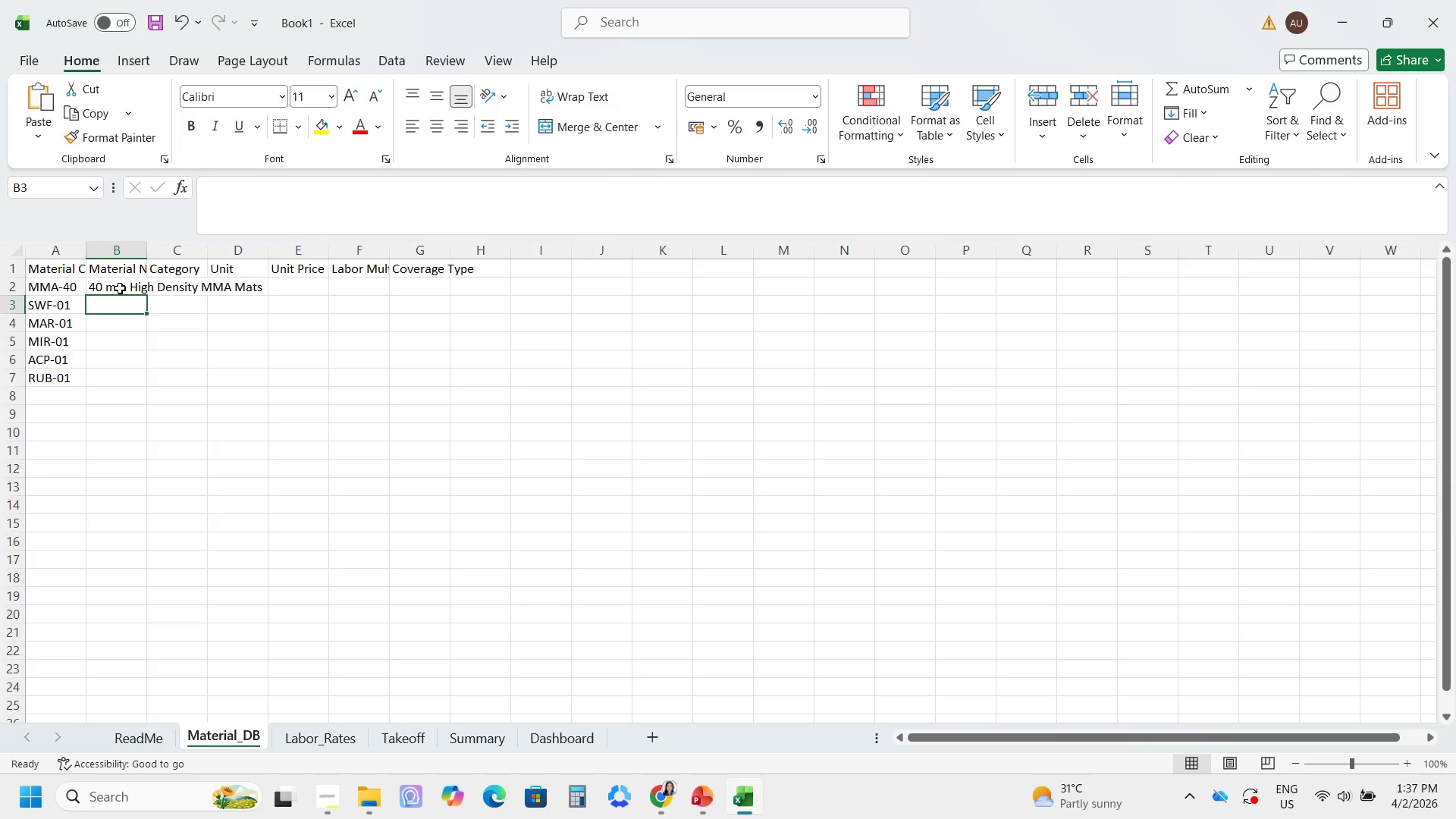 
type(Sprung Wood Subflor)
 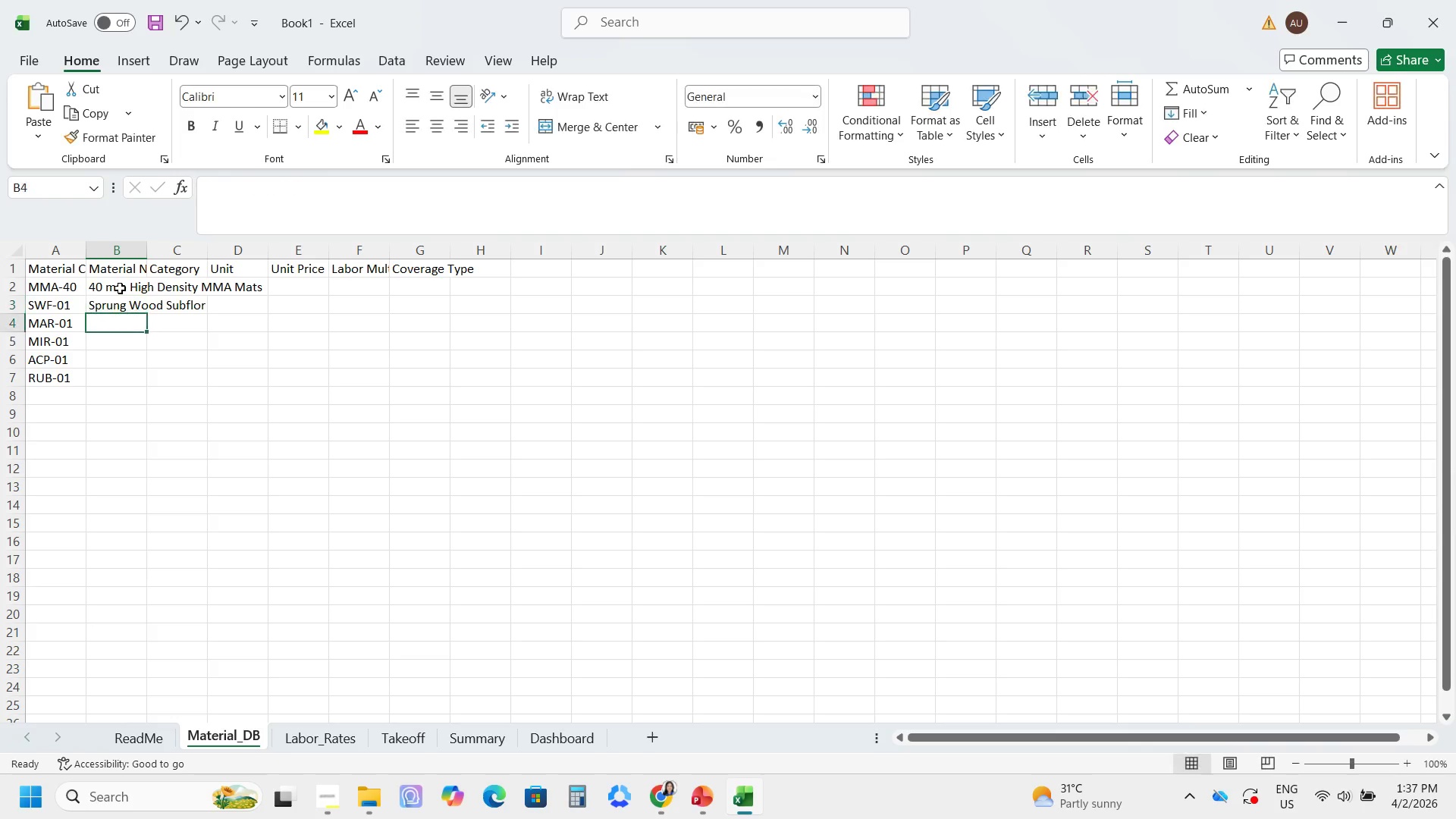 
 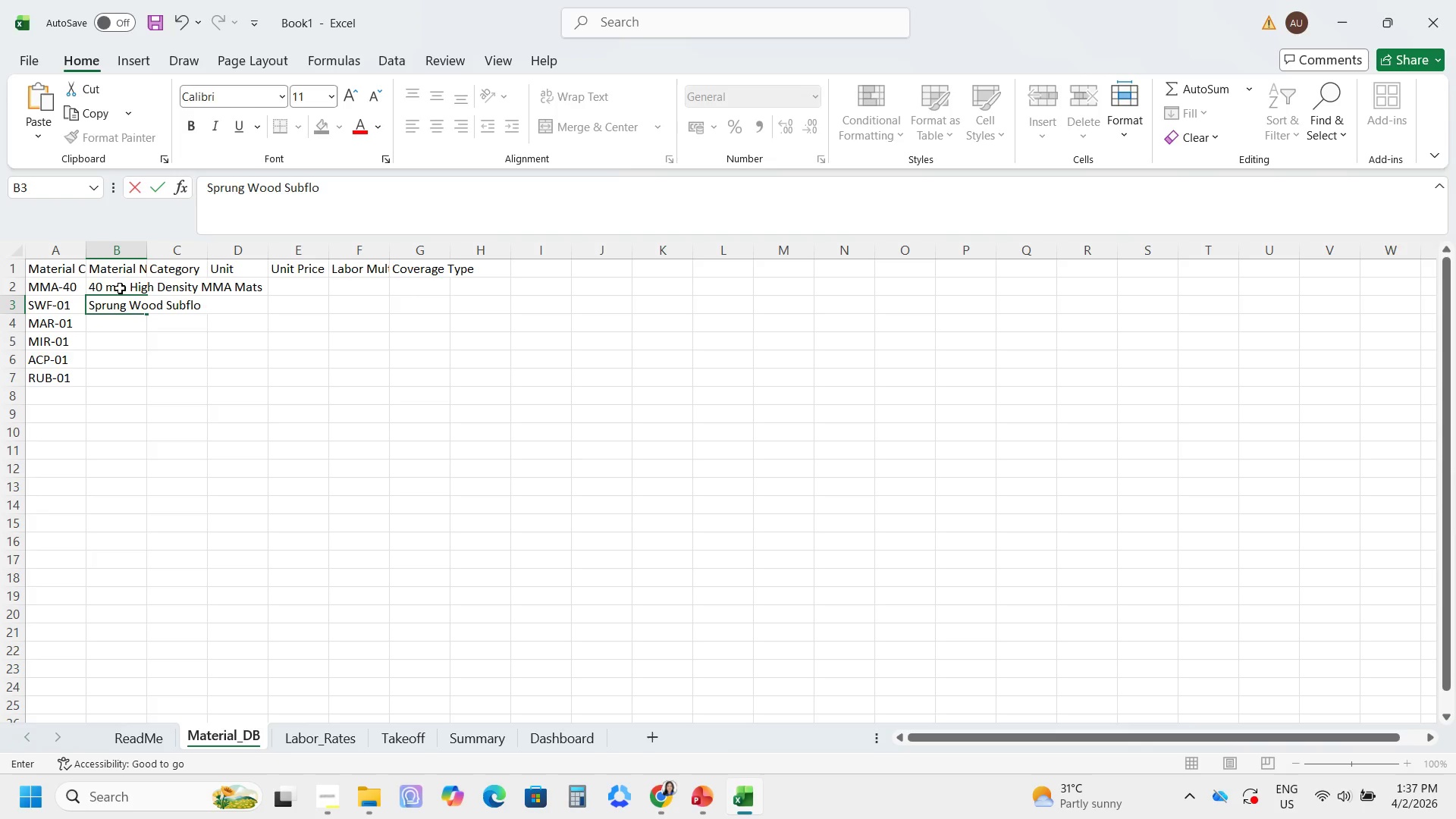 
key(Enter)
 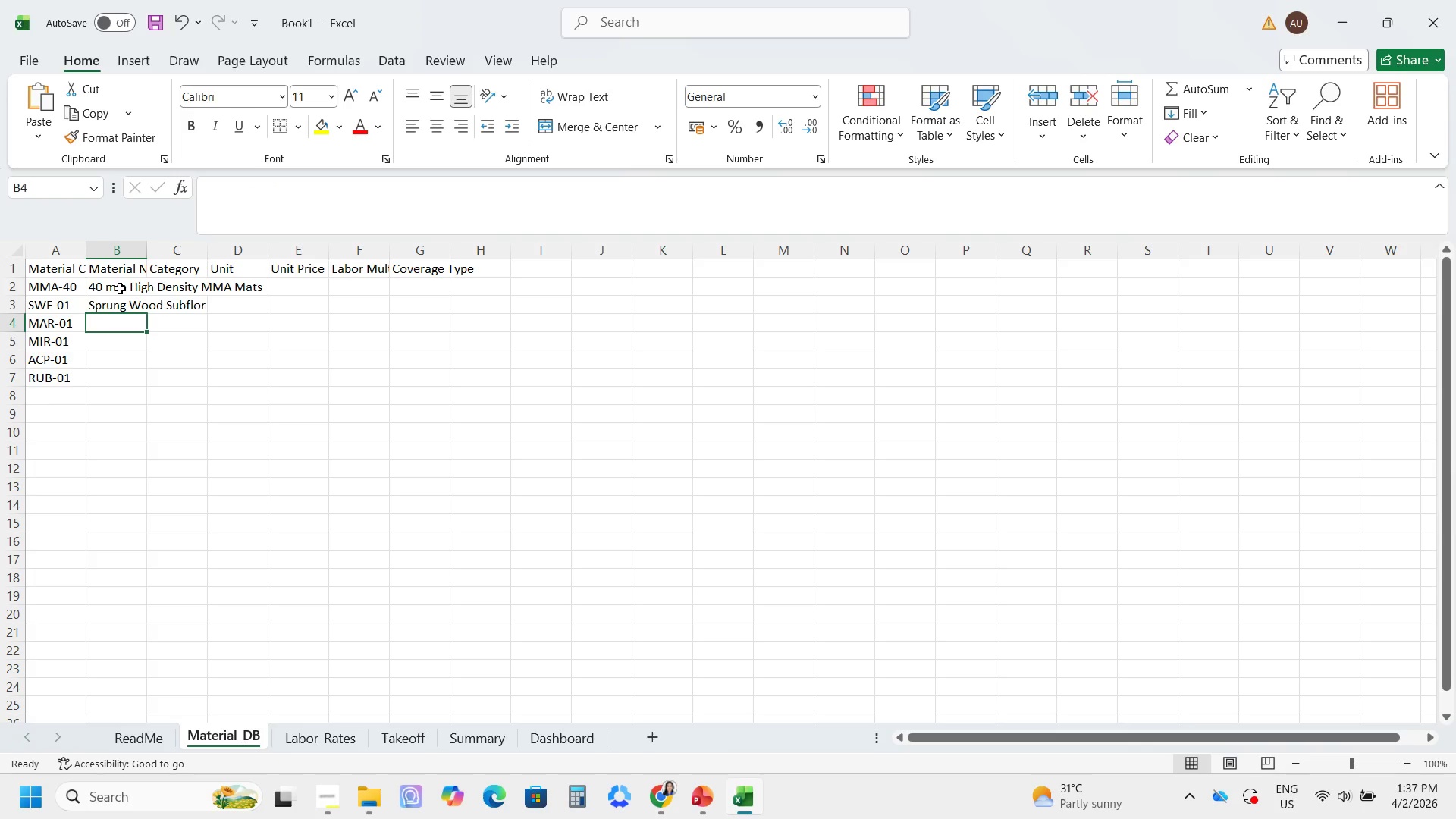 
type(Marley DAnce Surface)
 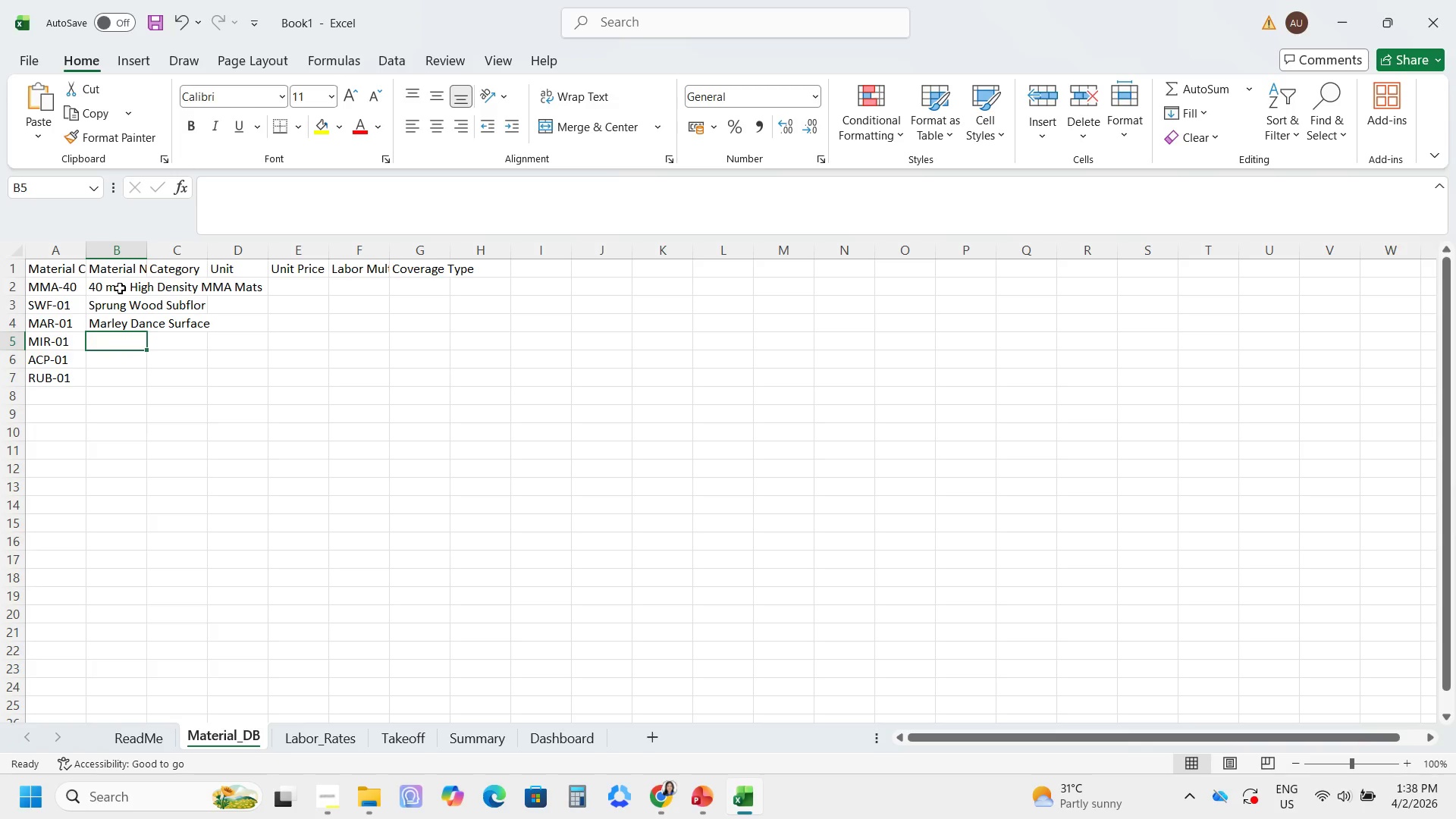 
 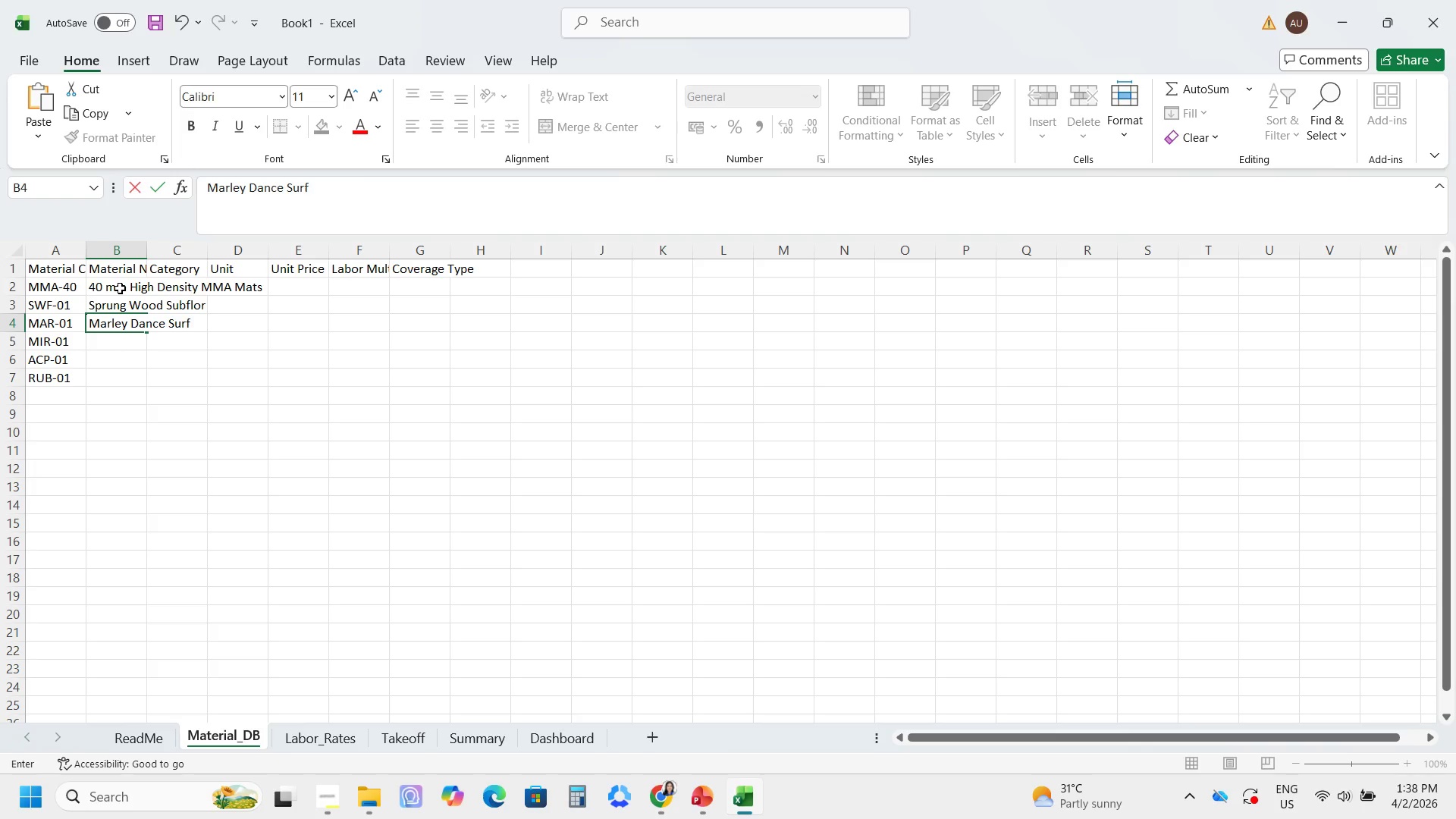 
key(Enter)
 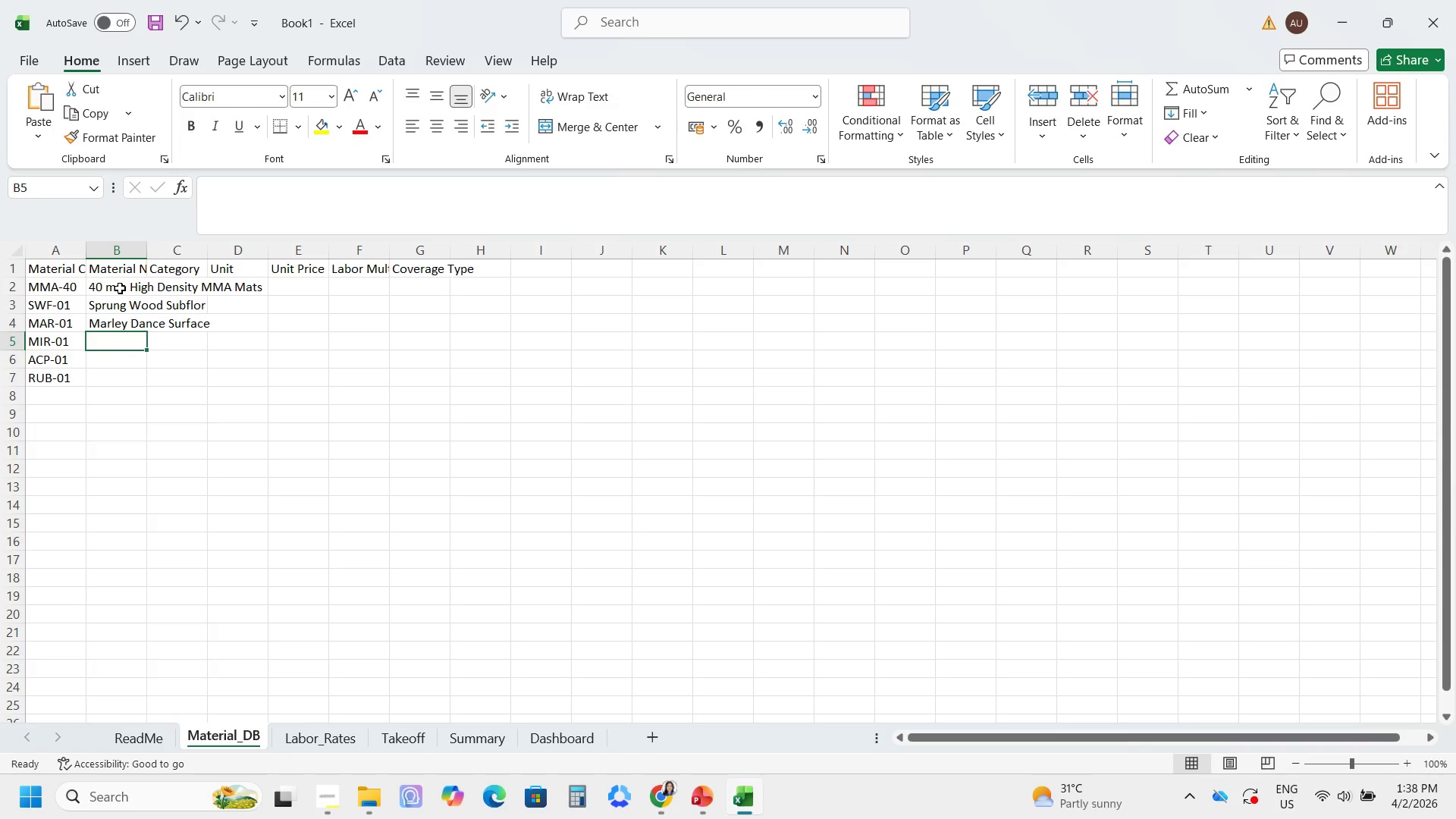 
type(Floor-to-Ceiling Safety Mirrors)
 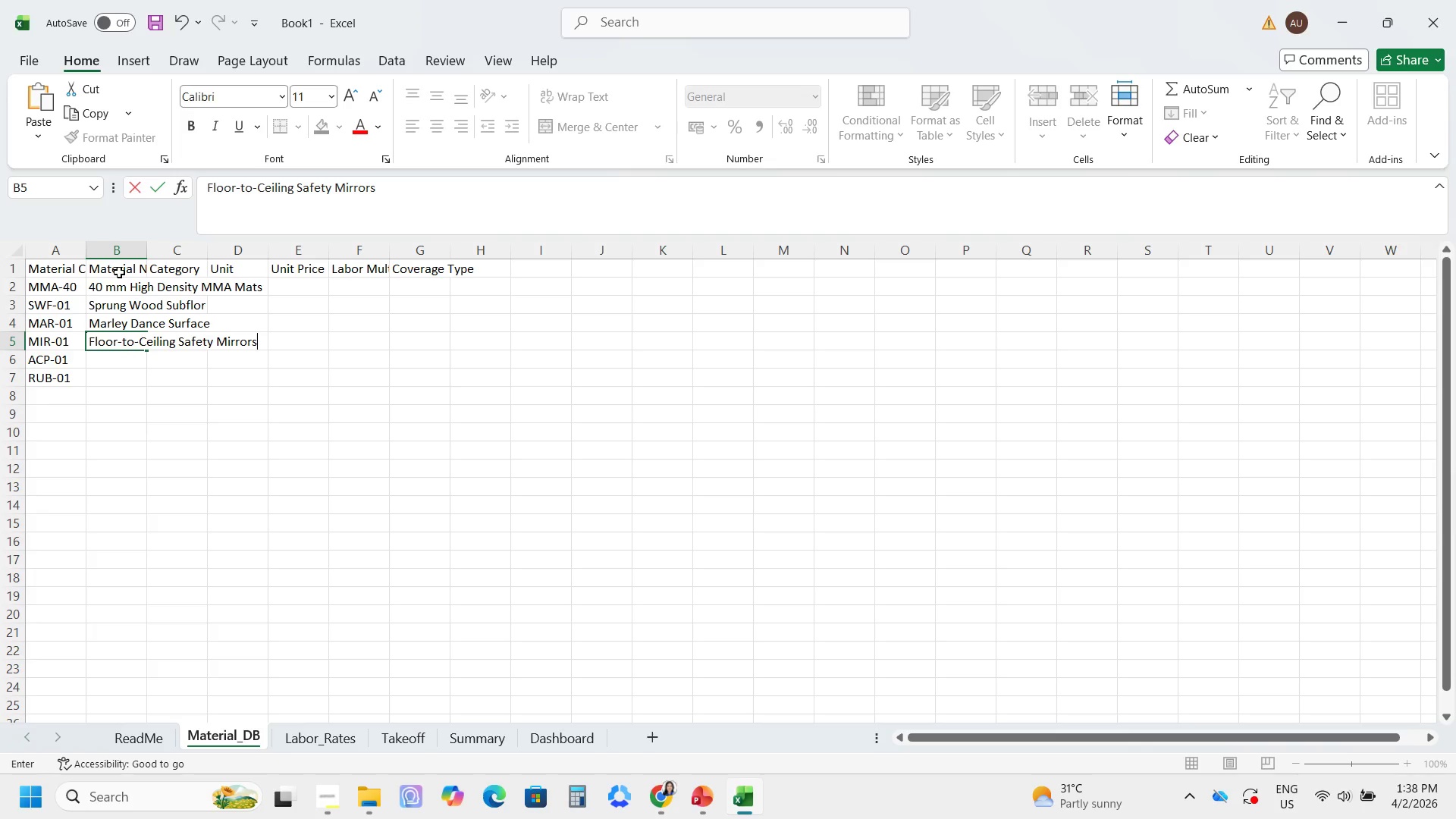 
key(Enter)
 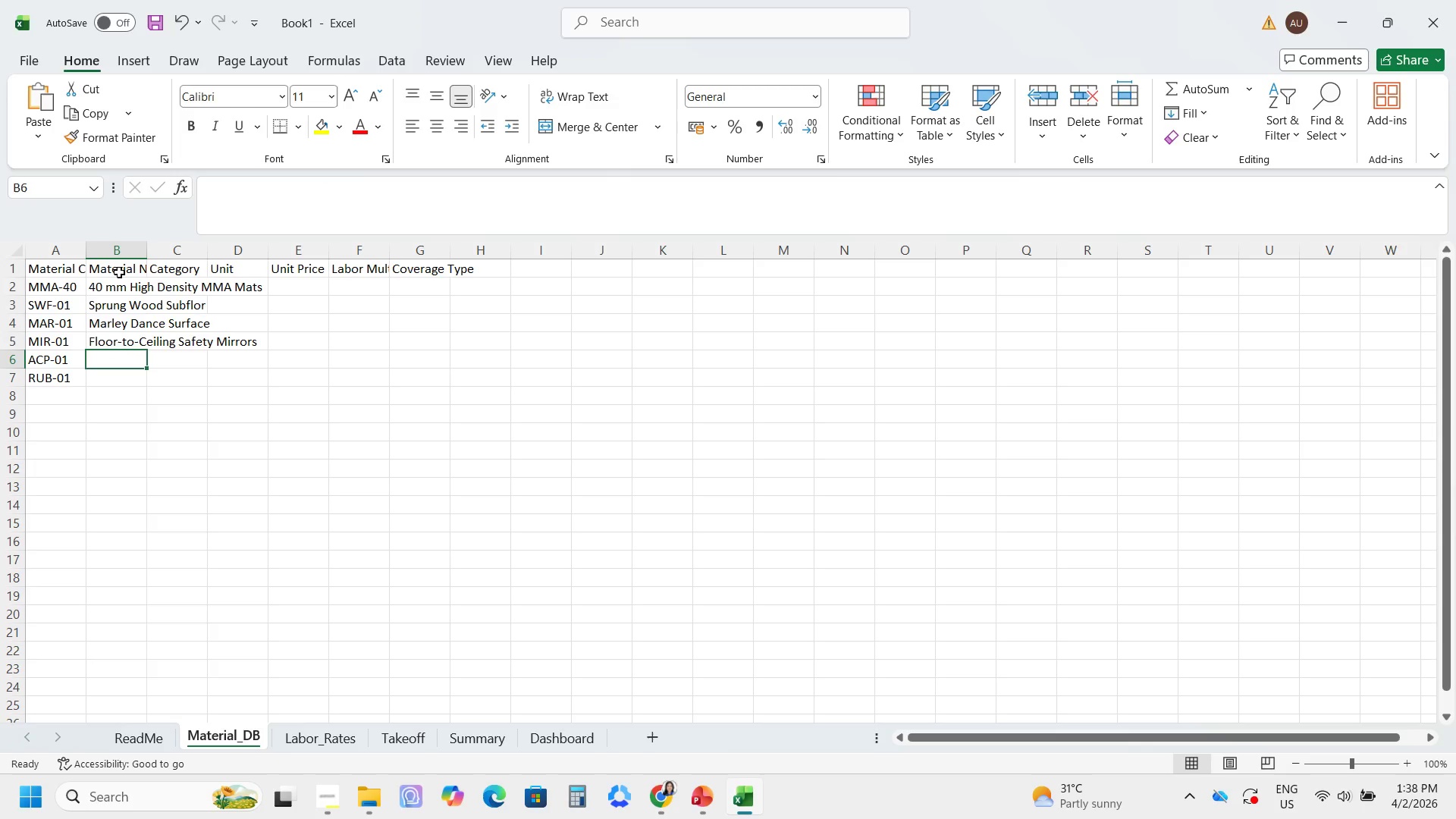 
type(Acoustic Partition Panels)
 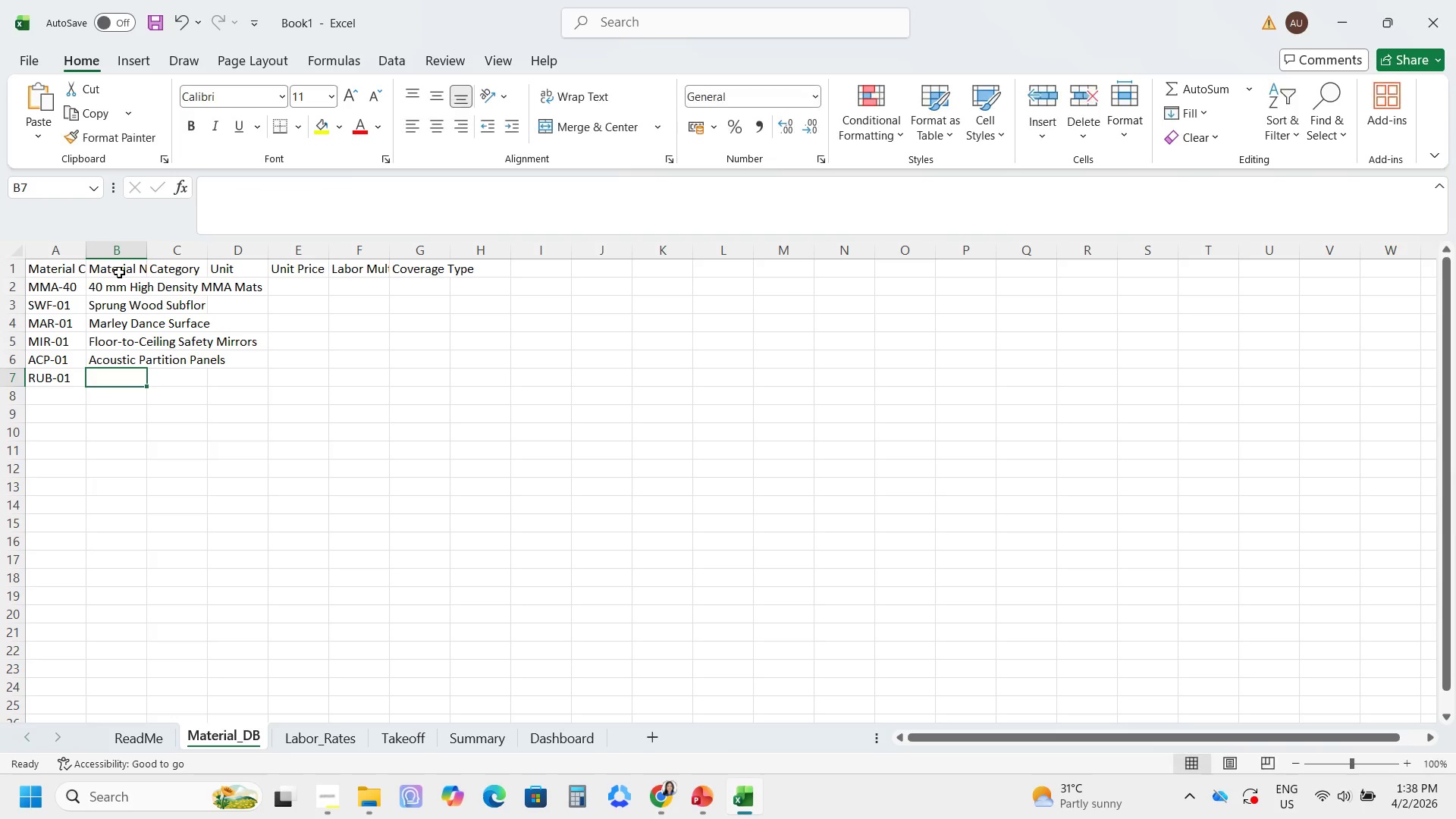 
 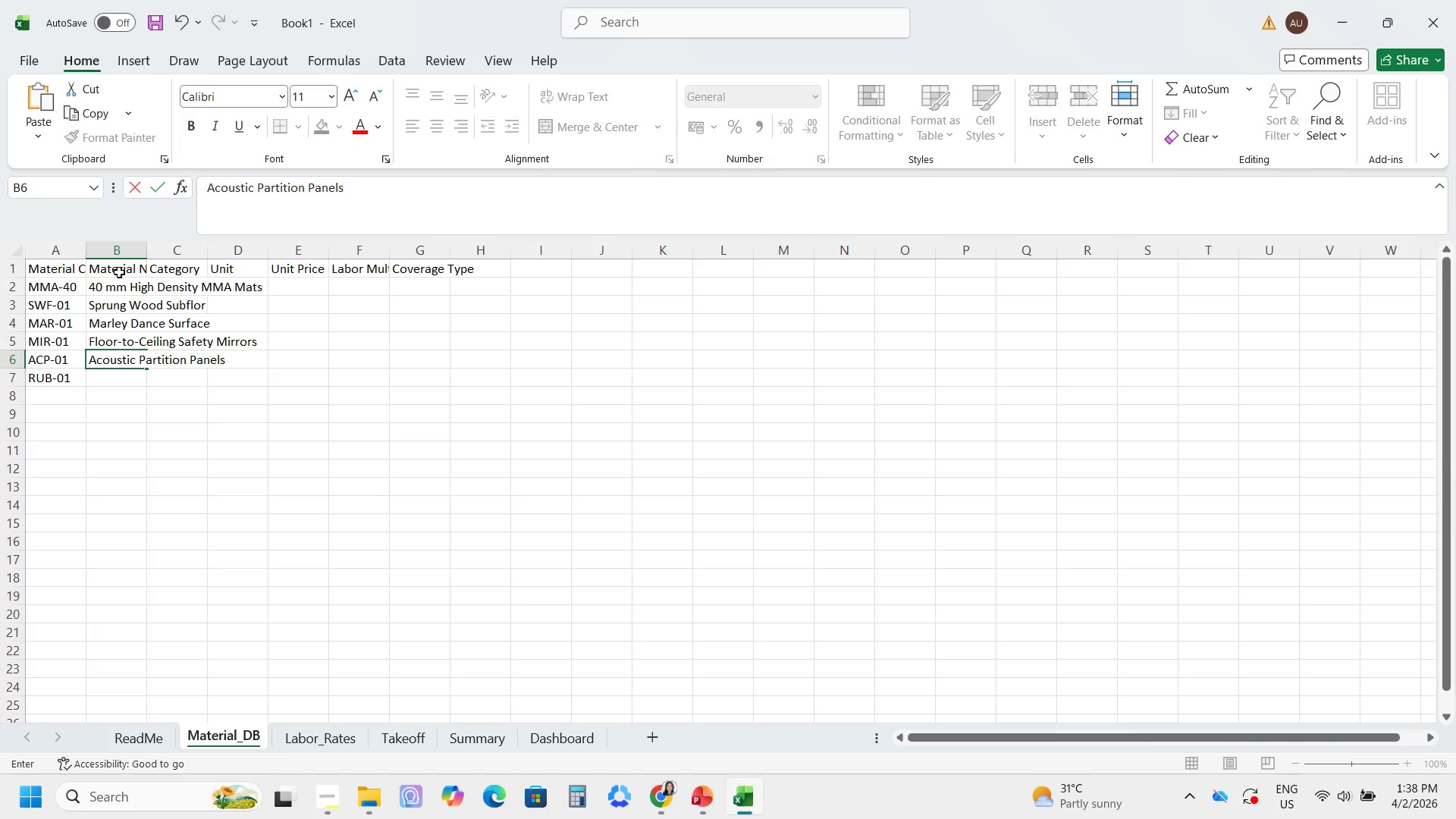 
key(Enter)
 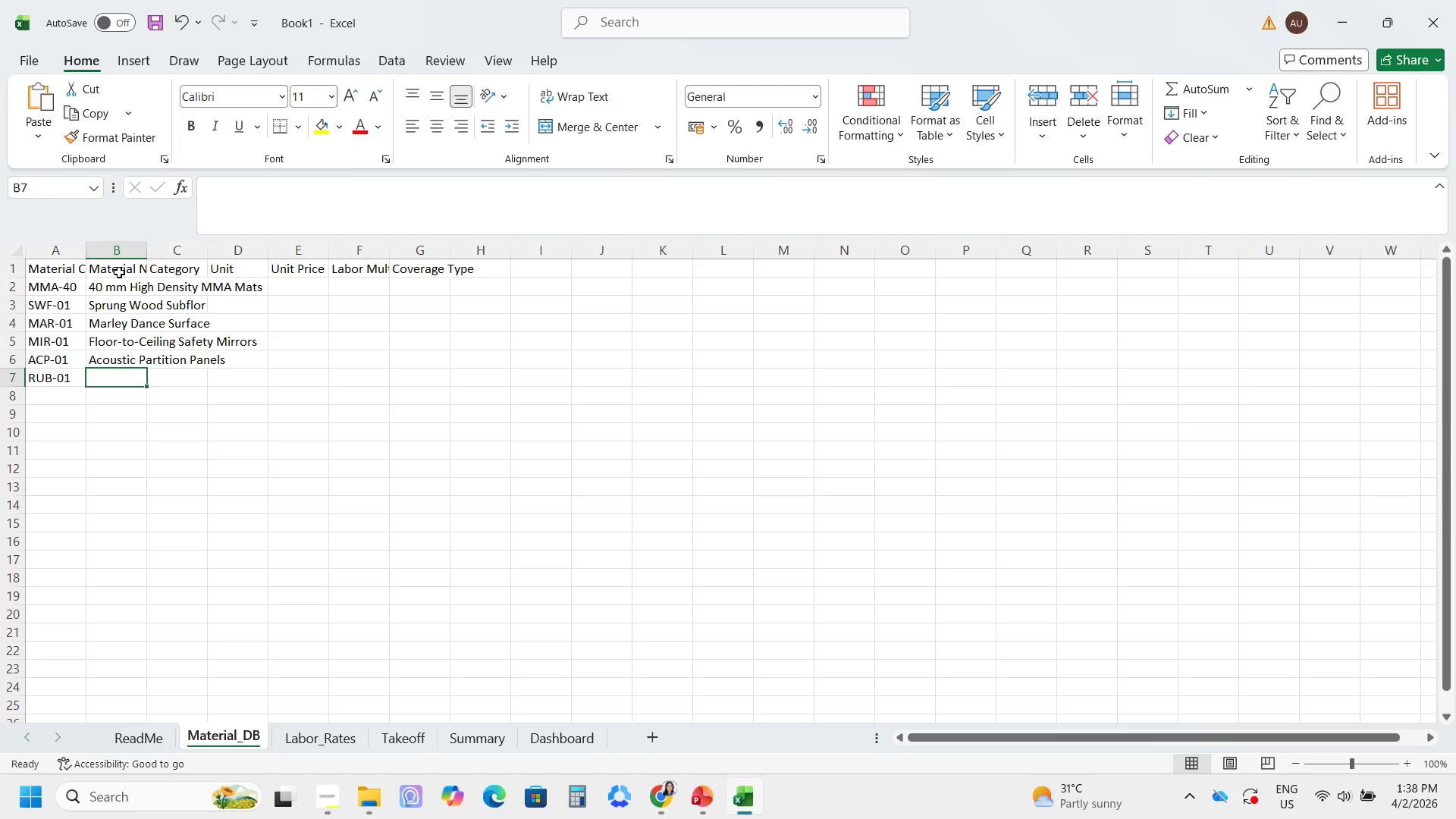 
type(Rubber Base Trim)
 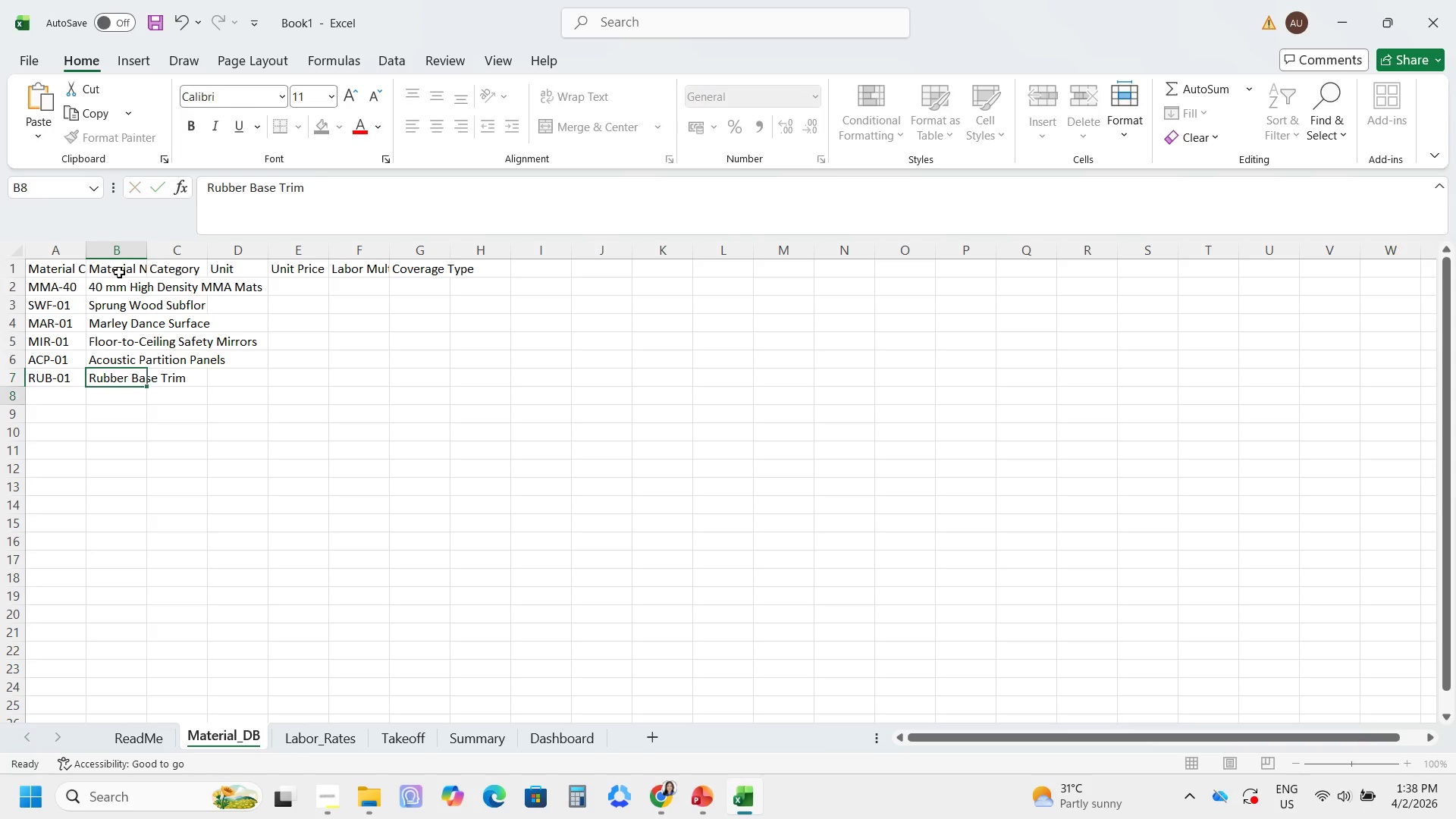 
key(Enter)
 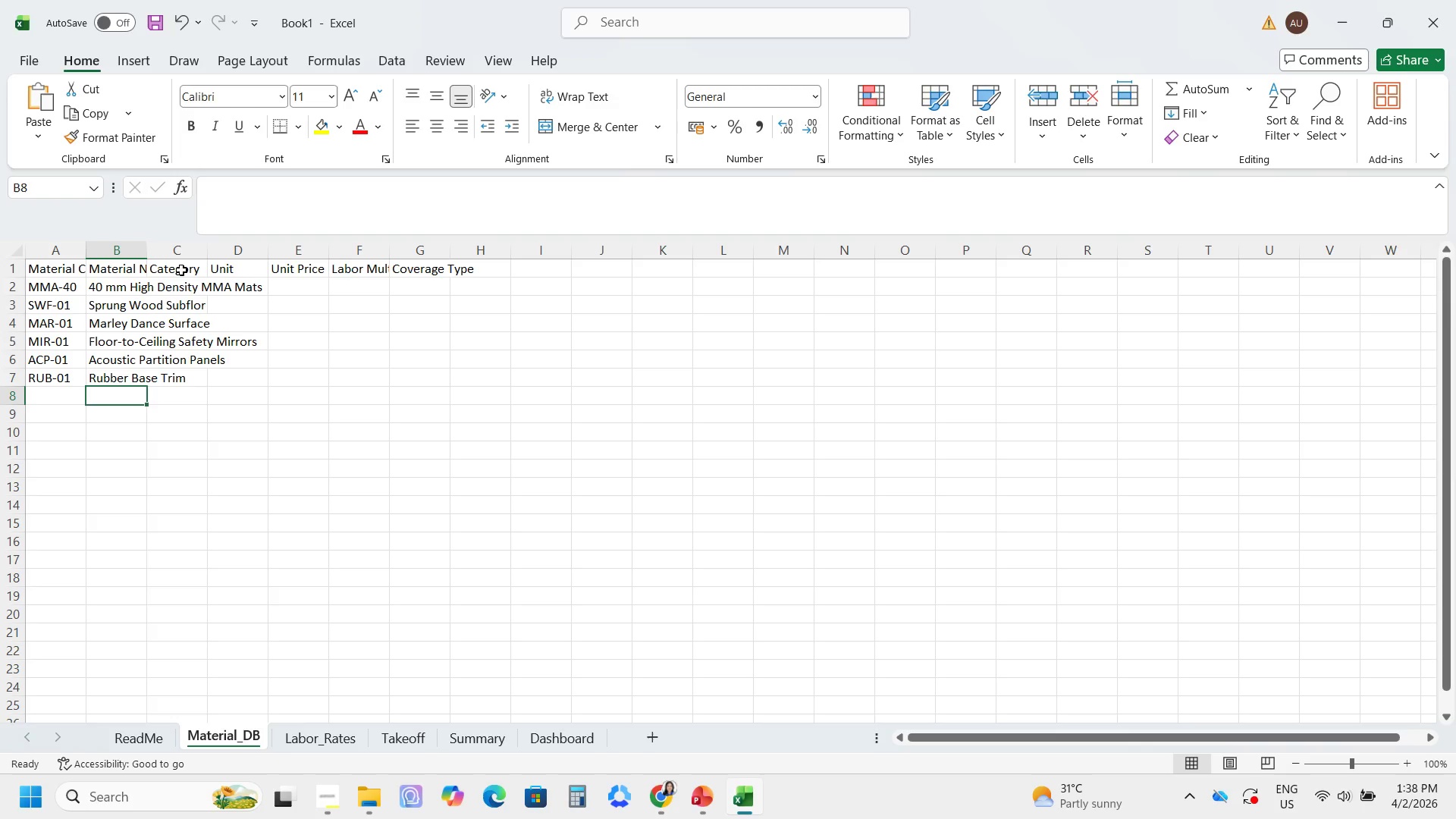 
left_click([180, 287])
 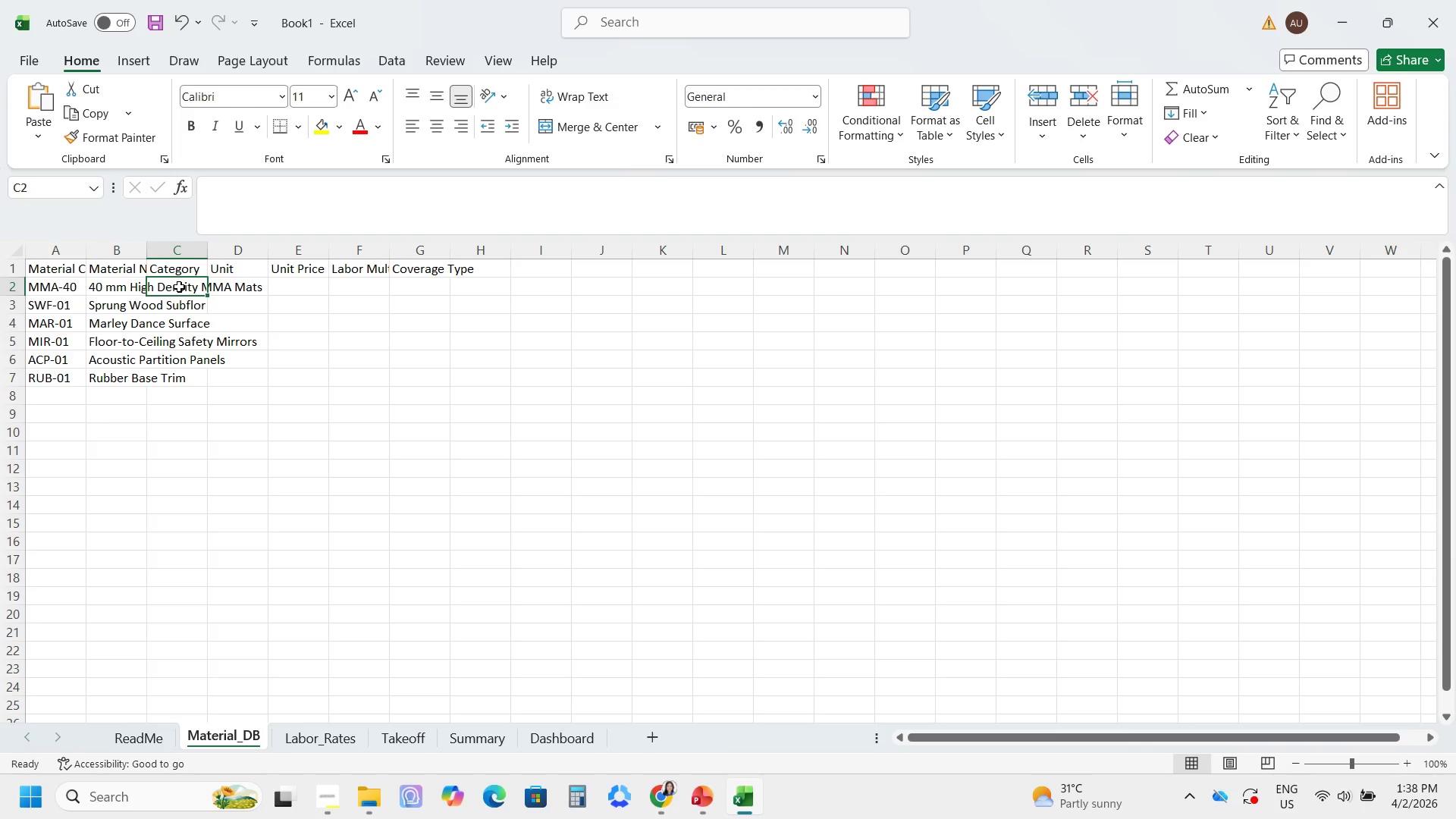 
type(Flooring)
 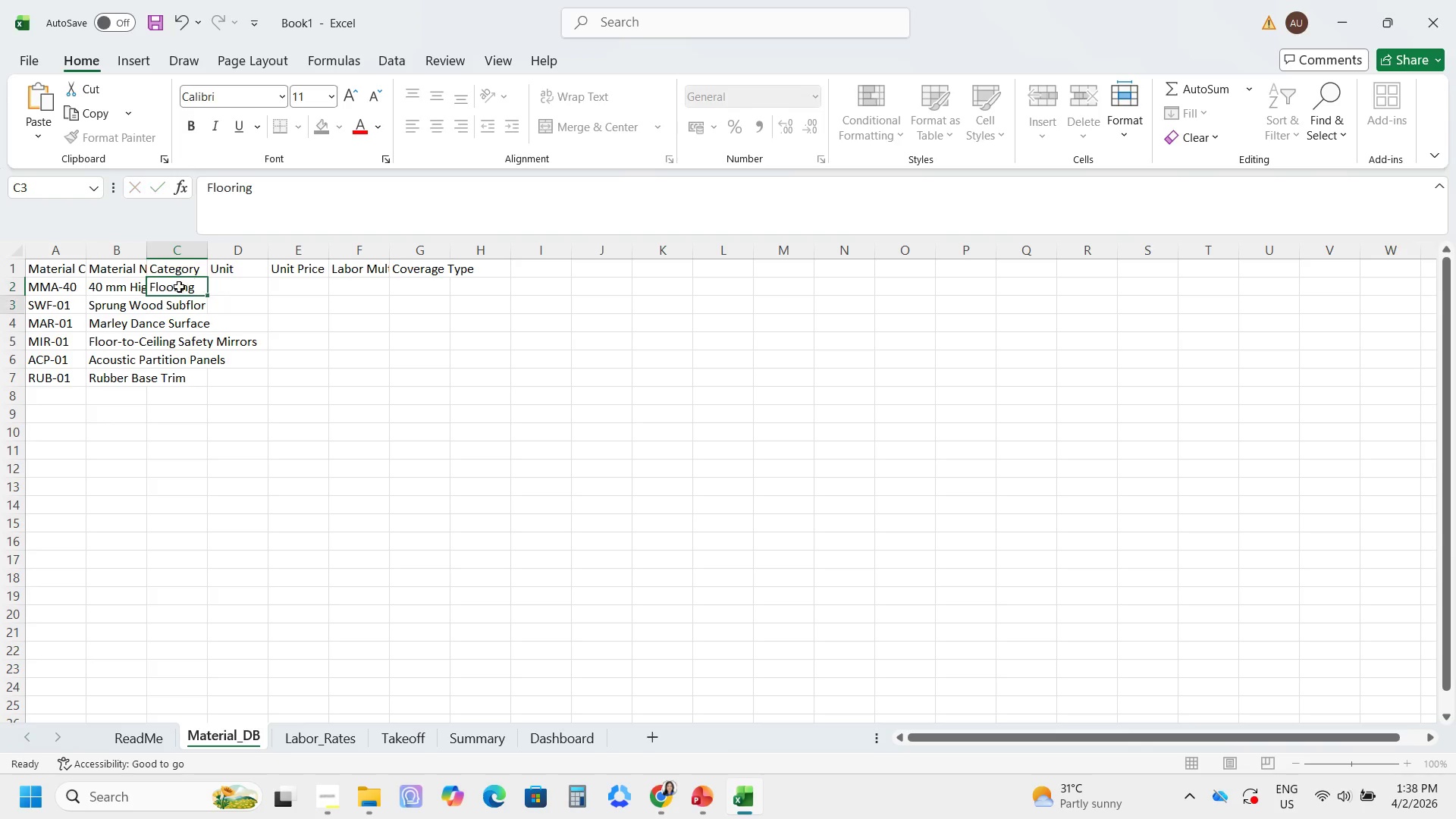 
key(Enter)
 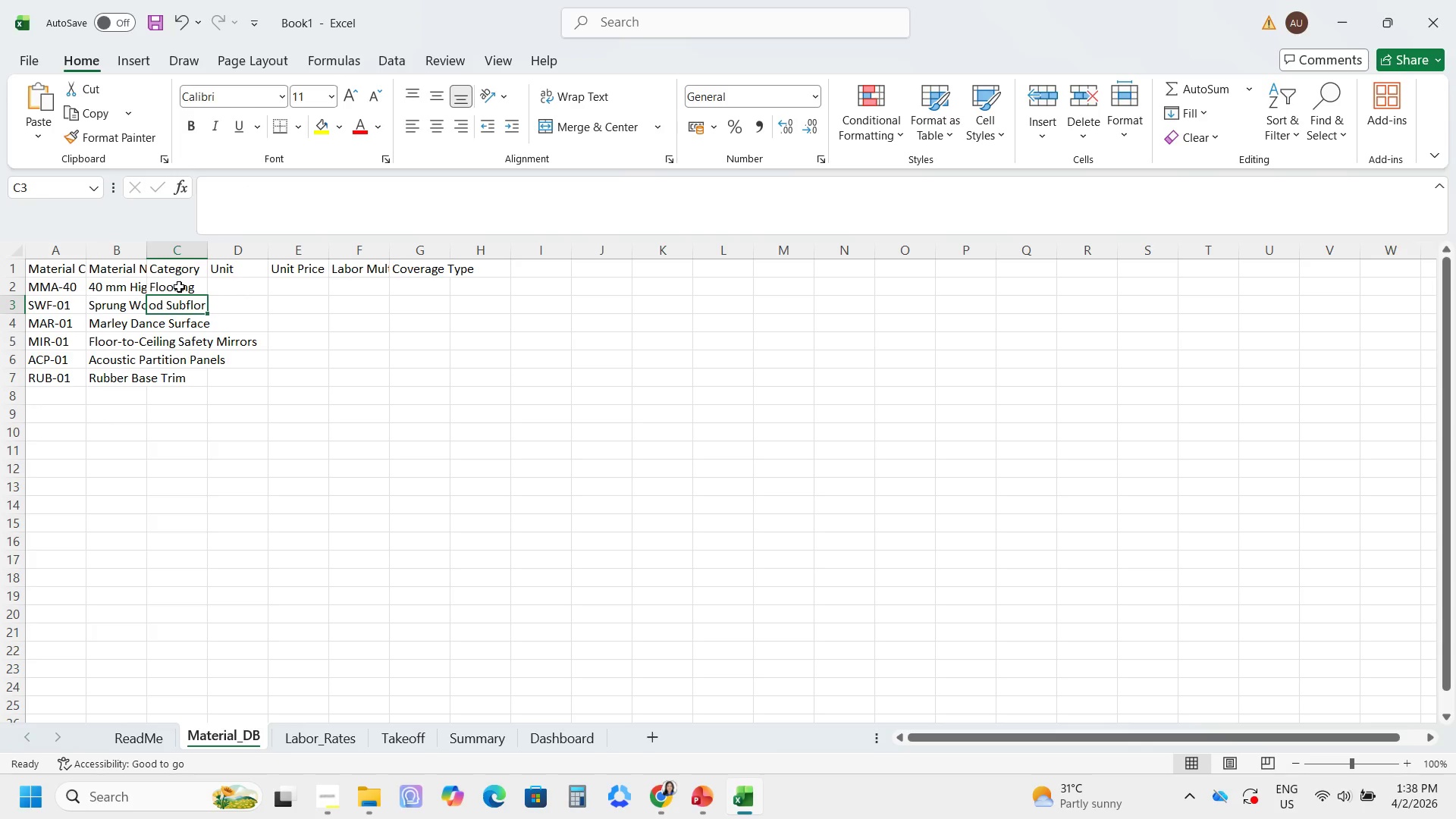 
key(Control+D)
 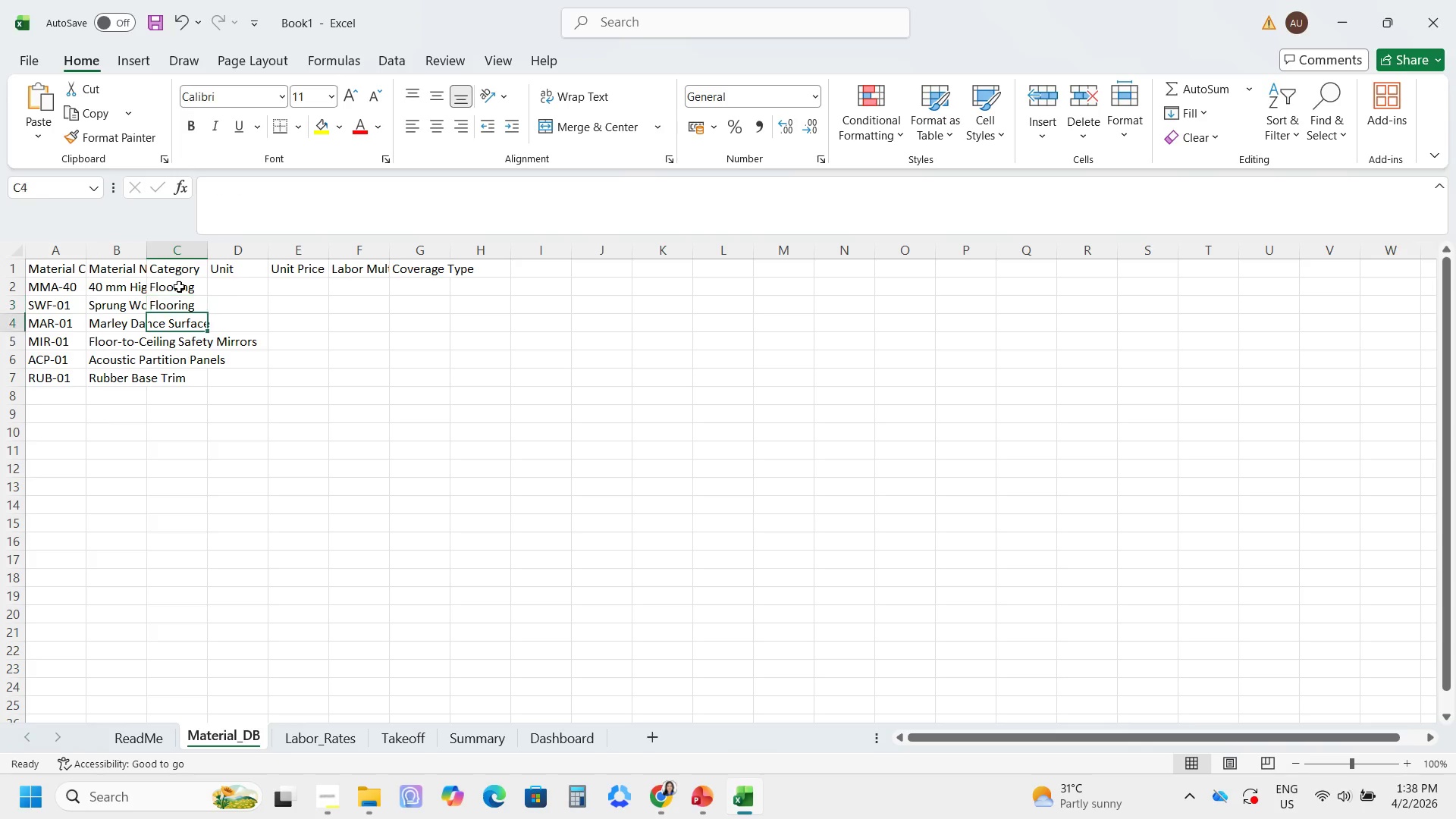 
key(Enter)
 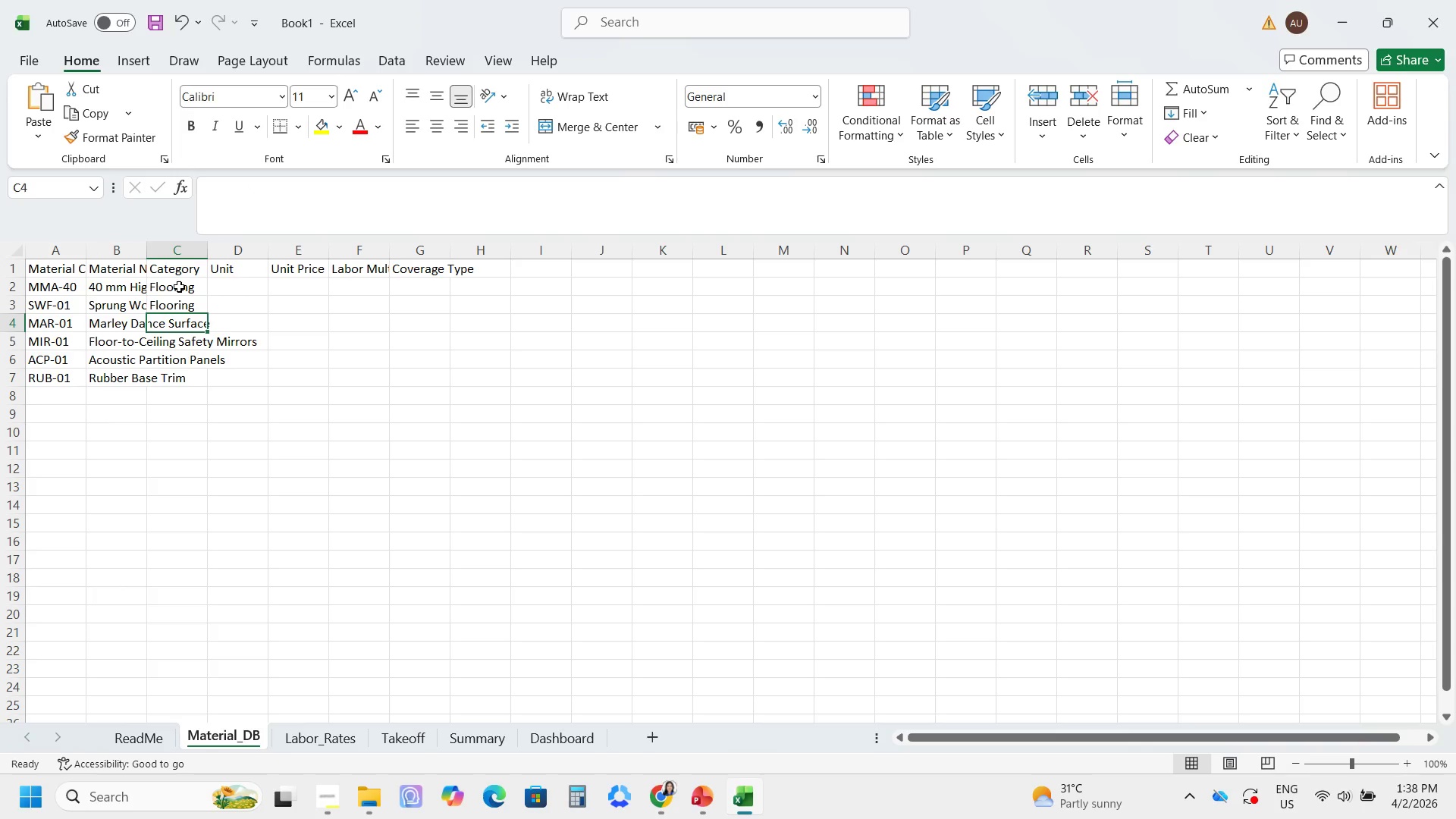 
key(Control+D)
 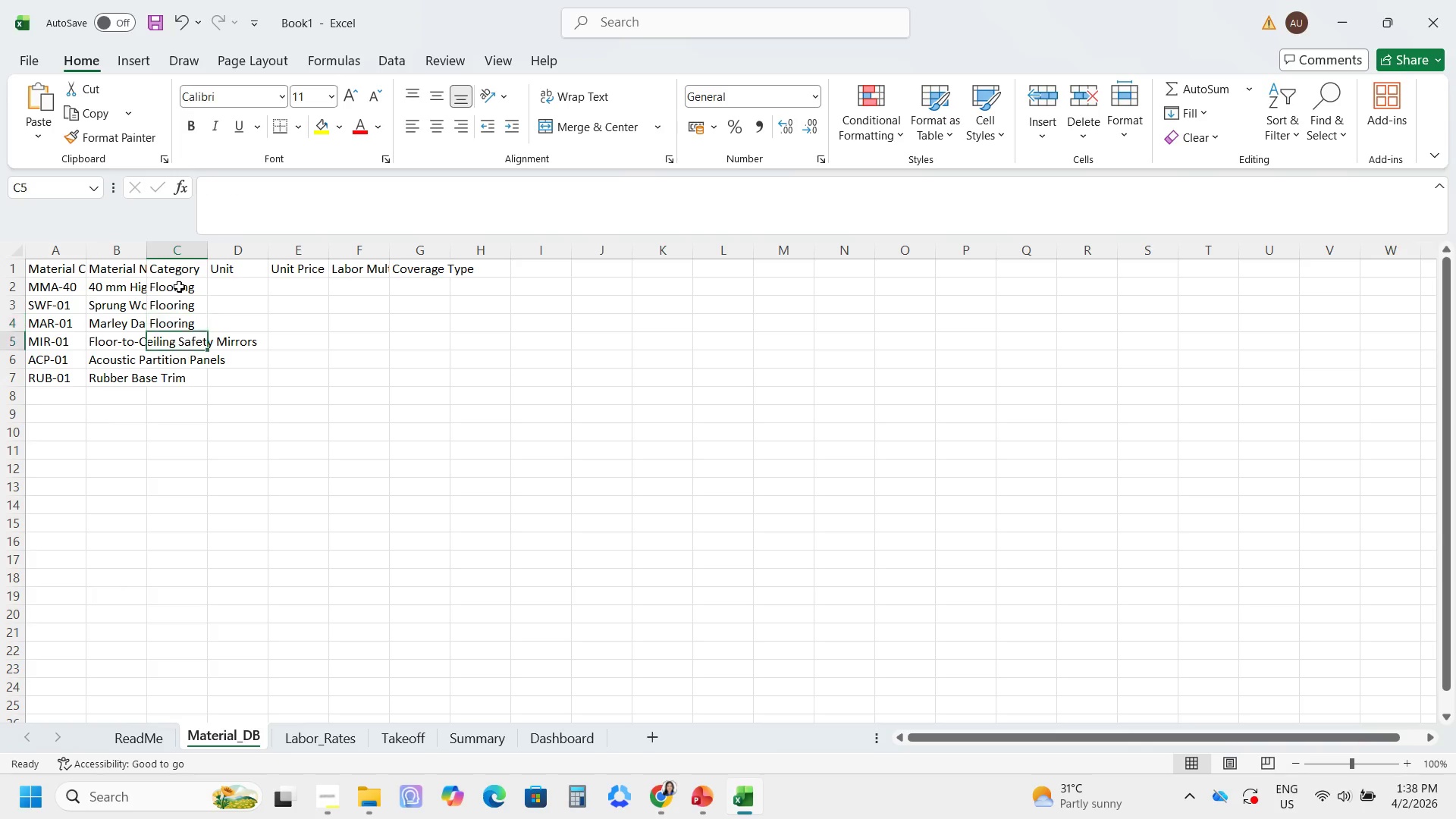 
key(Enter)
 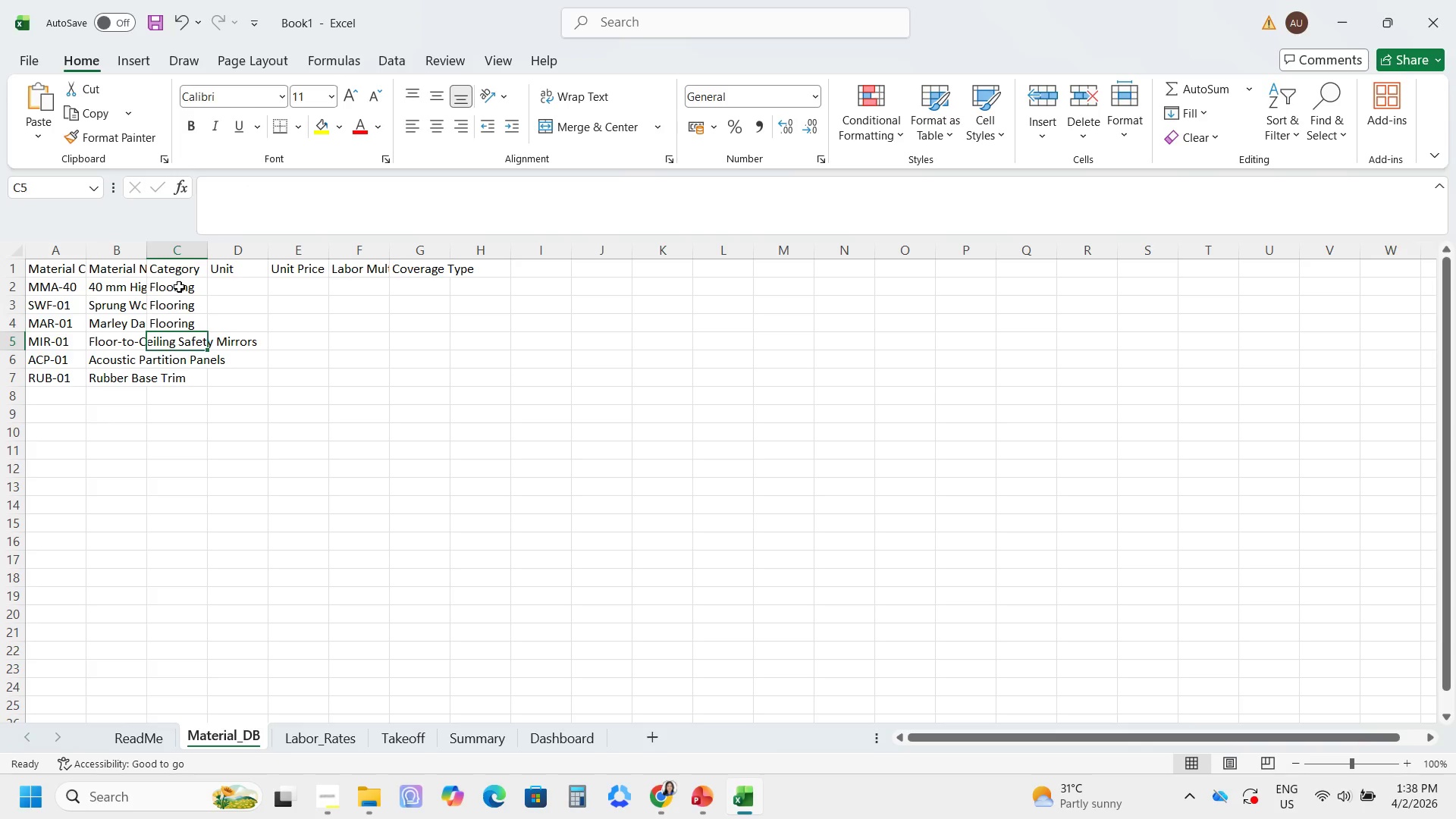 
type(Walls)
 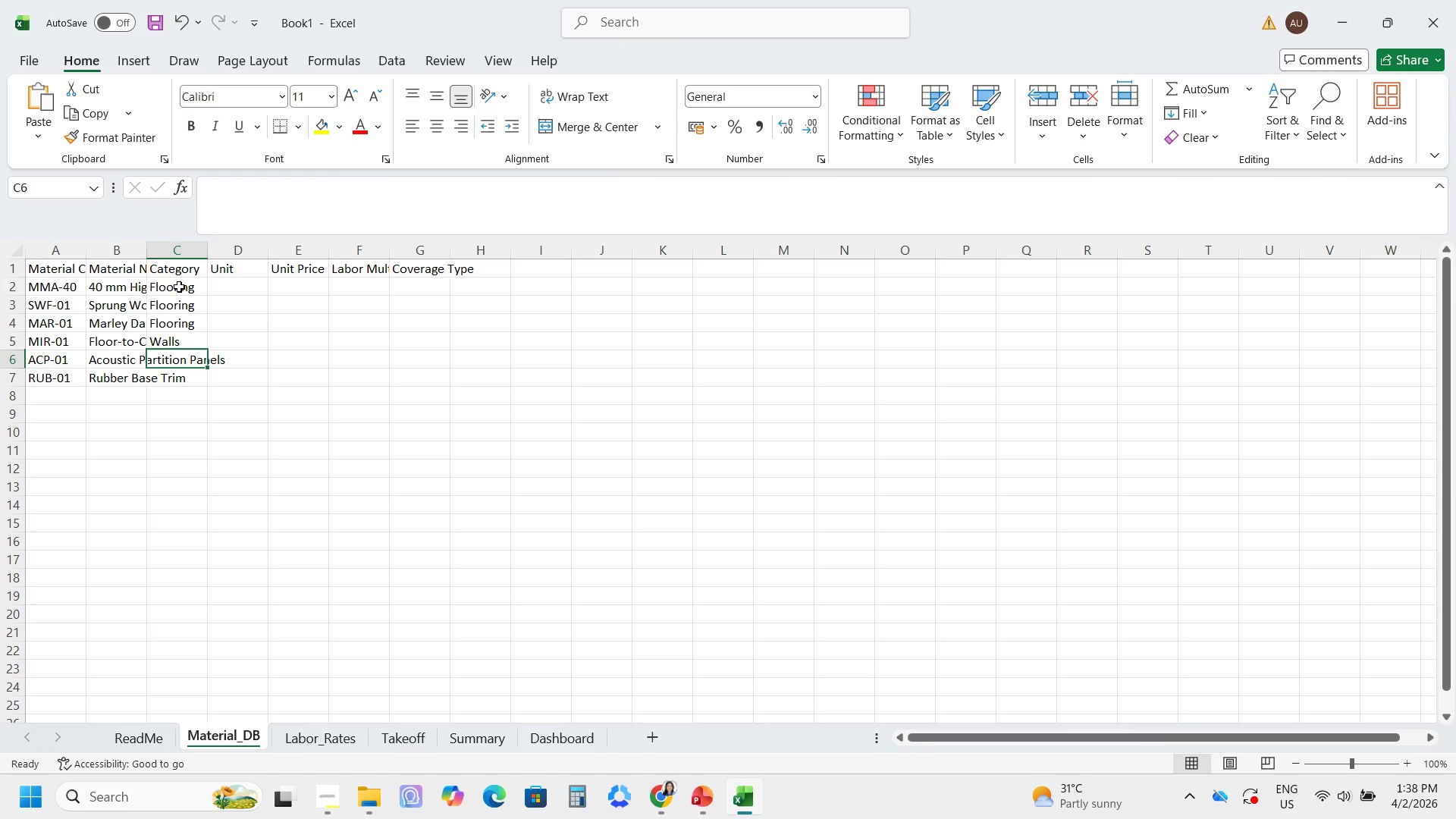 
key(Enter)
 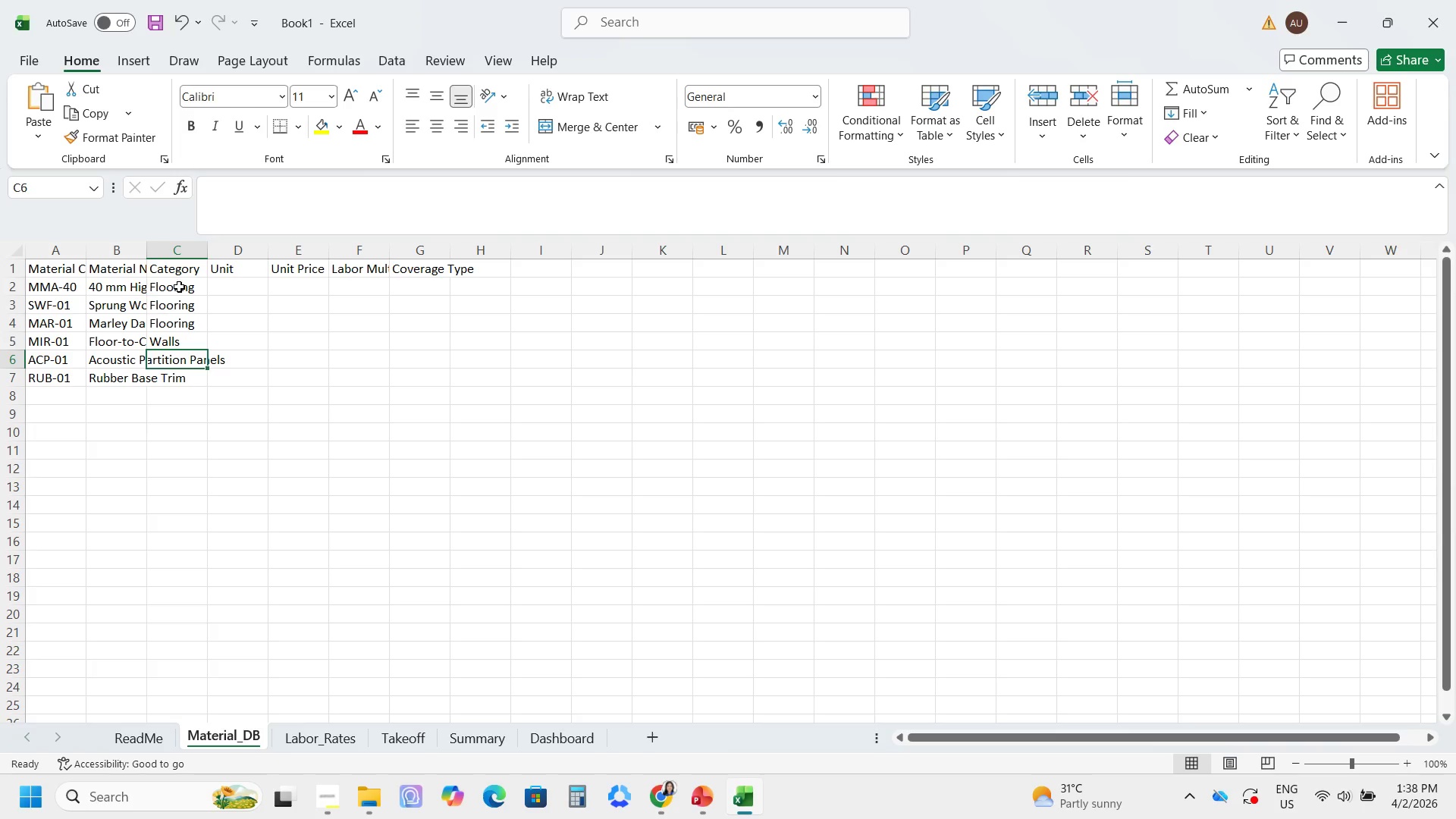 
key(Control+D)
 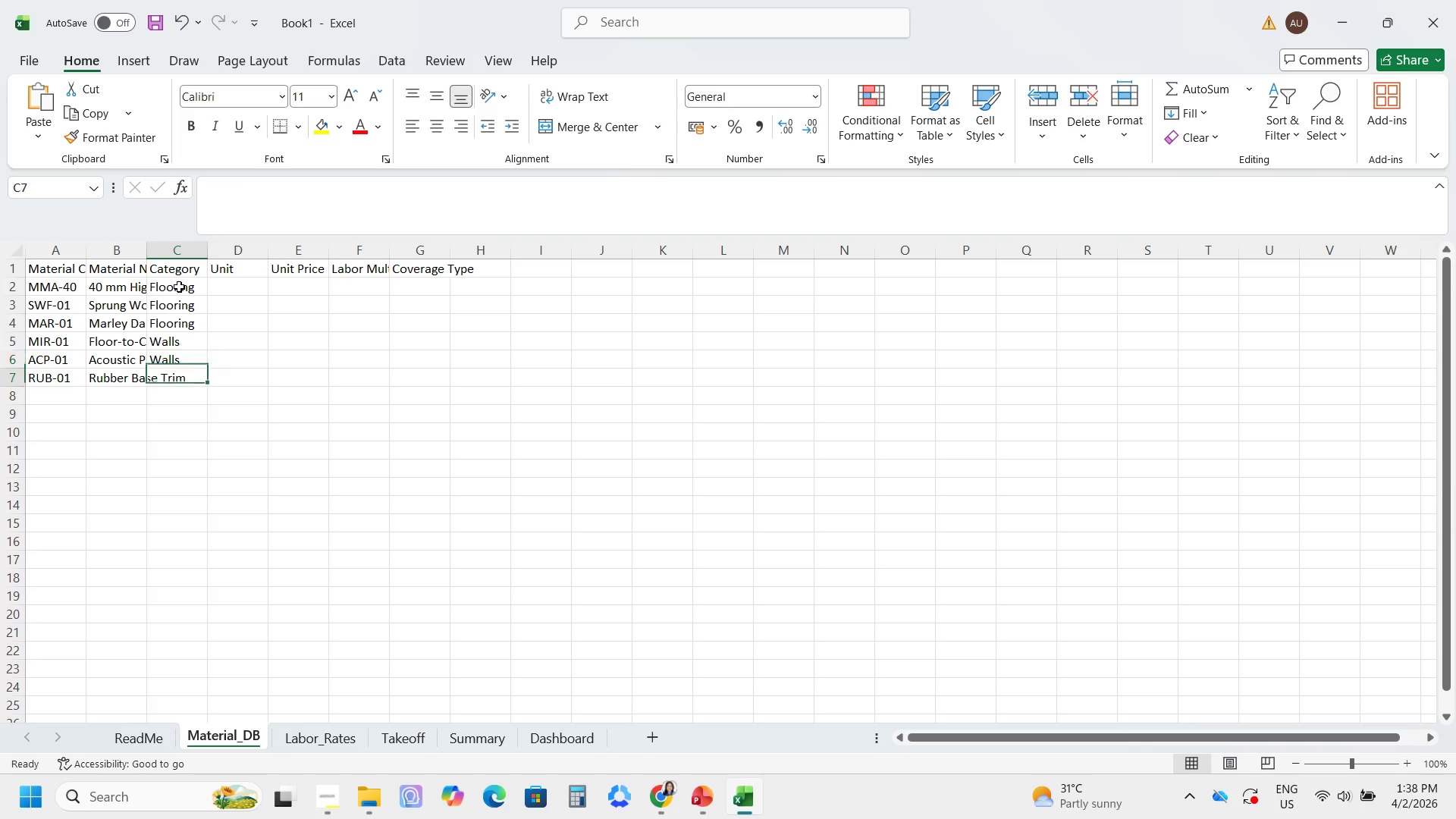 
key(Enter)
 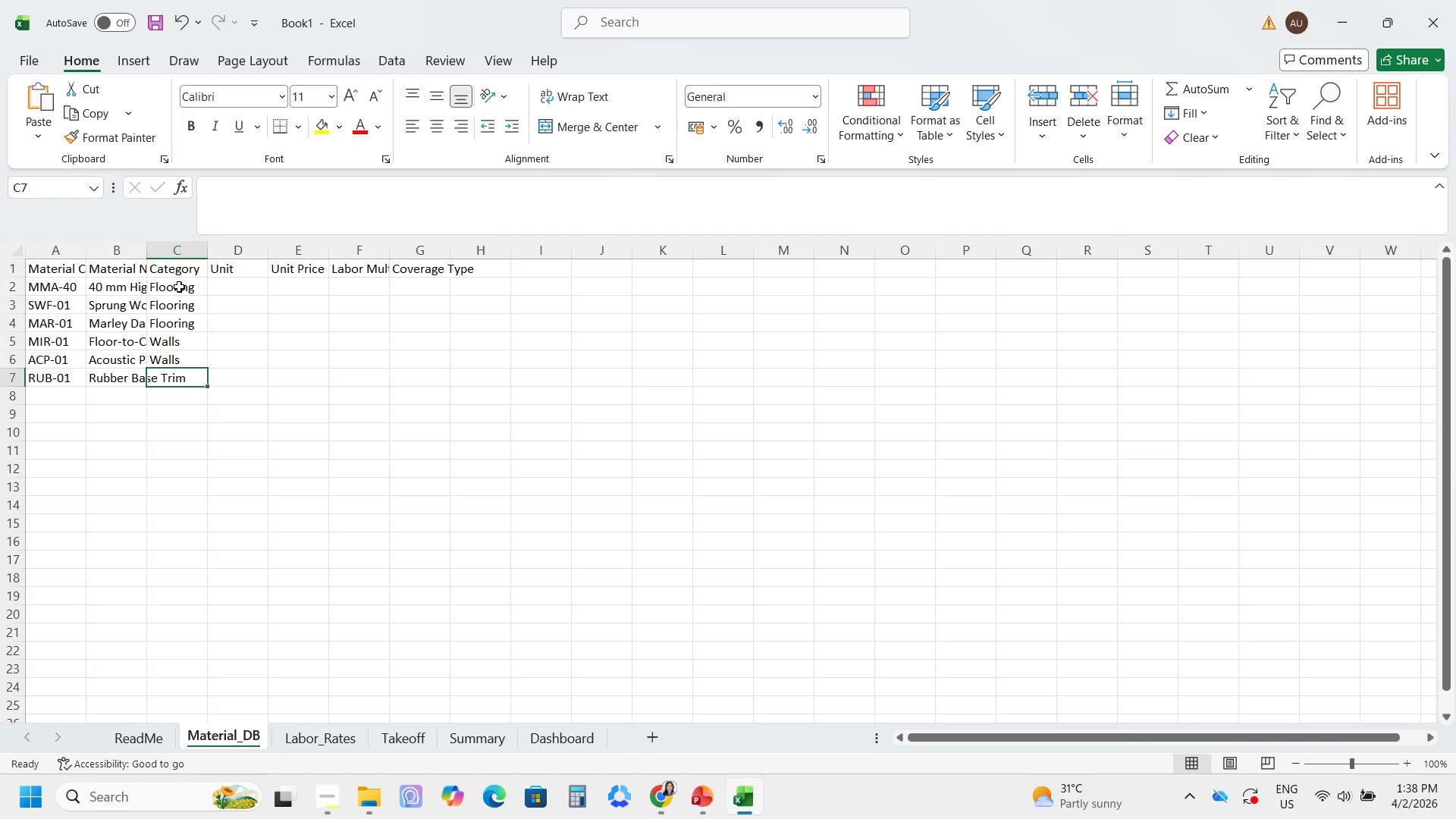 
key(Control+ControlLeft)
 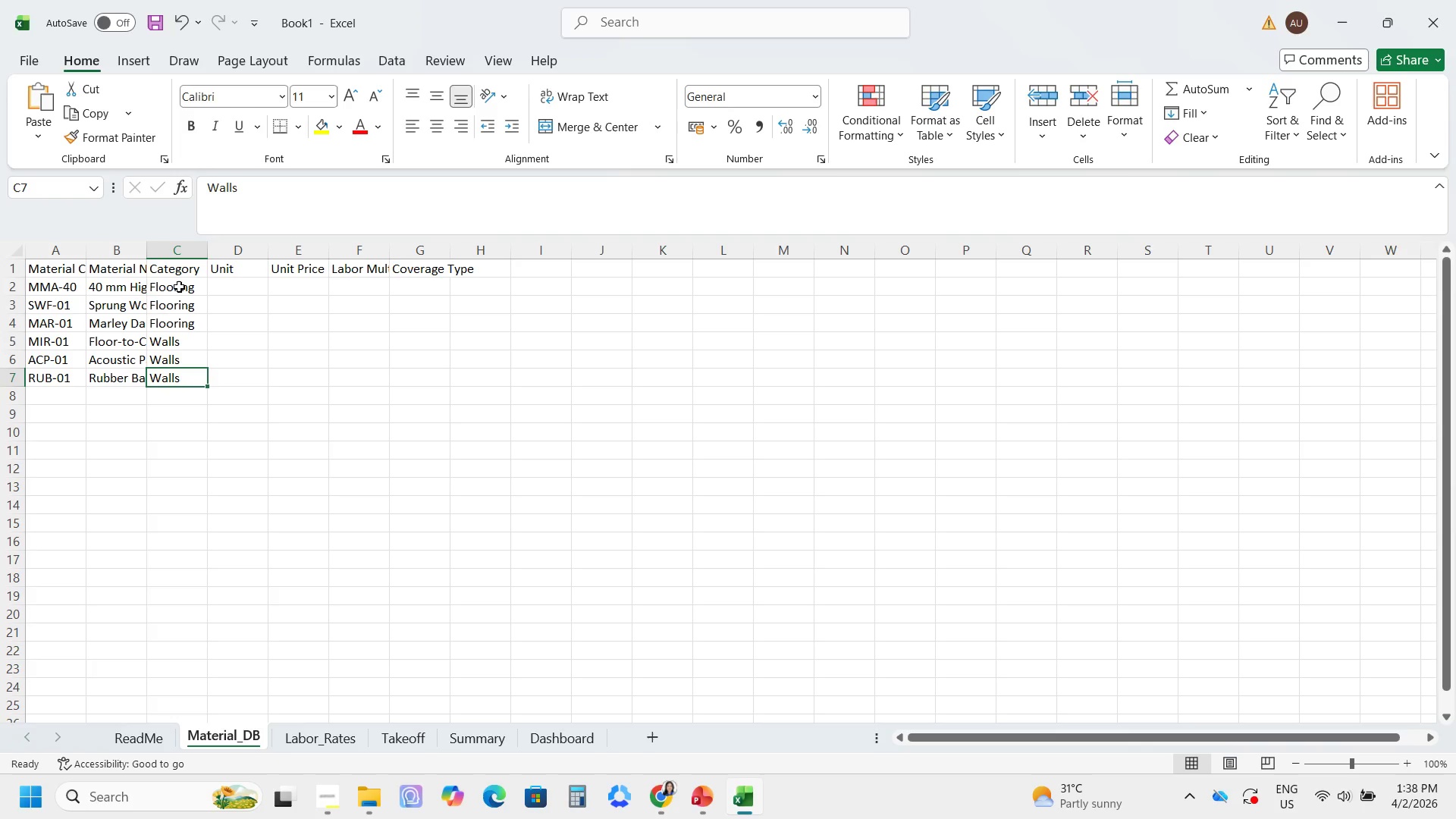 
key(Control+D)
 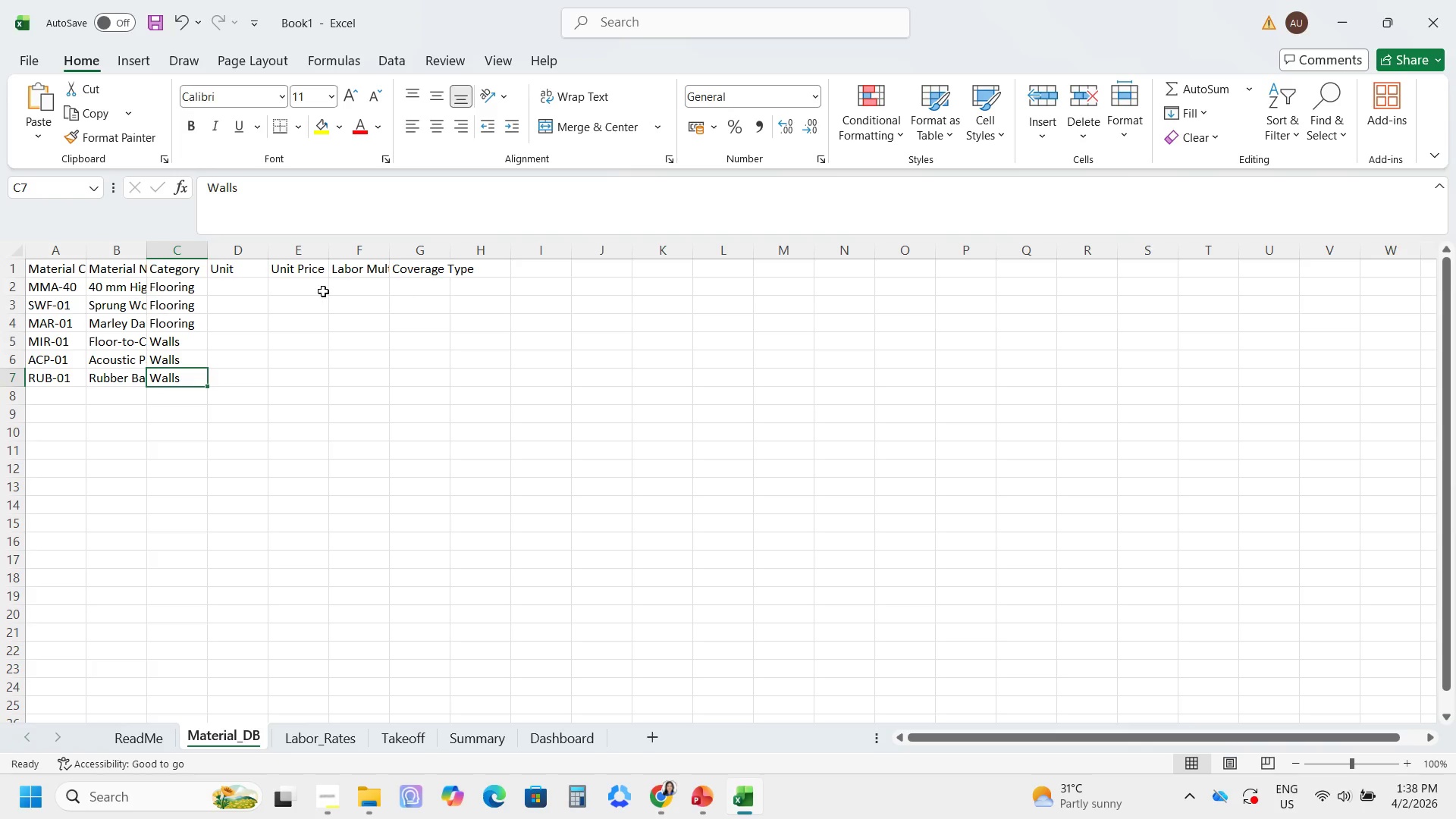 
left_click([225, 289])
 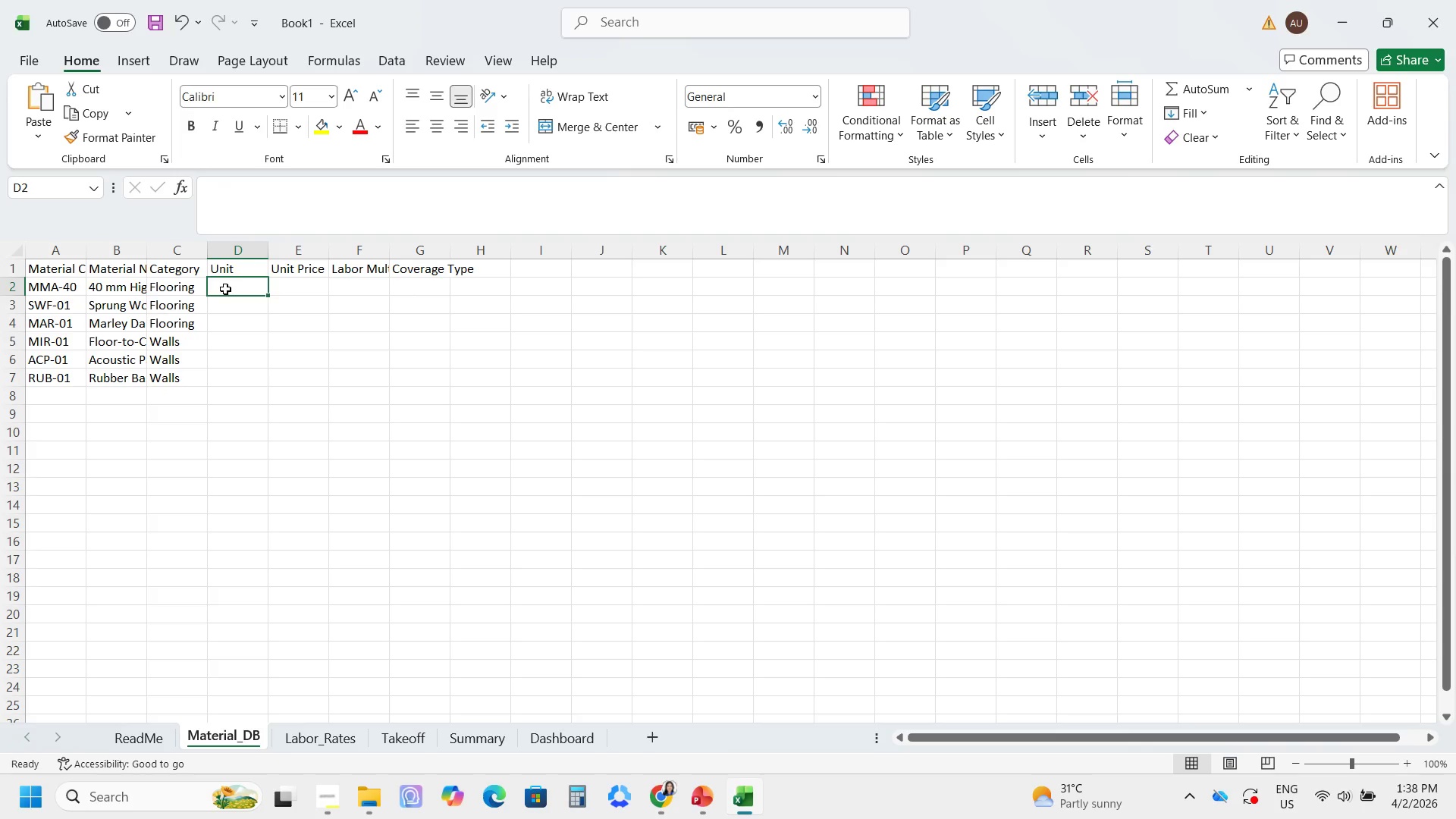 
type(SF)
 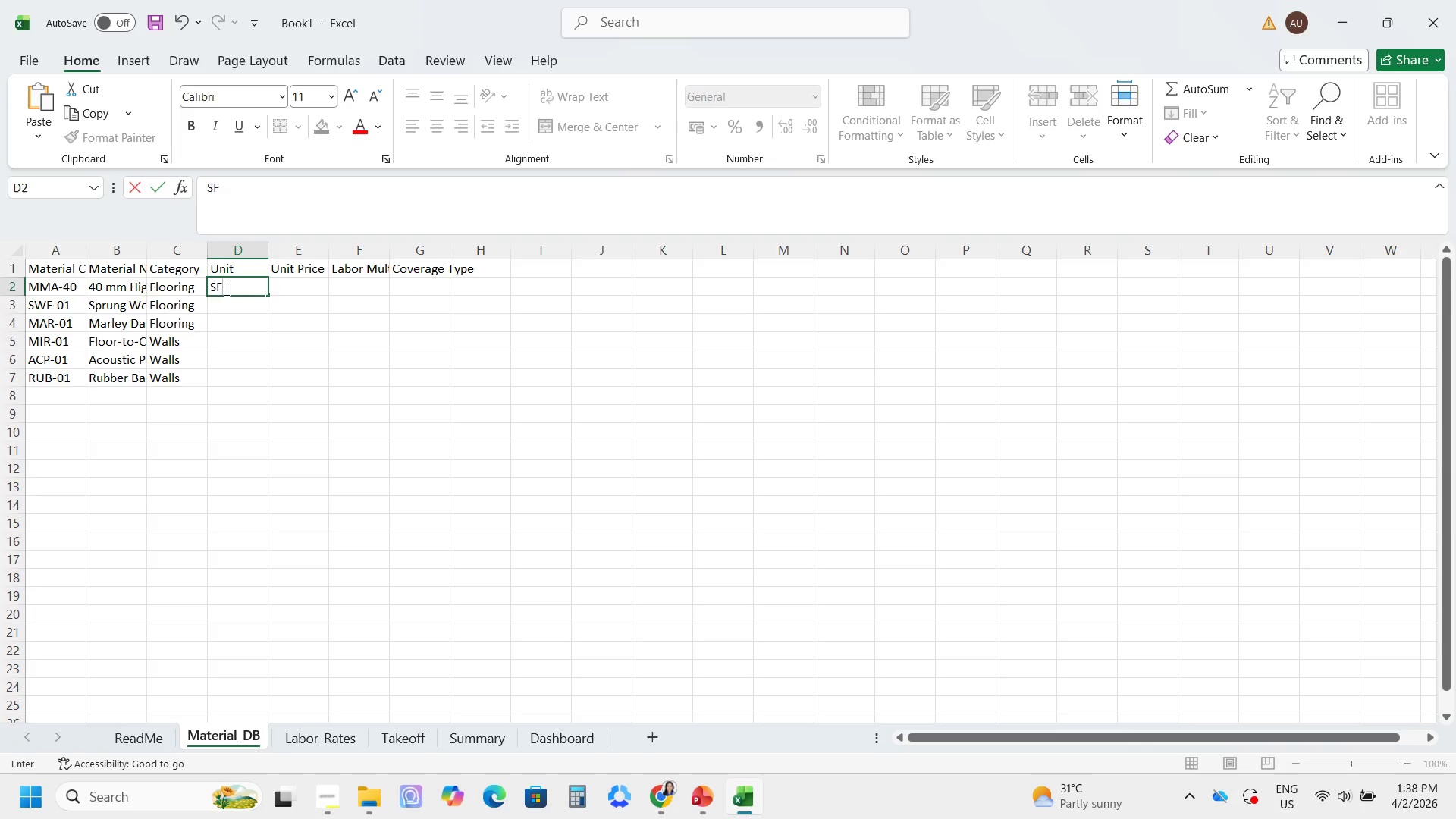 
key(Enter)
 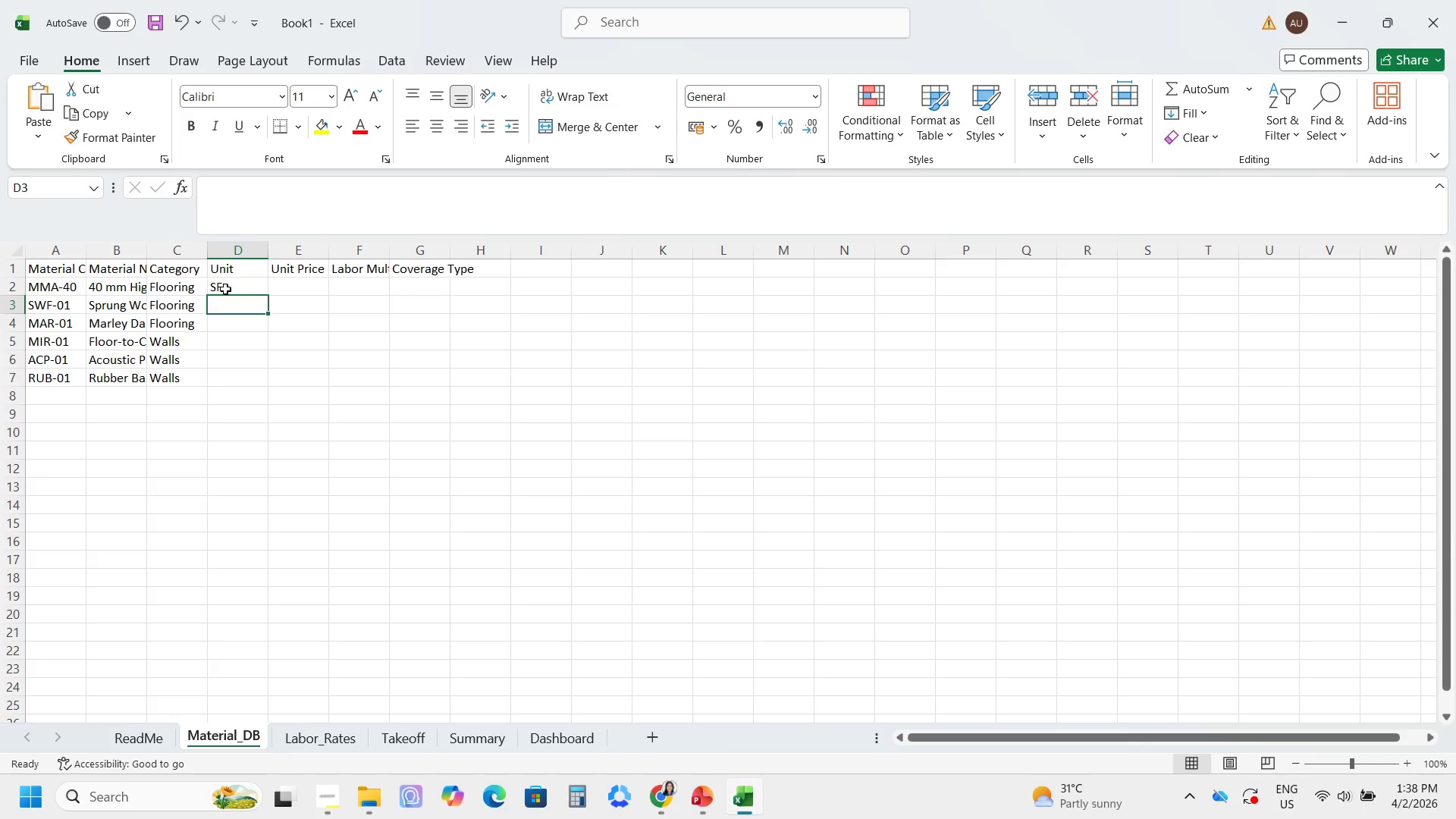 
type(SF)
 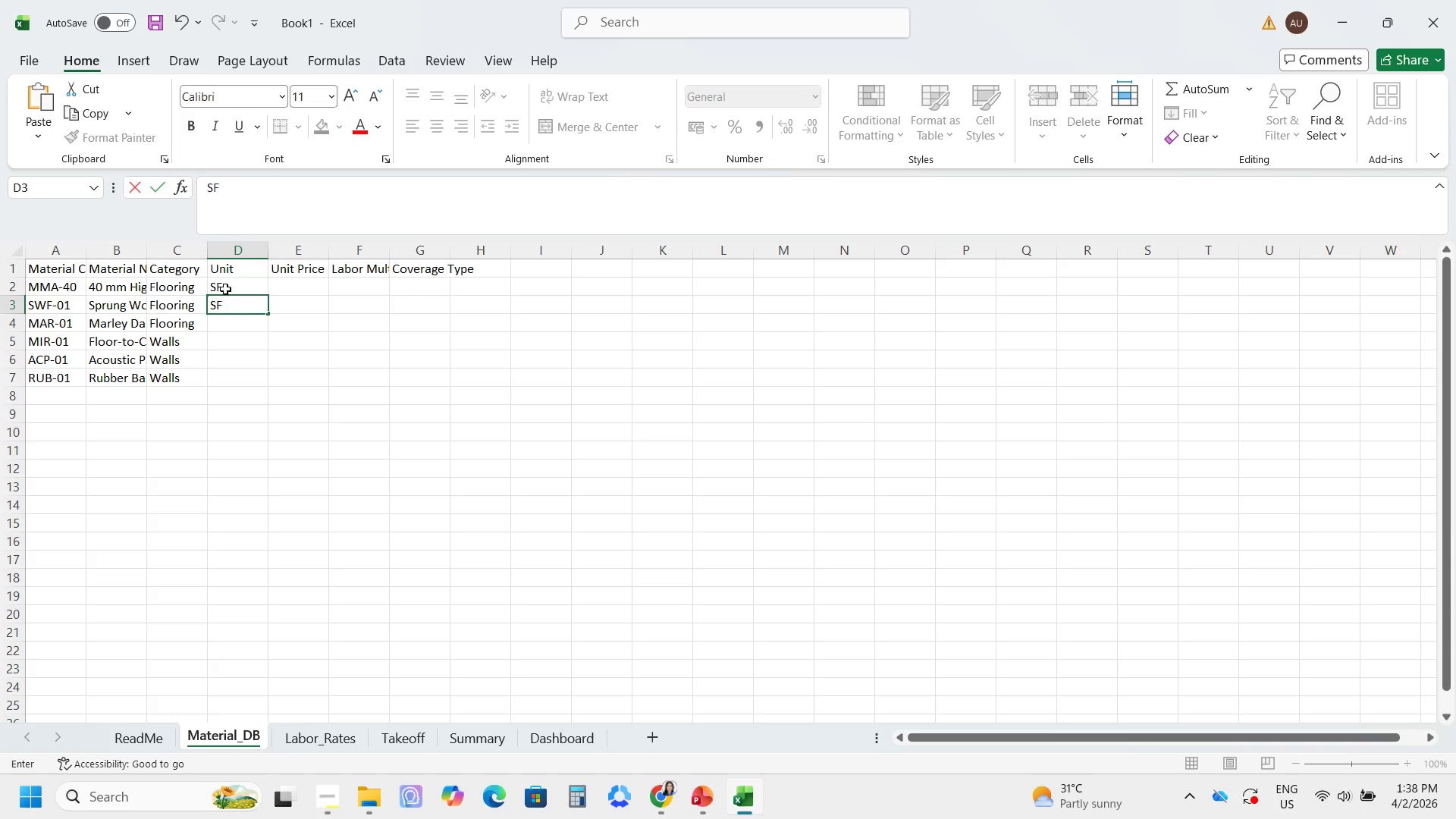 
key(Enter)
 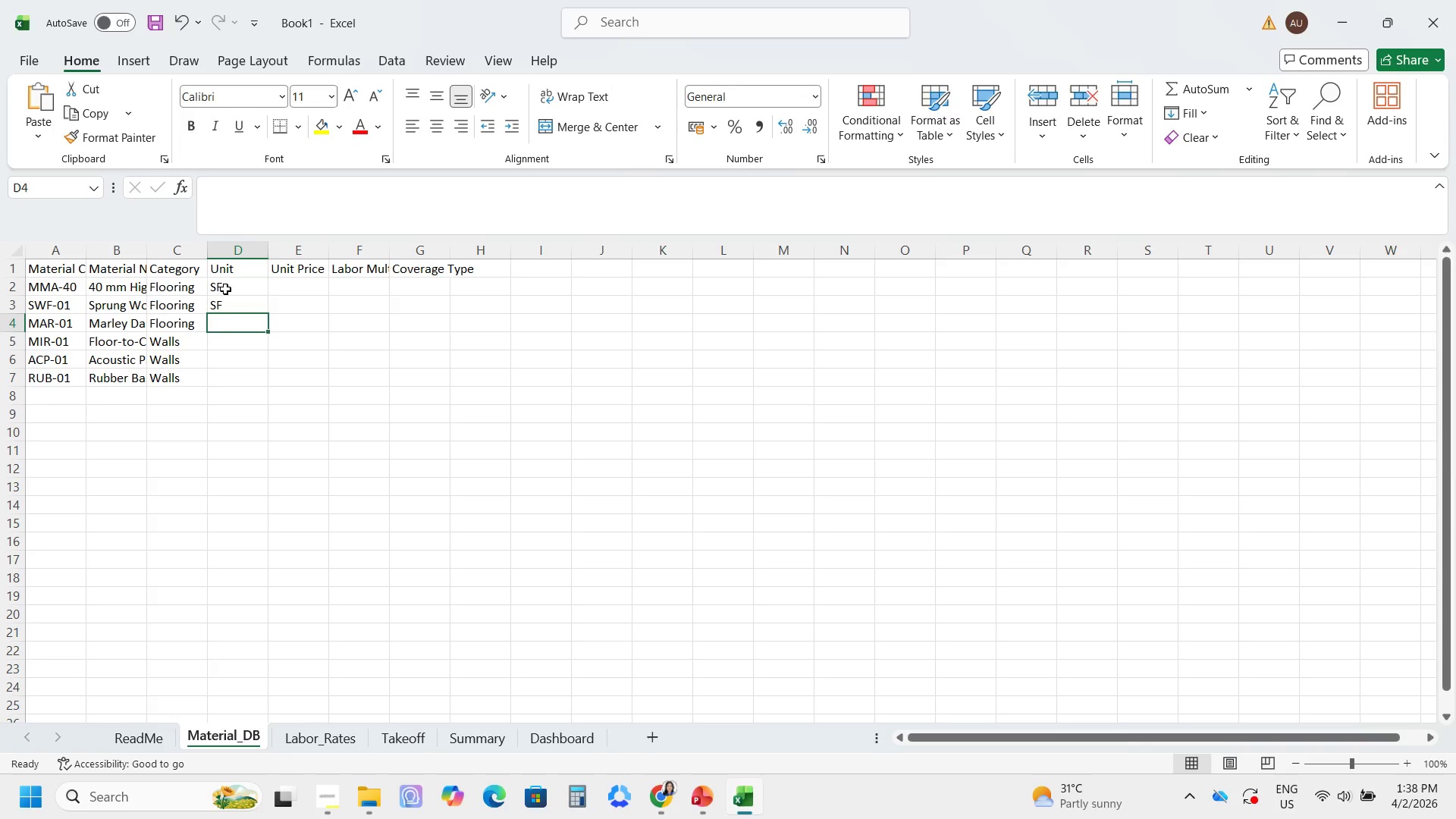 
type(SF)
 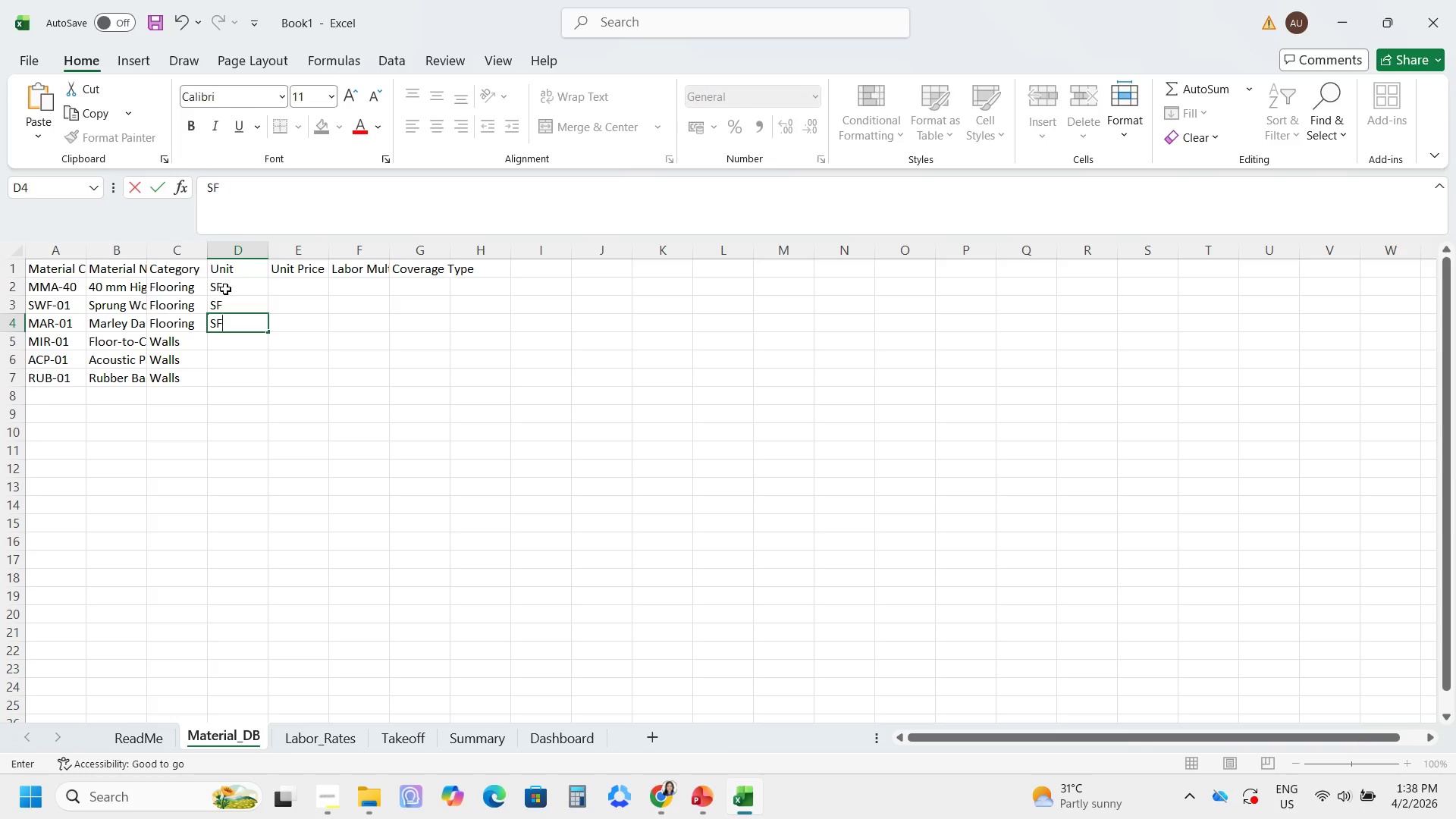 
key(Enter)
 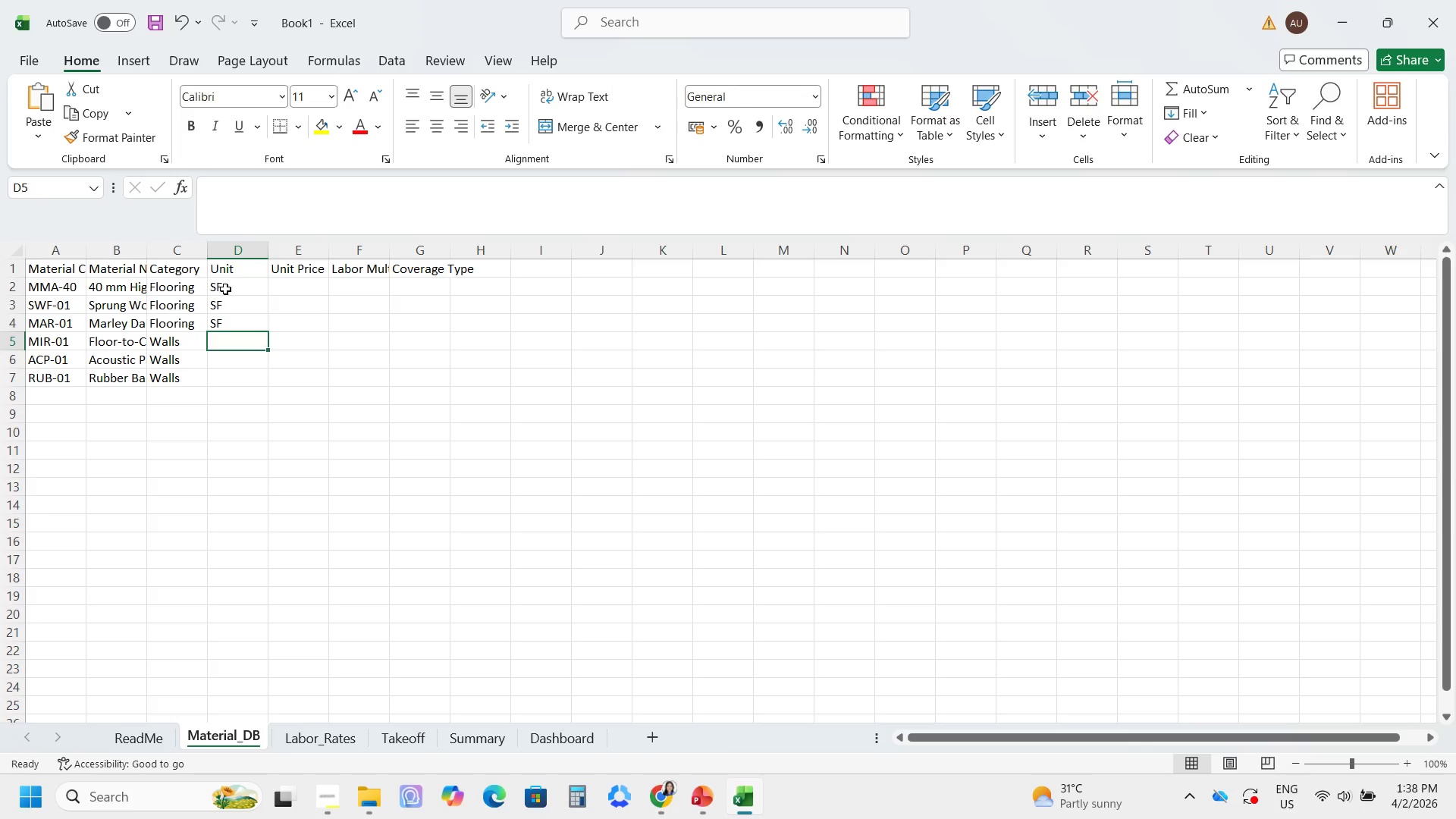 
type(LF)
 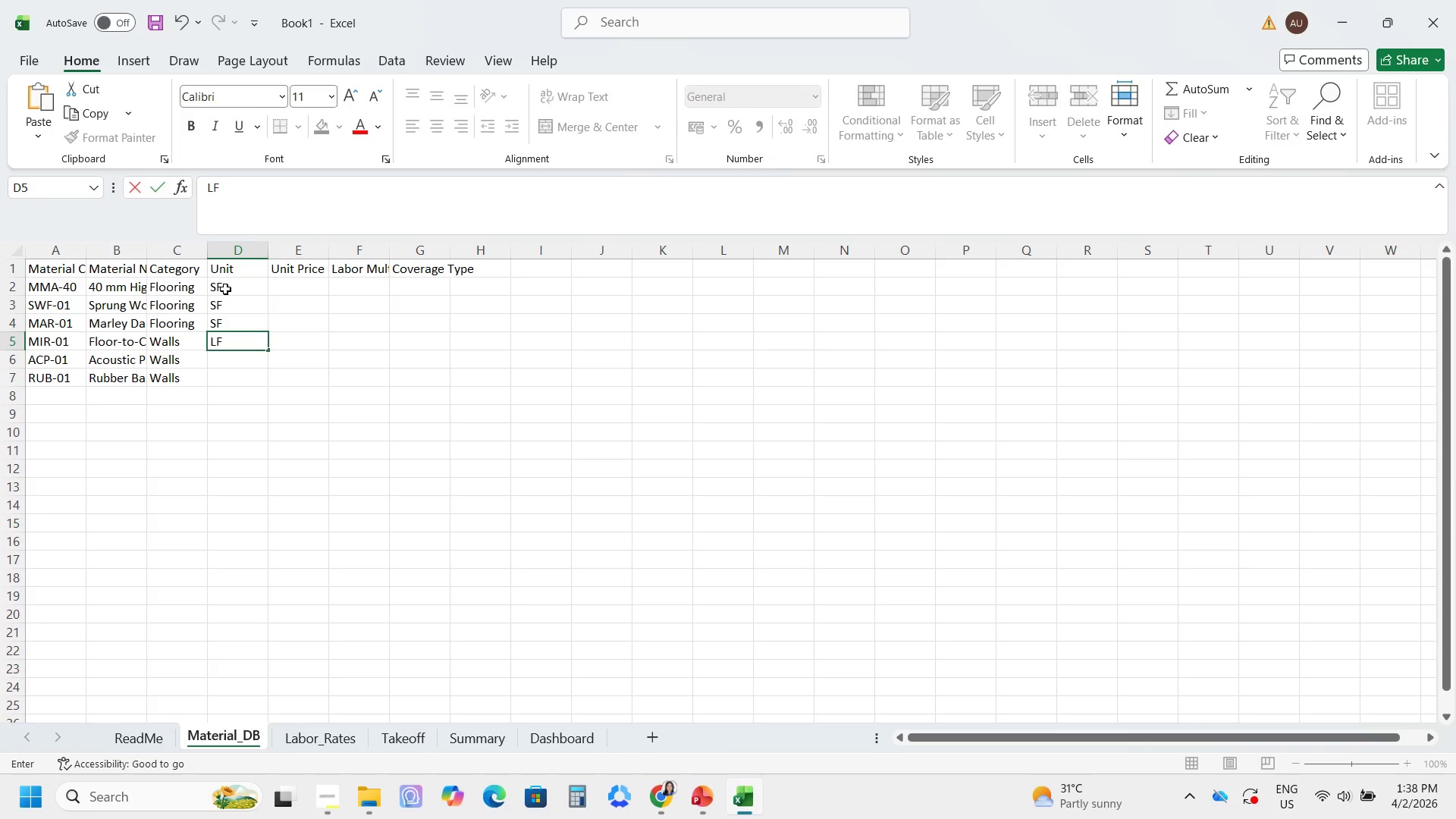 
key(Enter)
 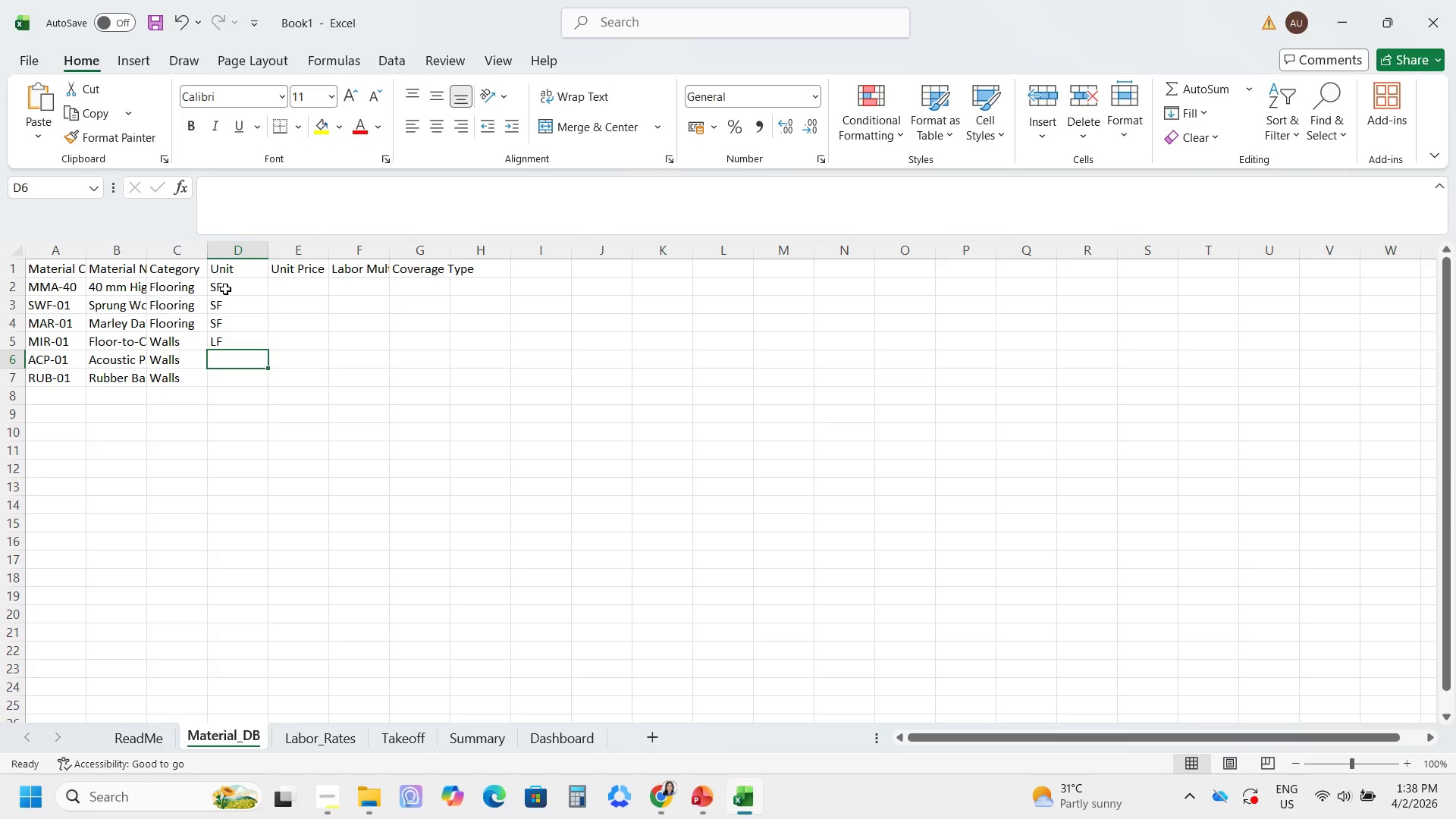 
type(LF)
 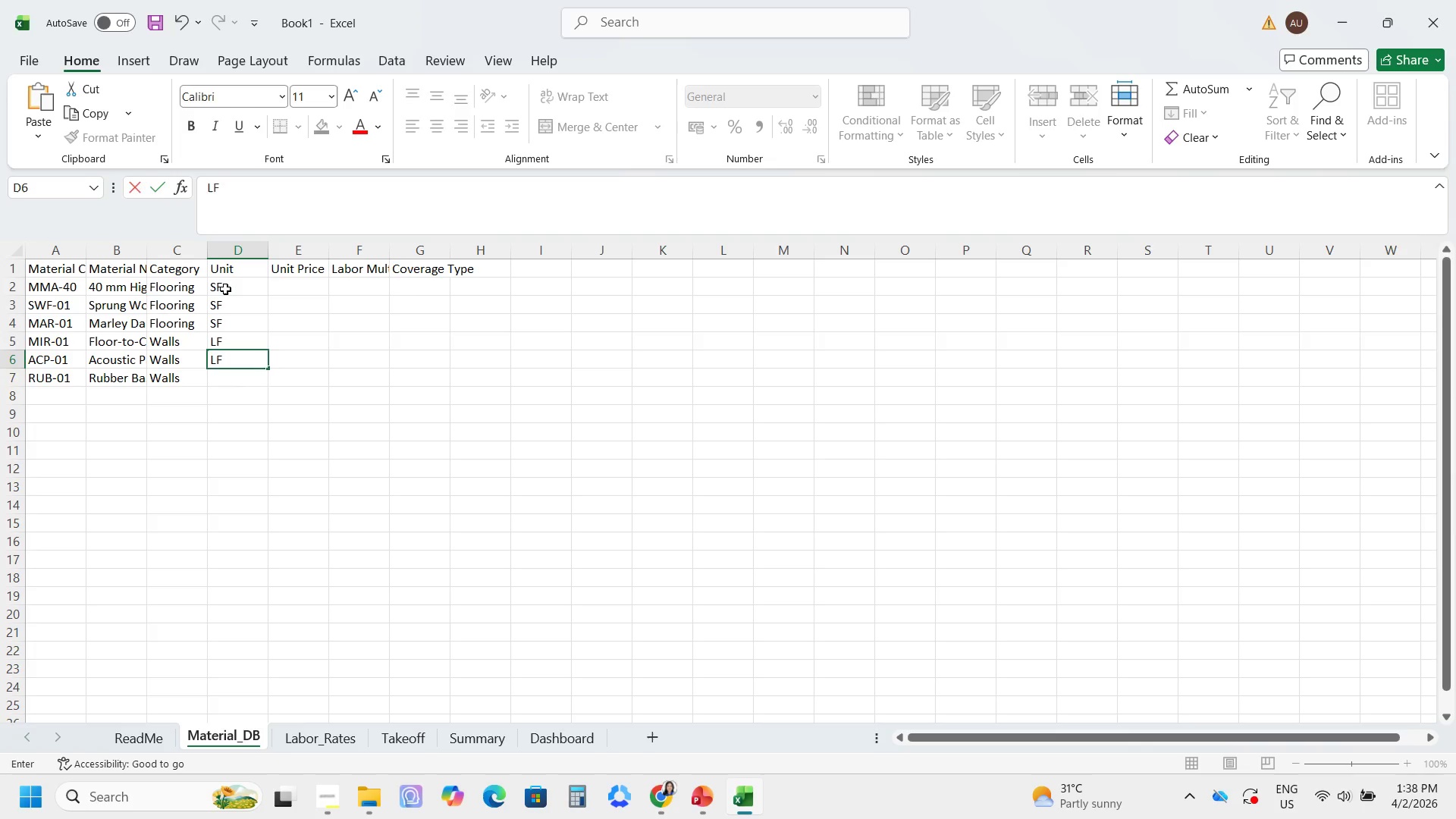 
key(Enter)
 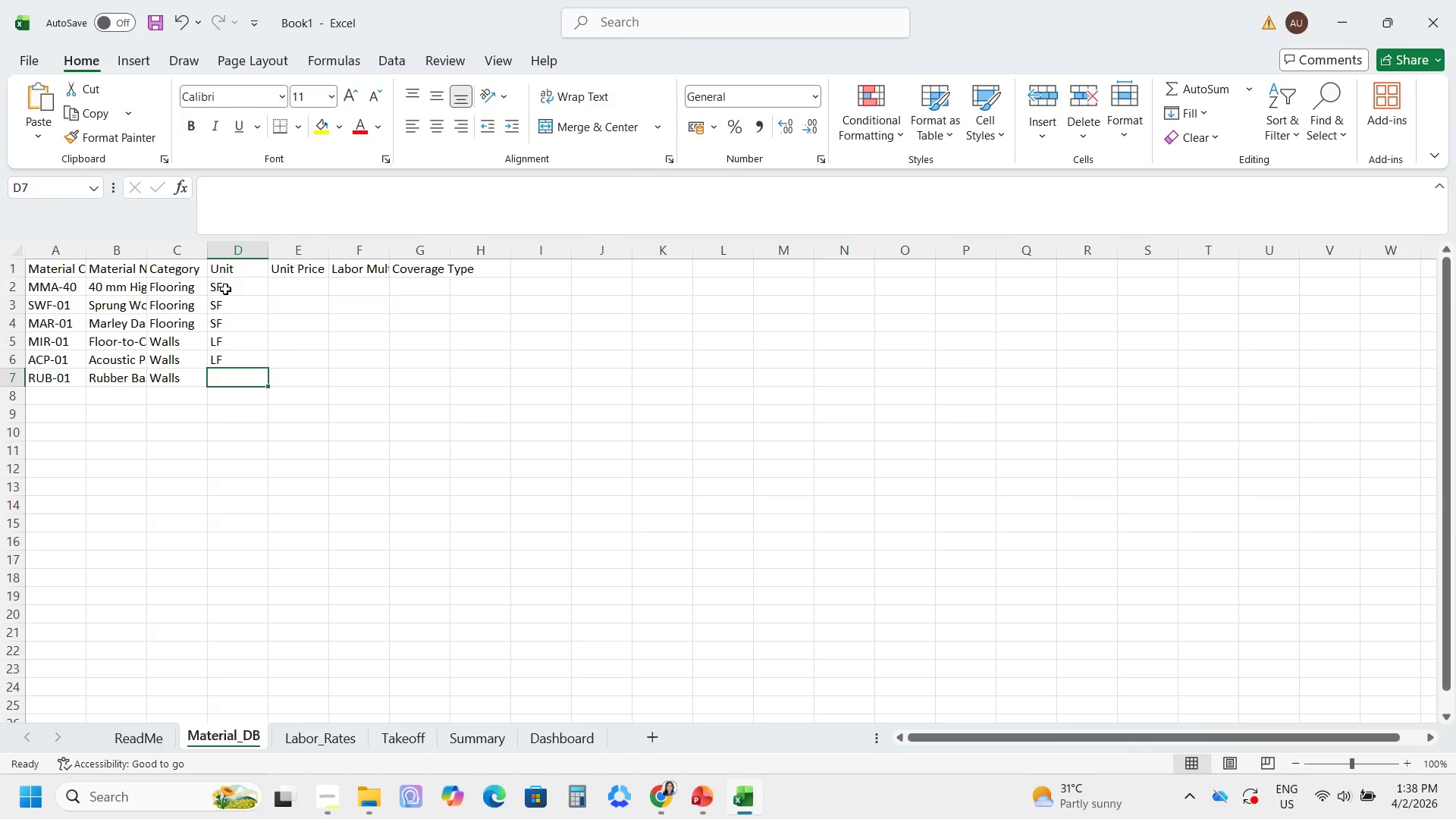 
type(LF)
 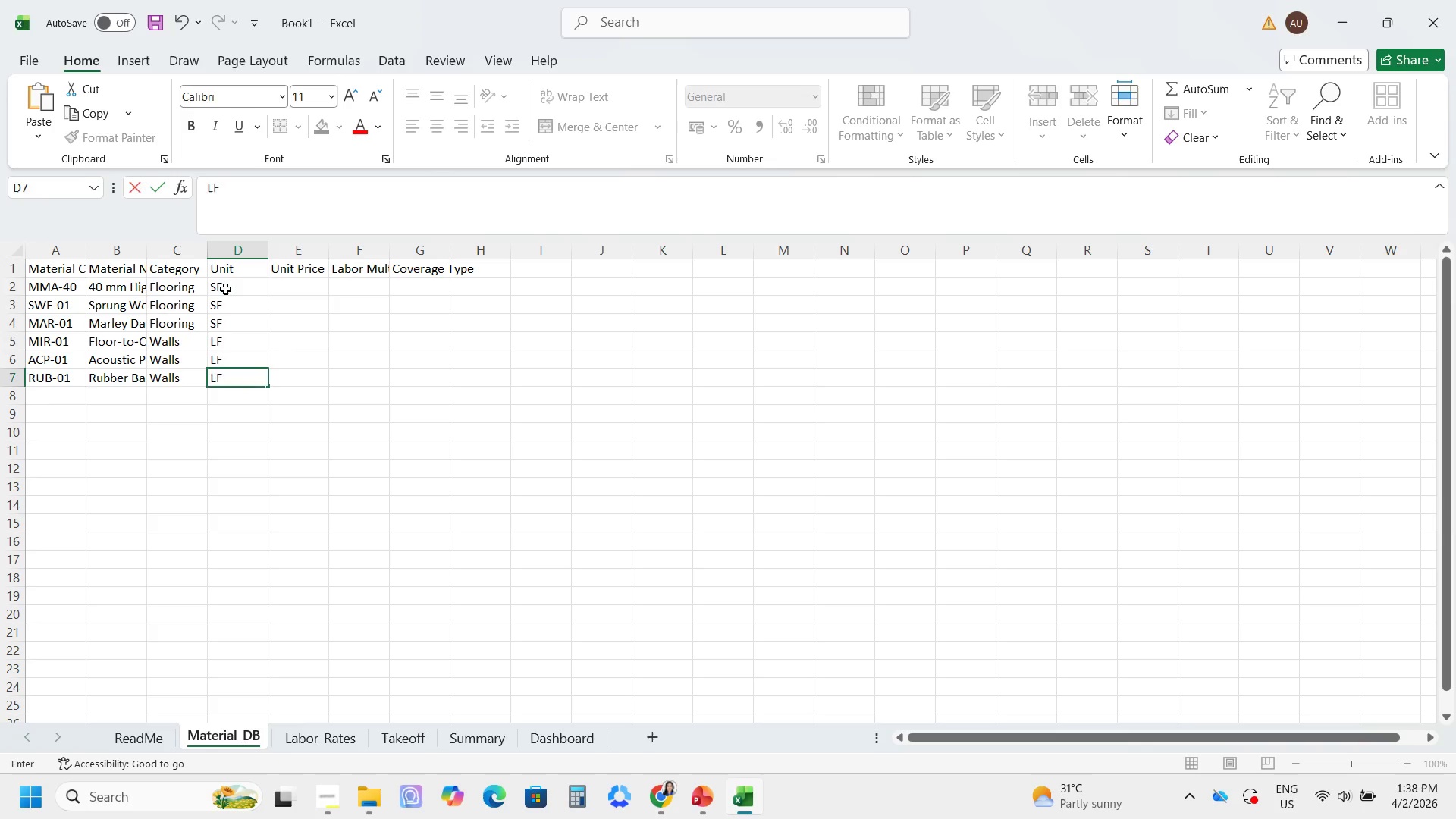 
key(Enter)
 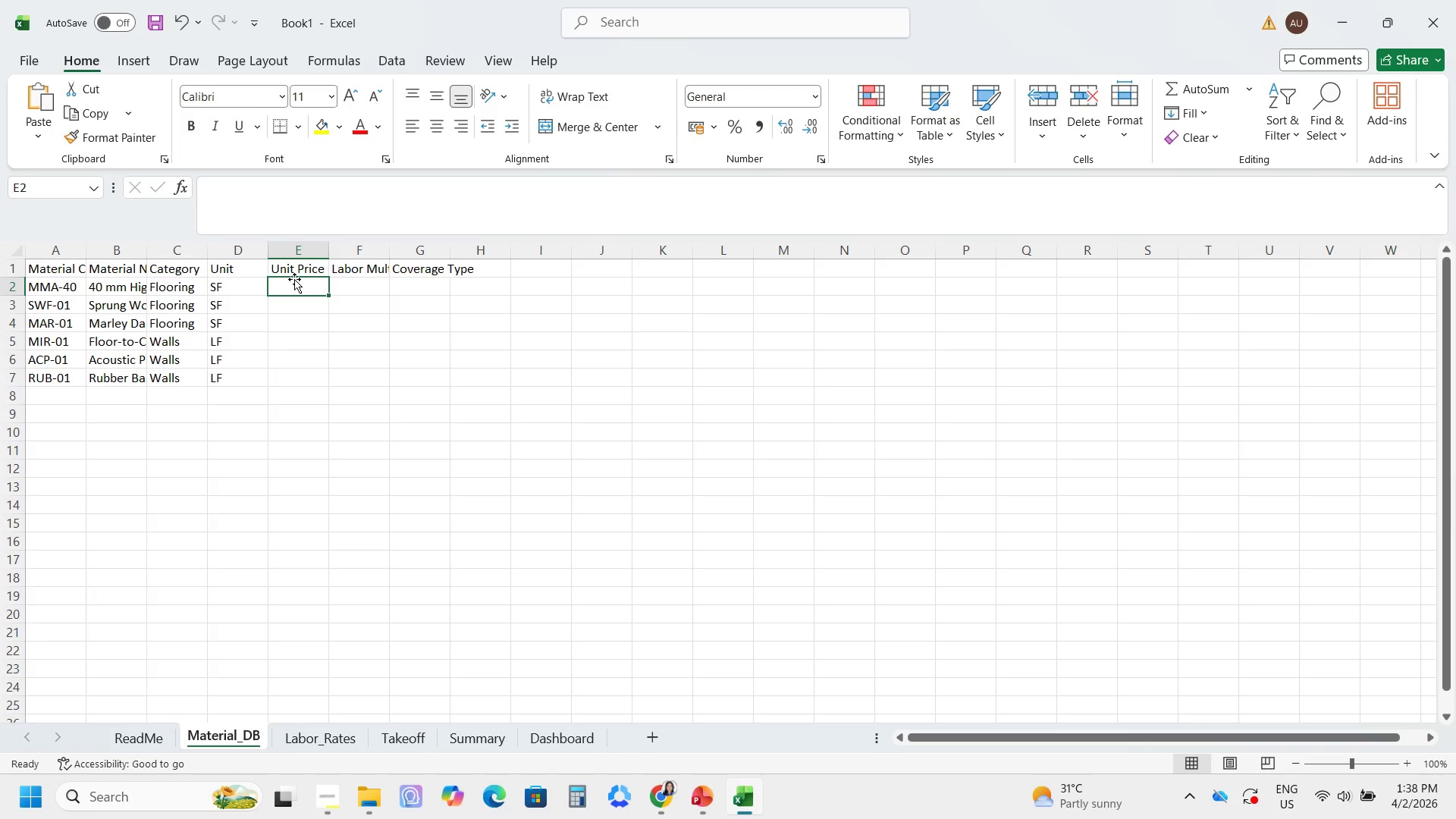 
key(Numpad8)
 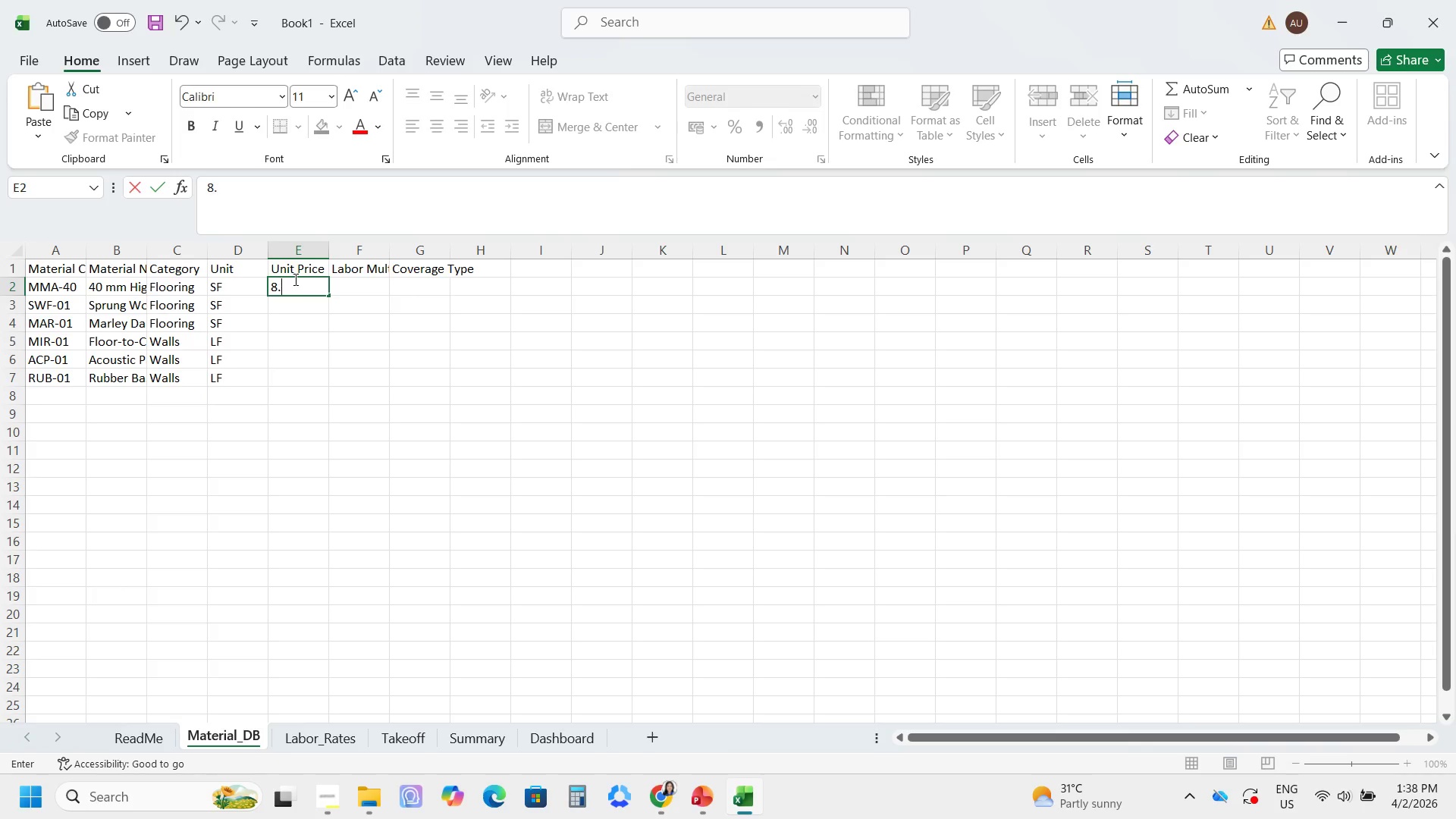 
key(NumpadDecimal)
 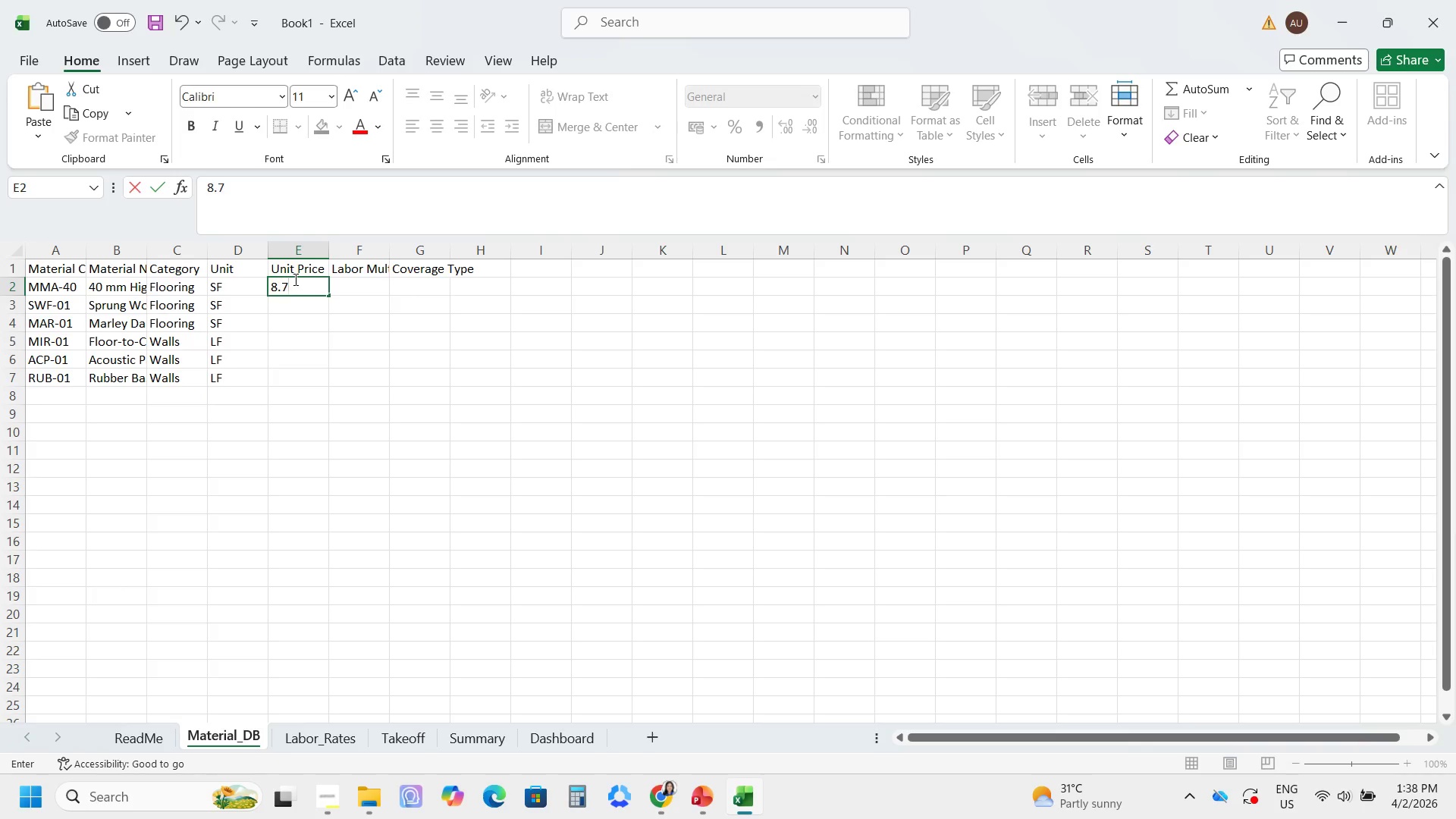 
key(Numpad7)
 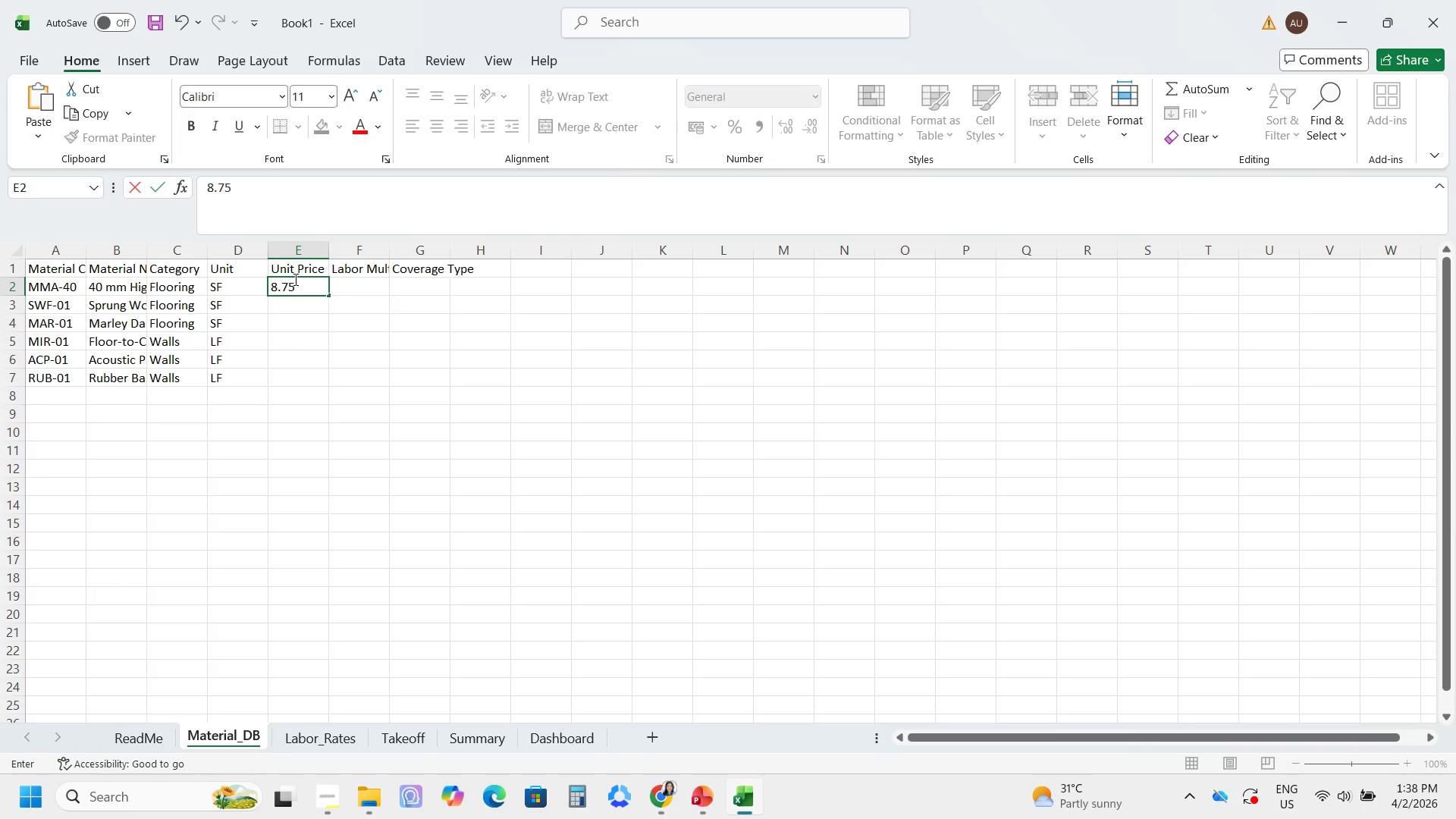 
key(Numpad5)
 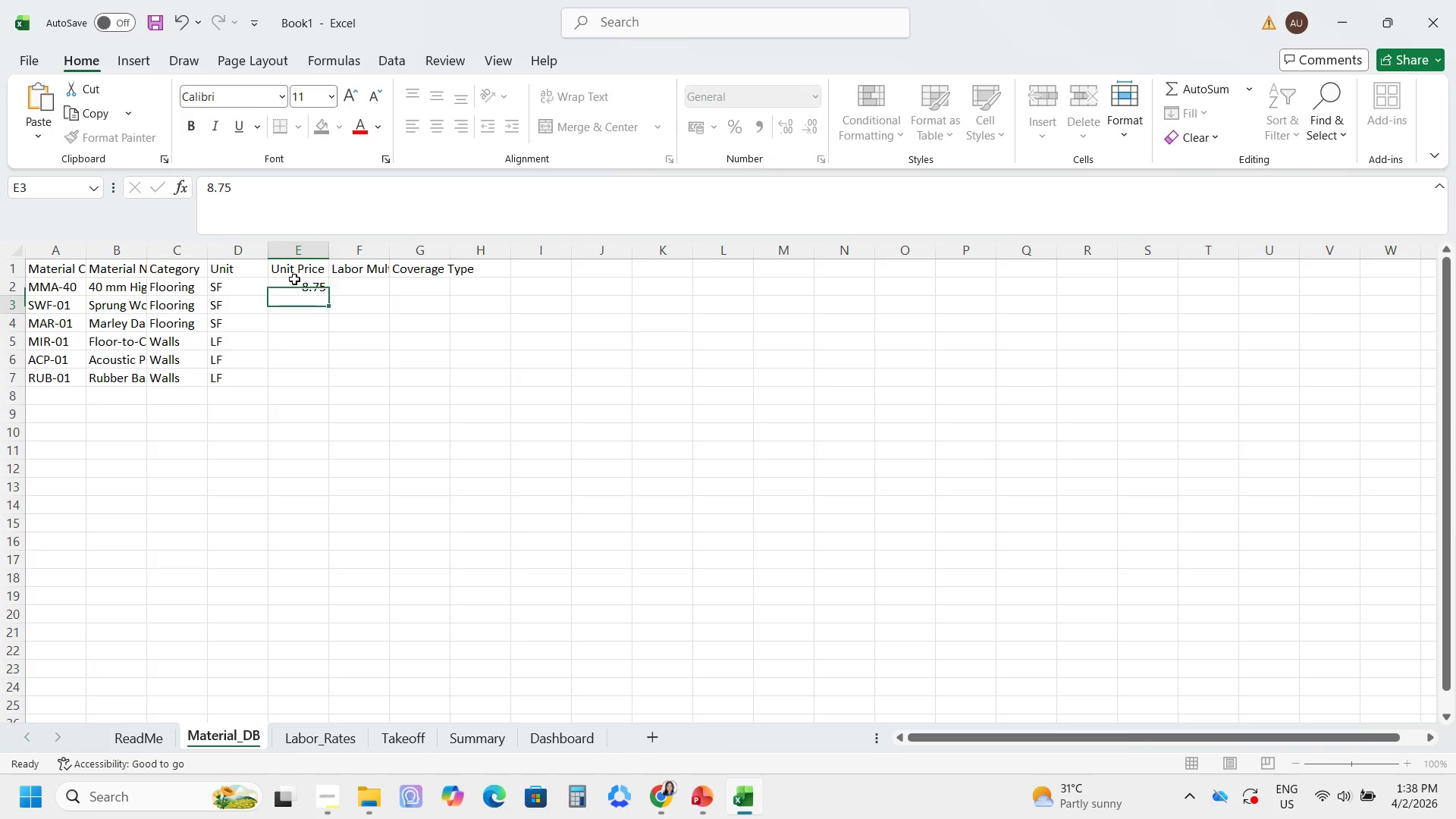 
key(Enter)
 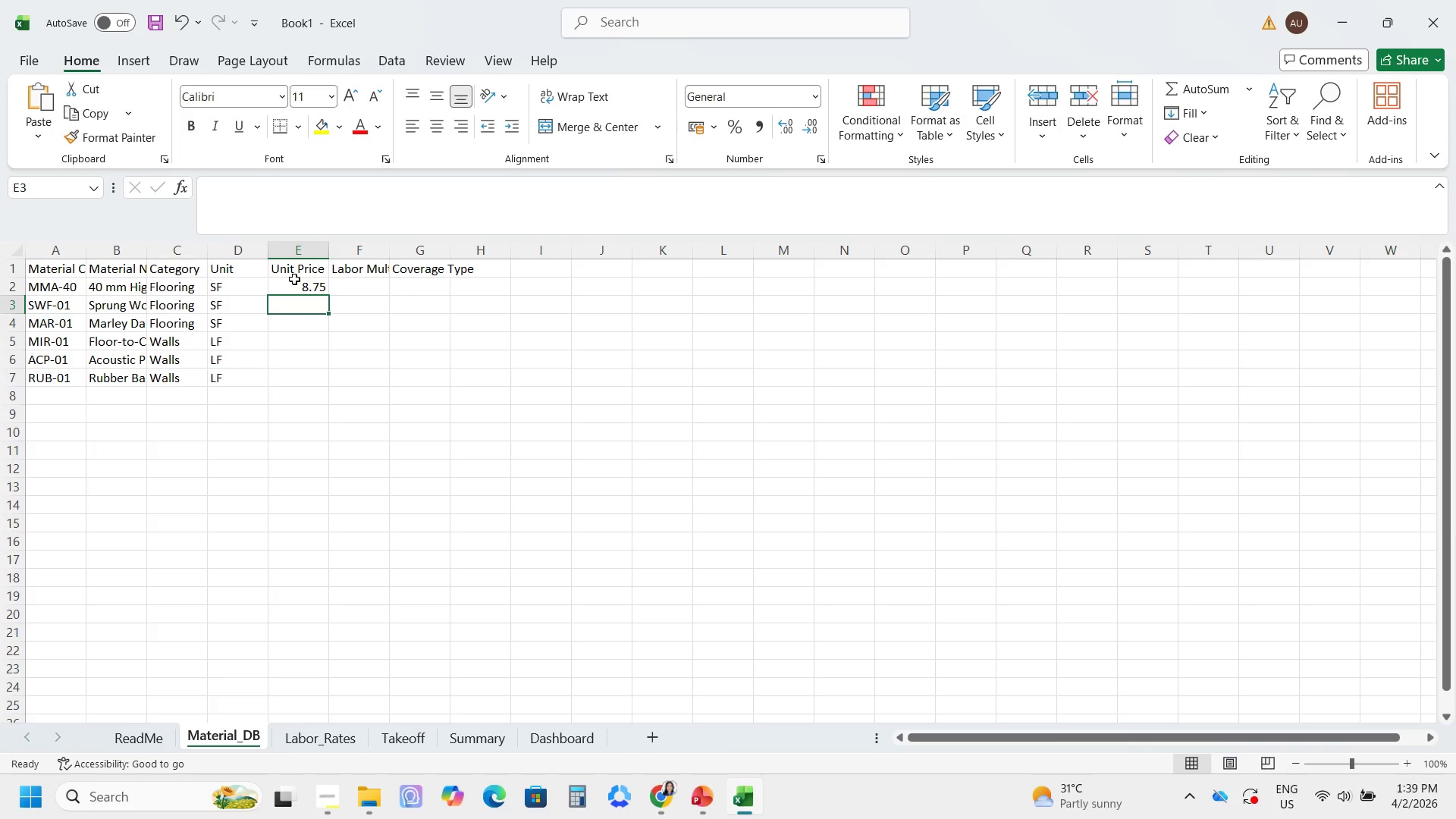 
key(Numpad1)
 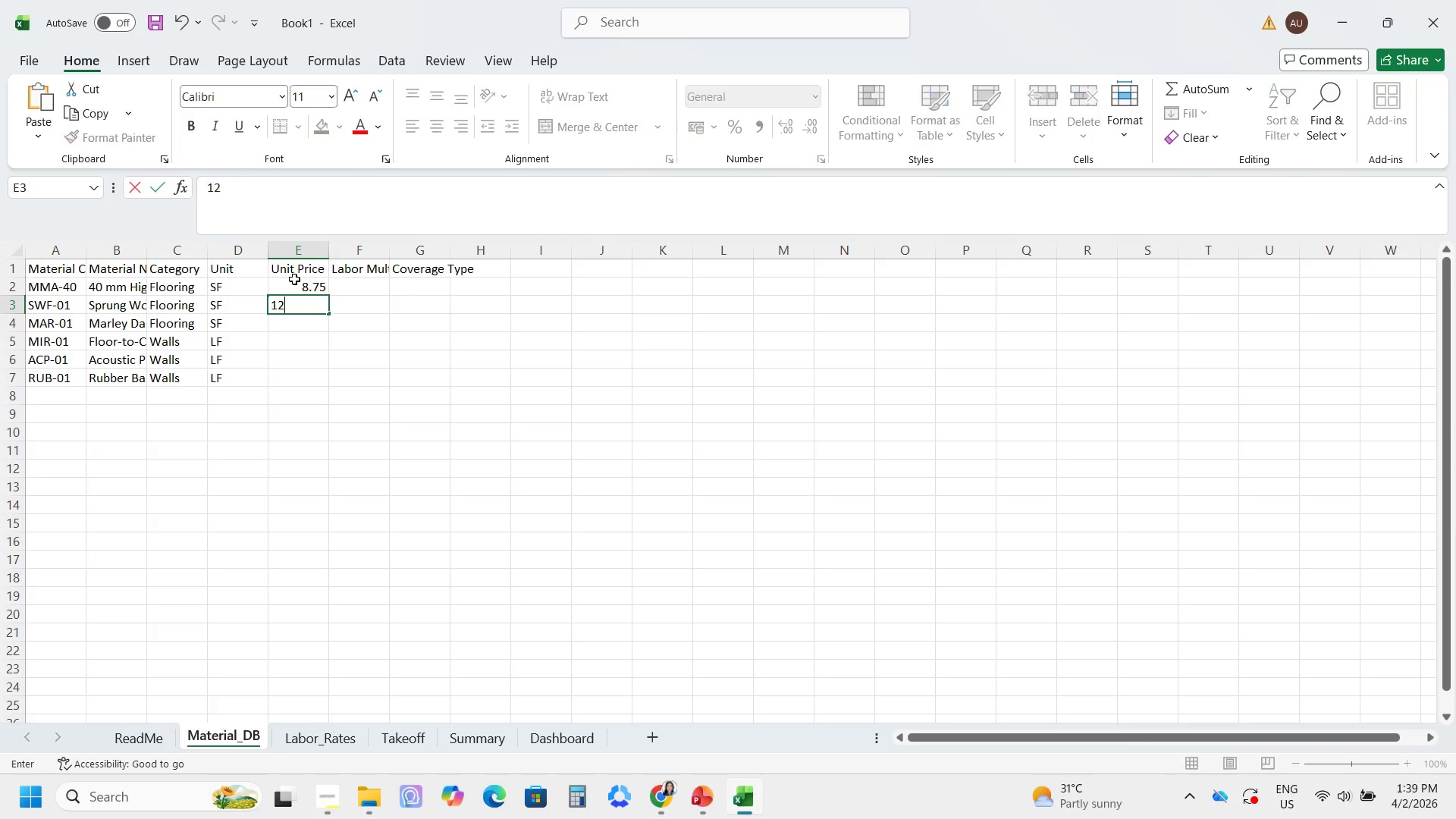 
key(Numpad2)
 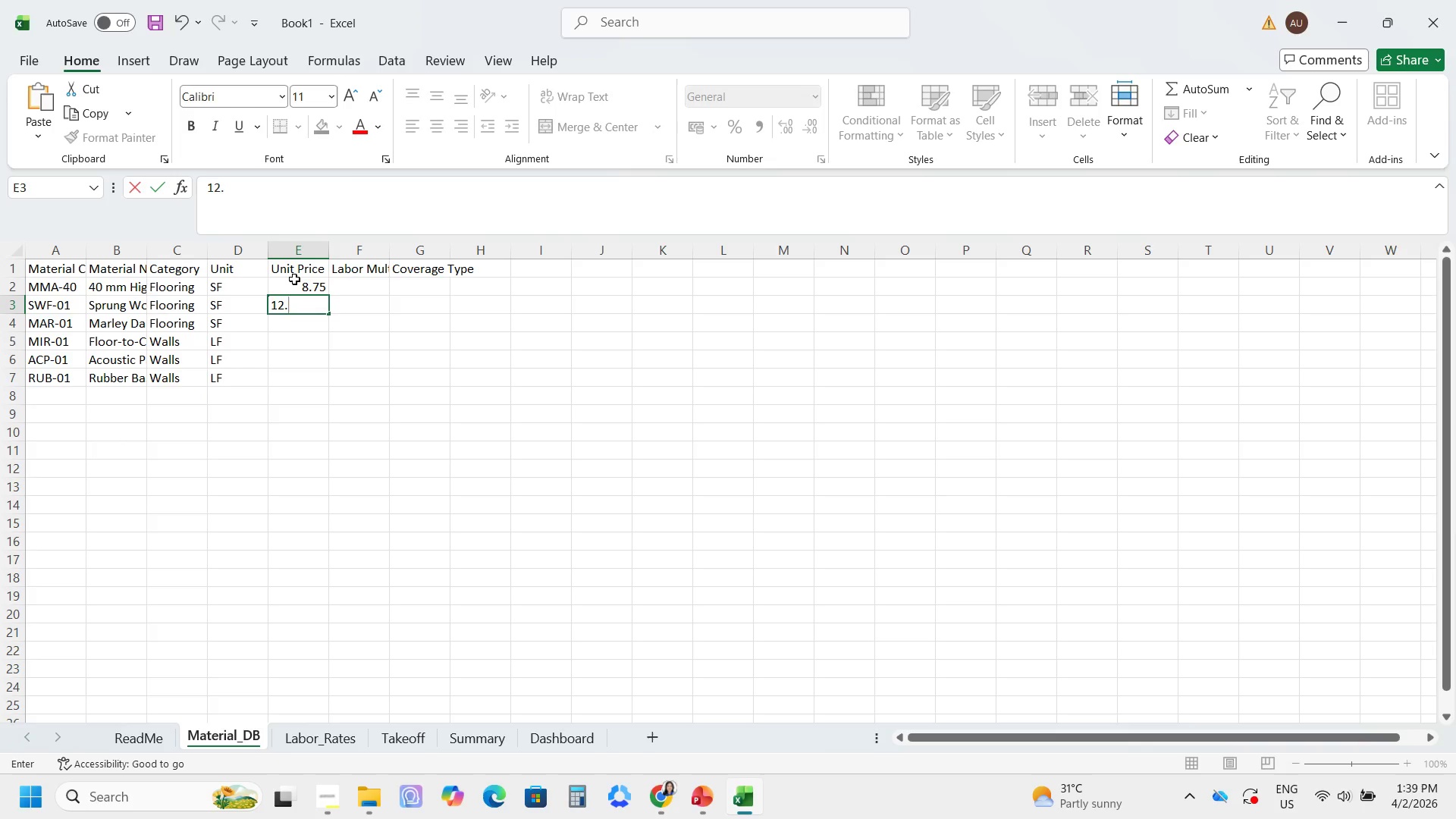 
key(NumpadDecimal)
 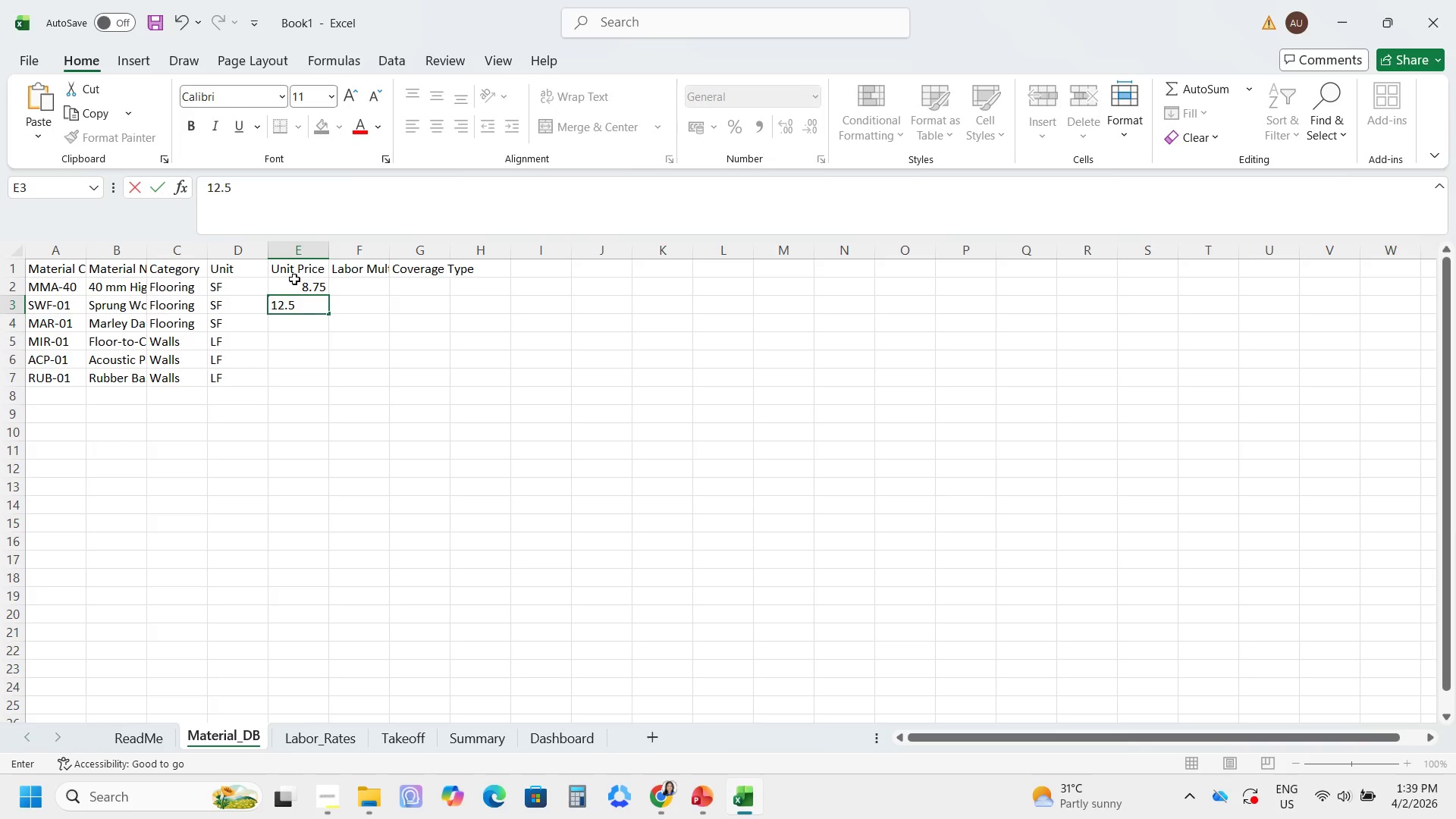 
key(Numpad5)
 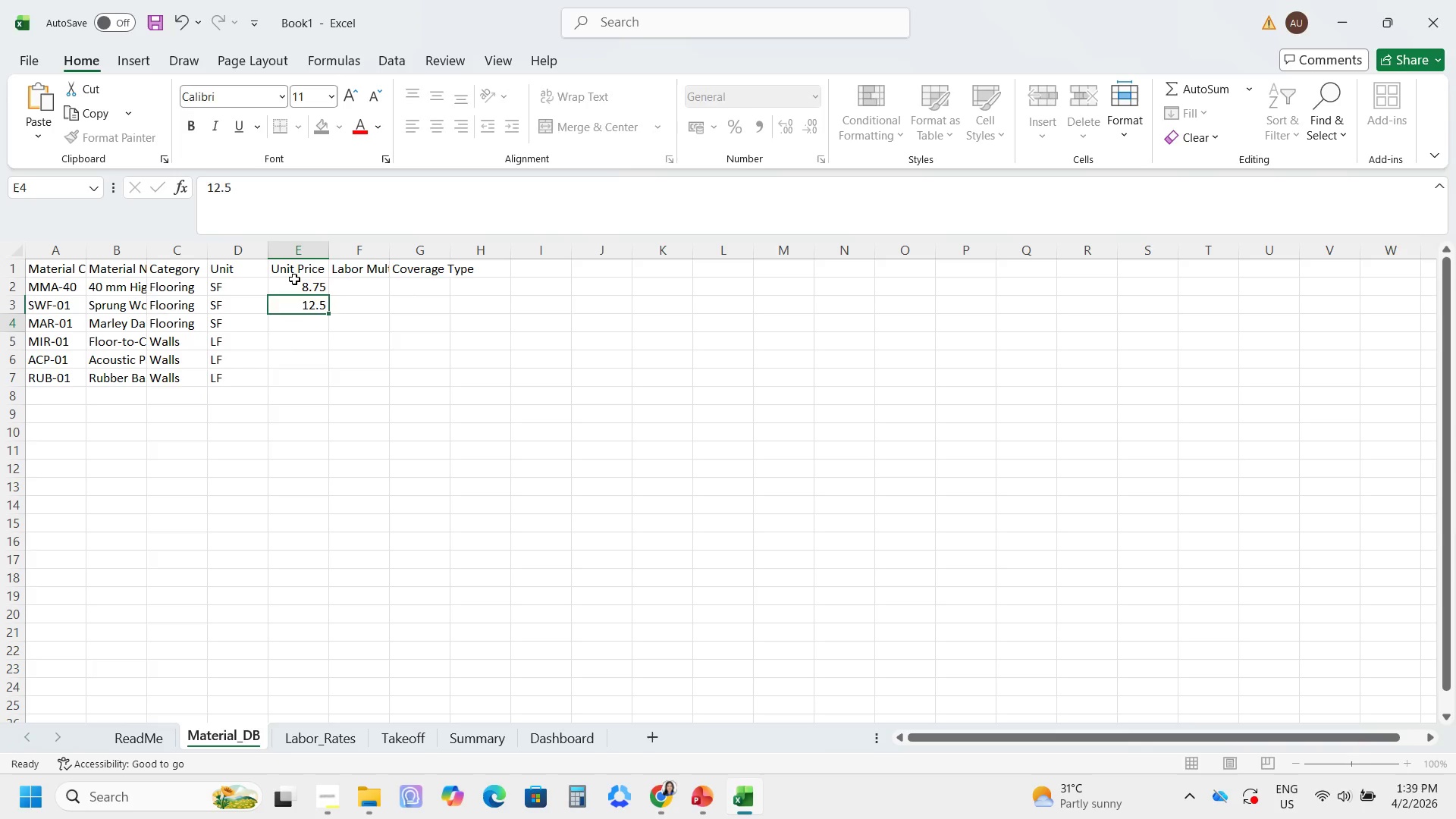 
key(Enter)
 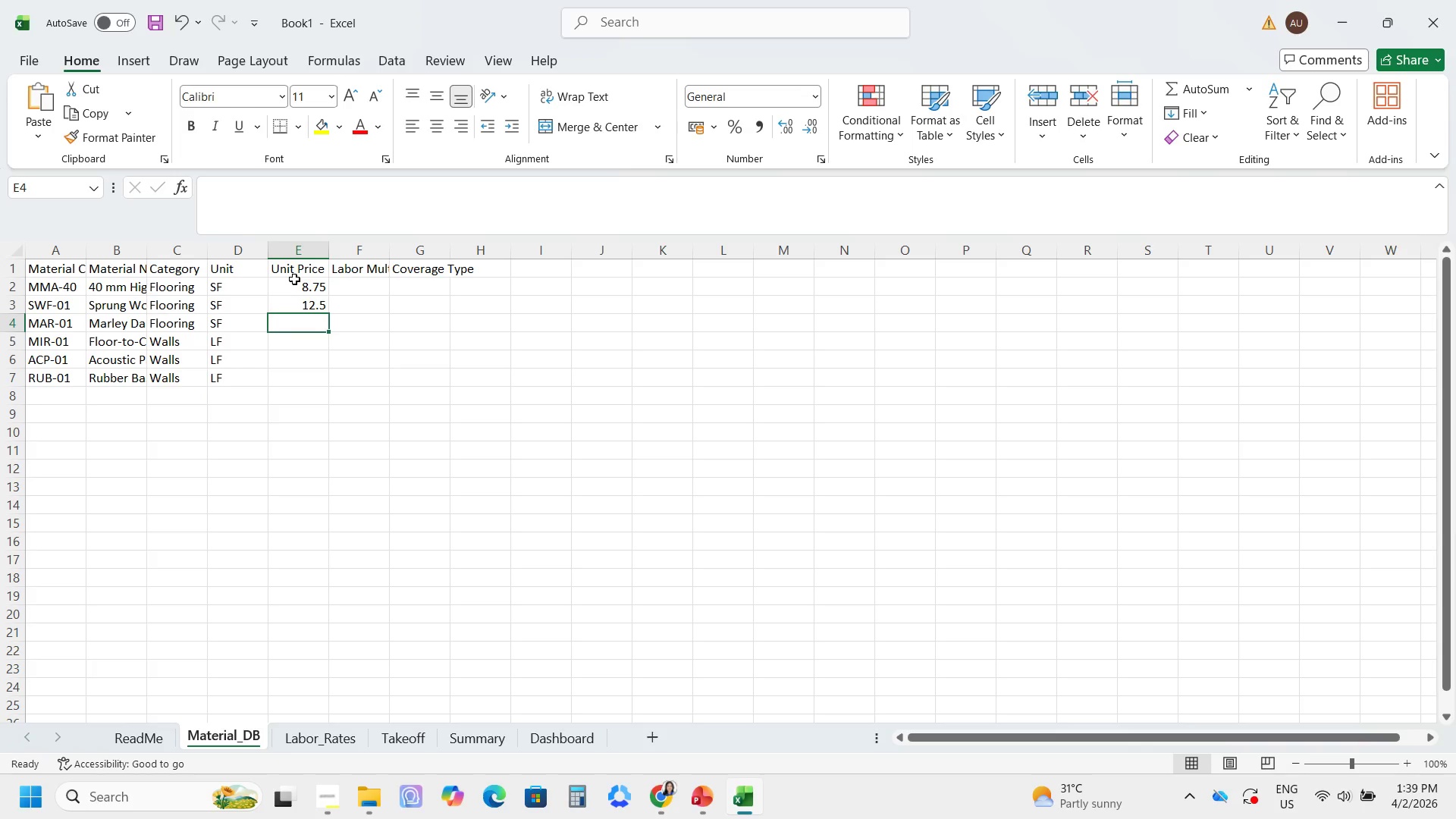 
key(Numpad4)
 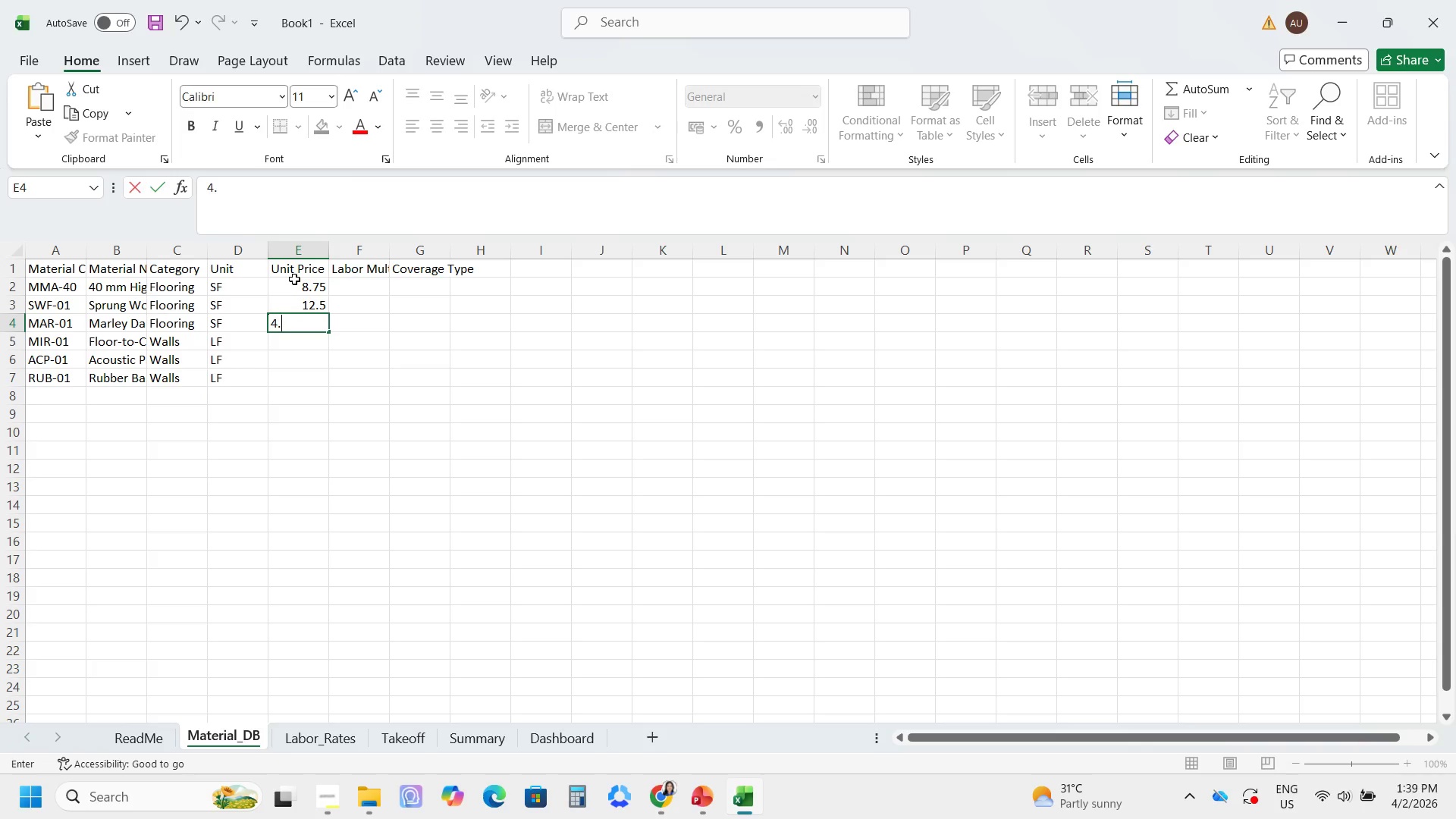 
key(NumpadDecimal)
 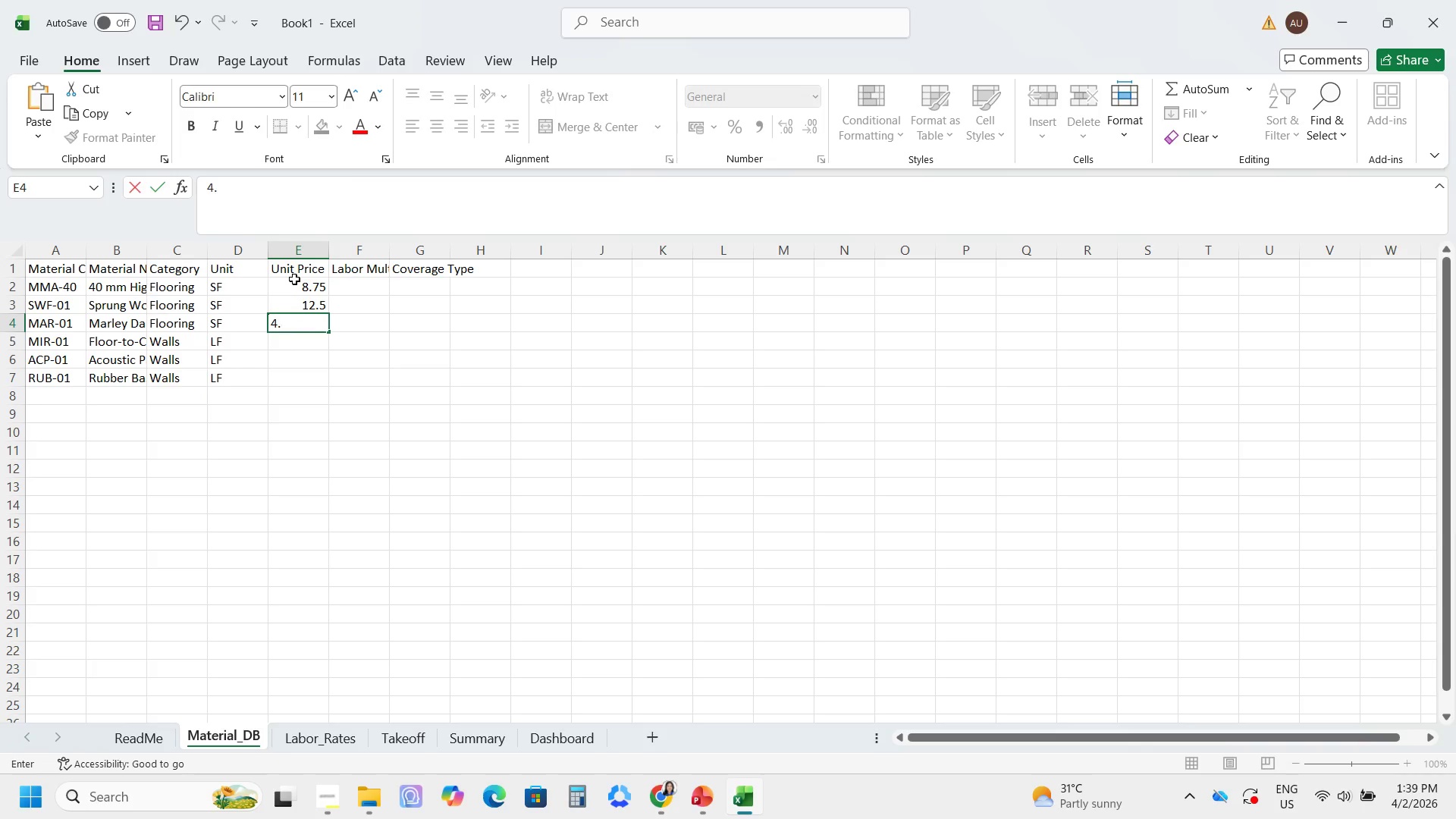 
key(Numpad9)
 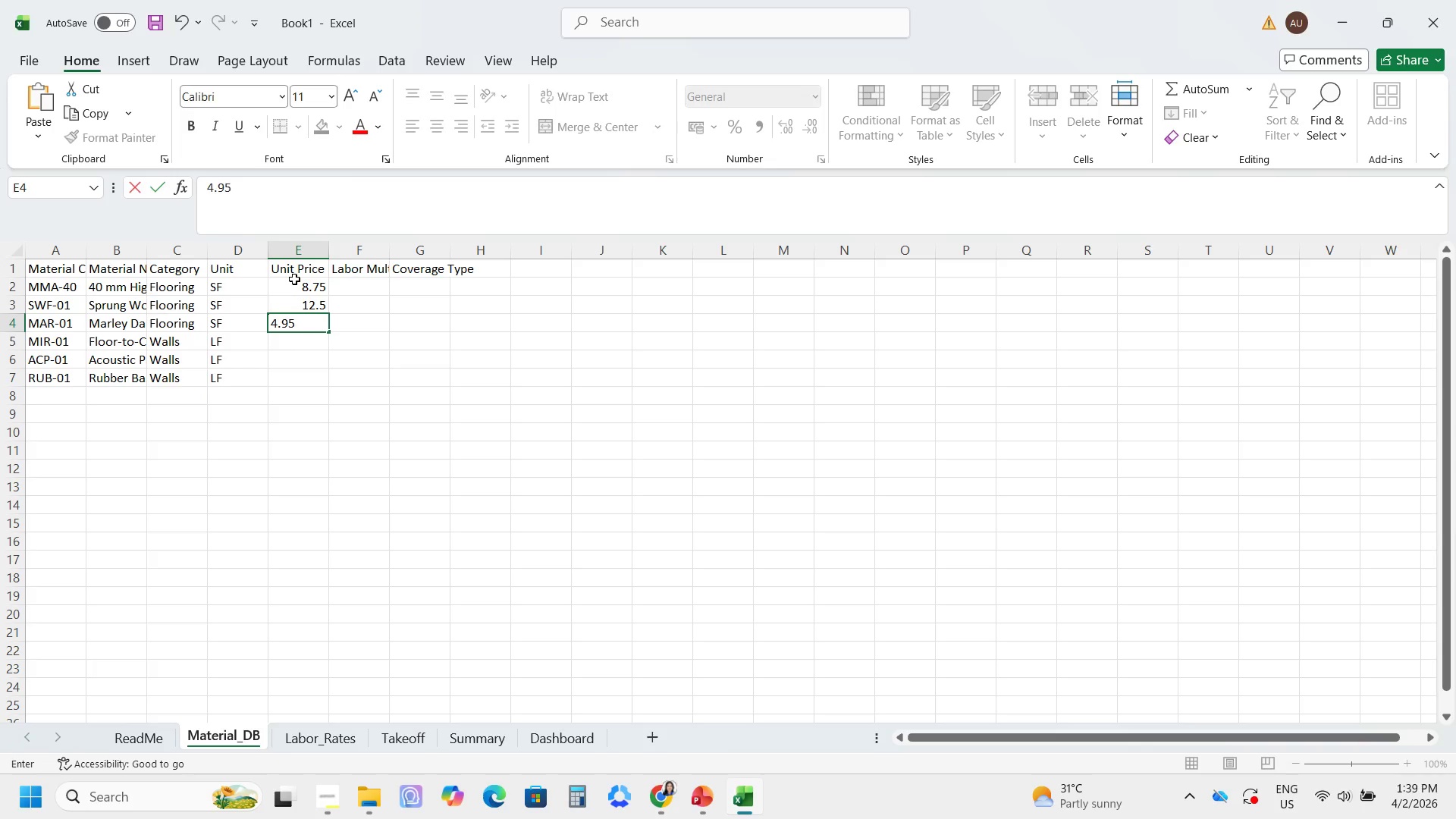 
key(Numpad5)
 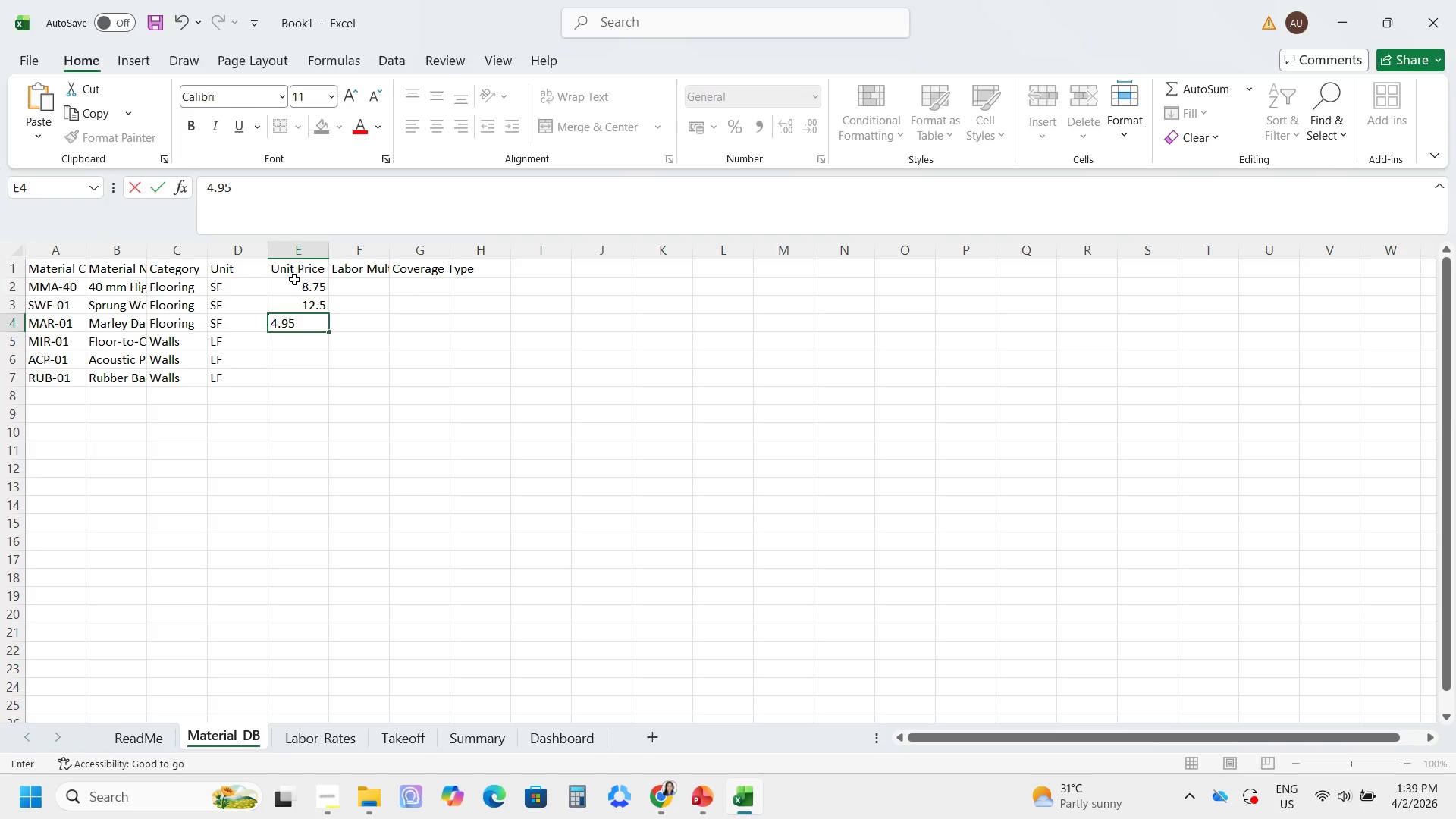 
key(Enter)
 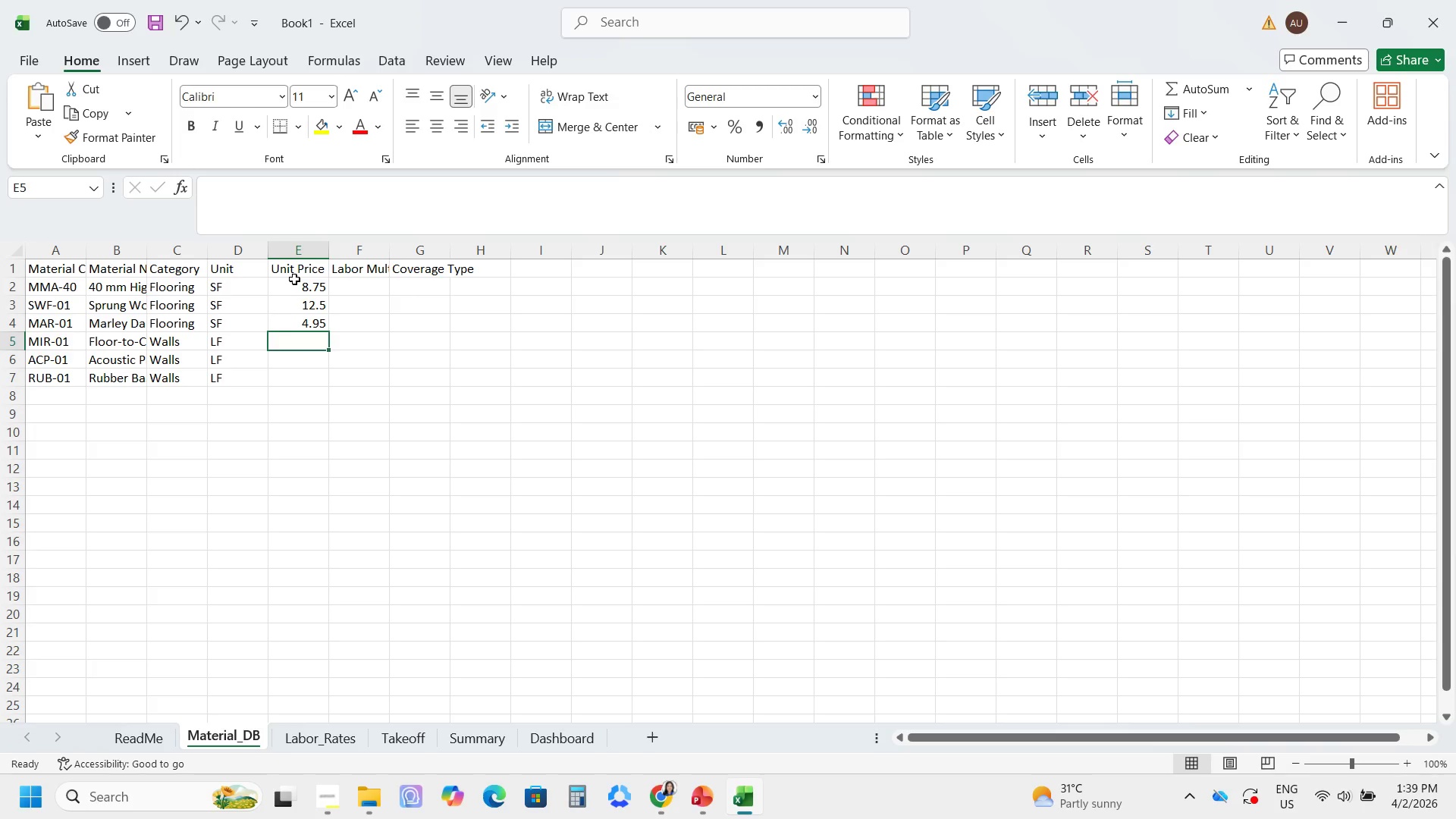 
key(Numpad3)
 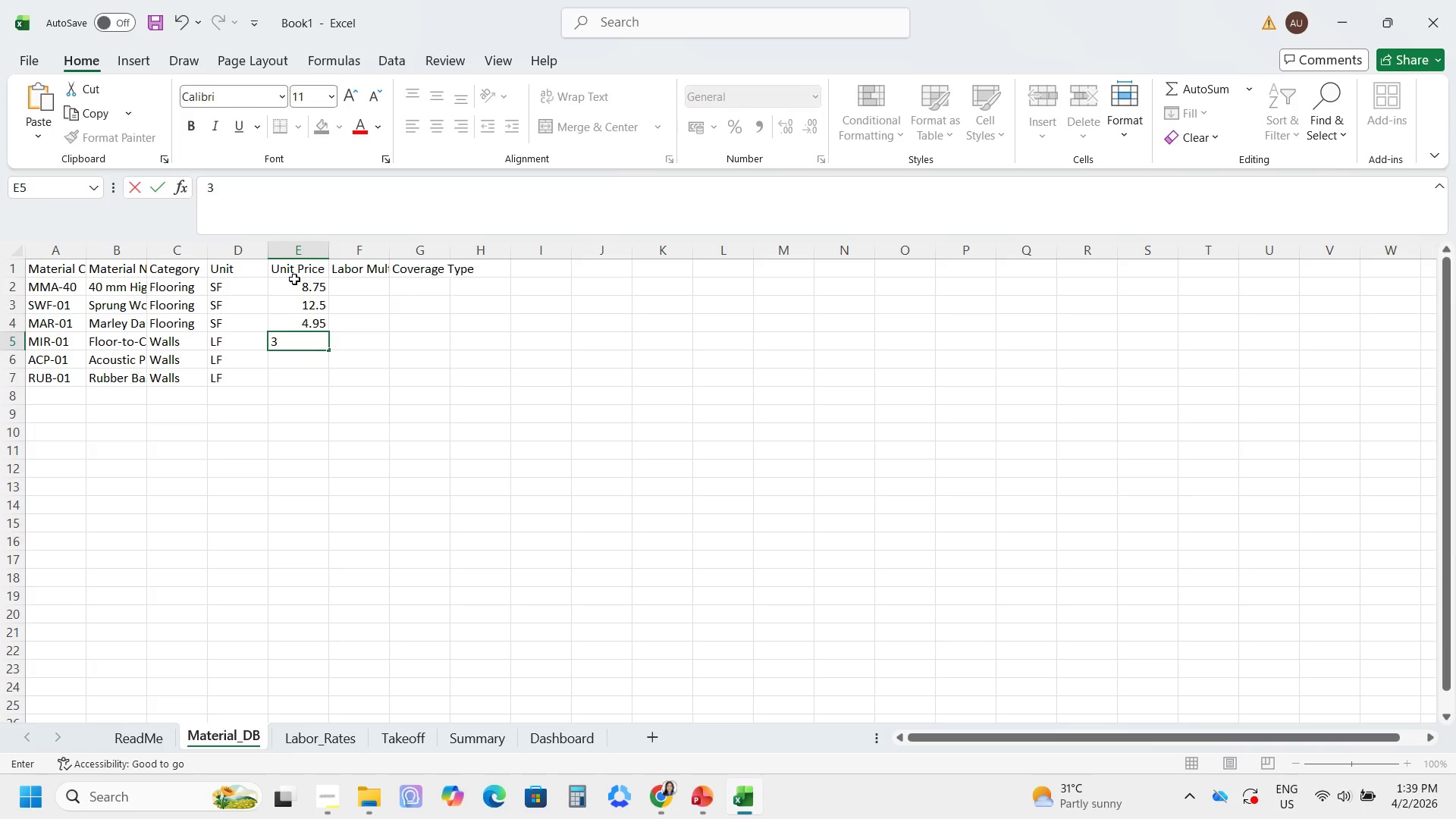 
key(Numpad8)
 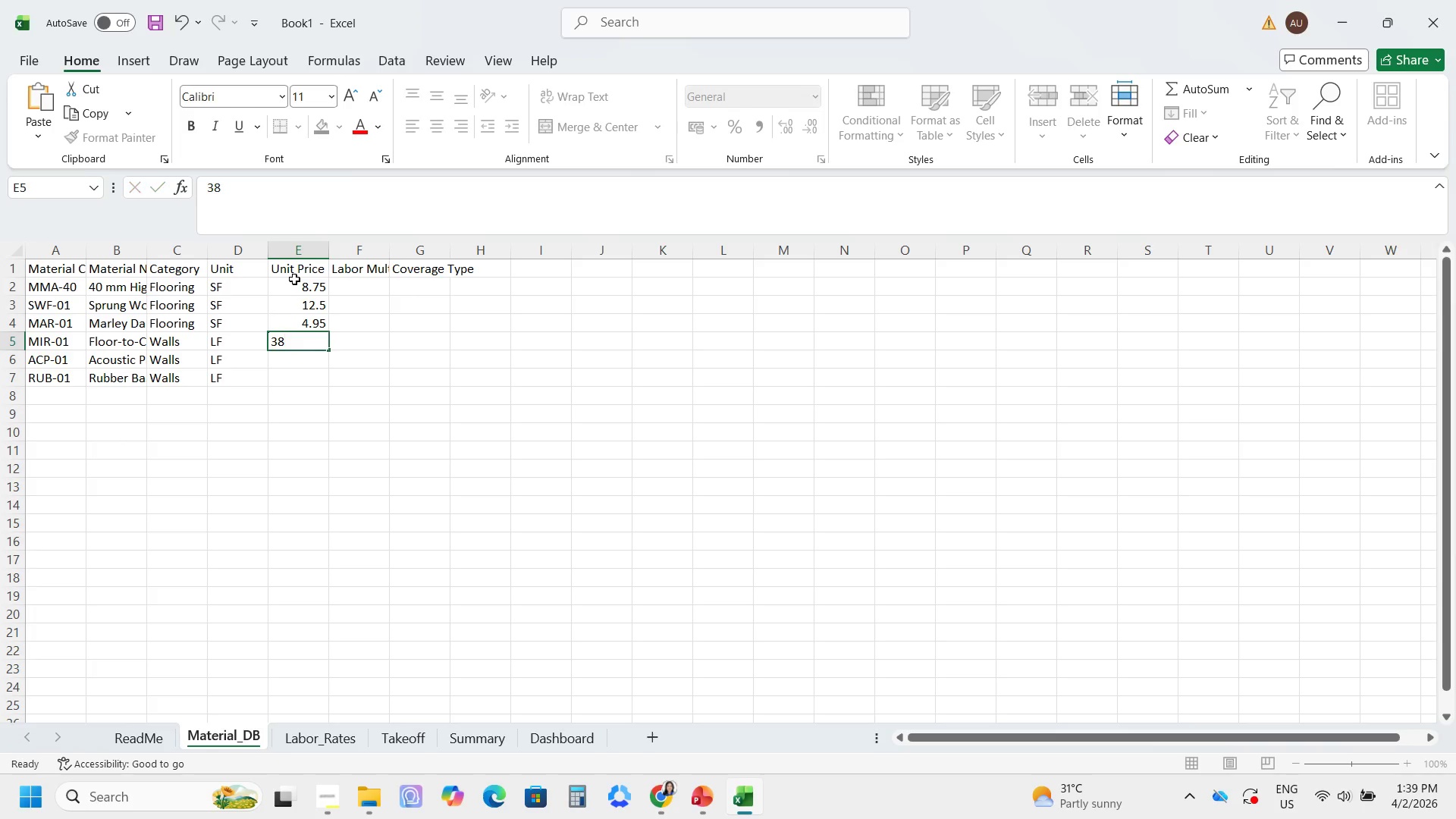 
key(Enter)
 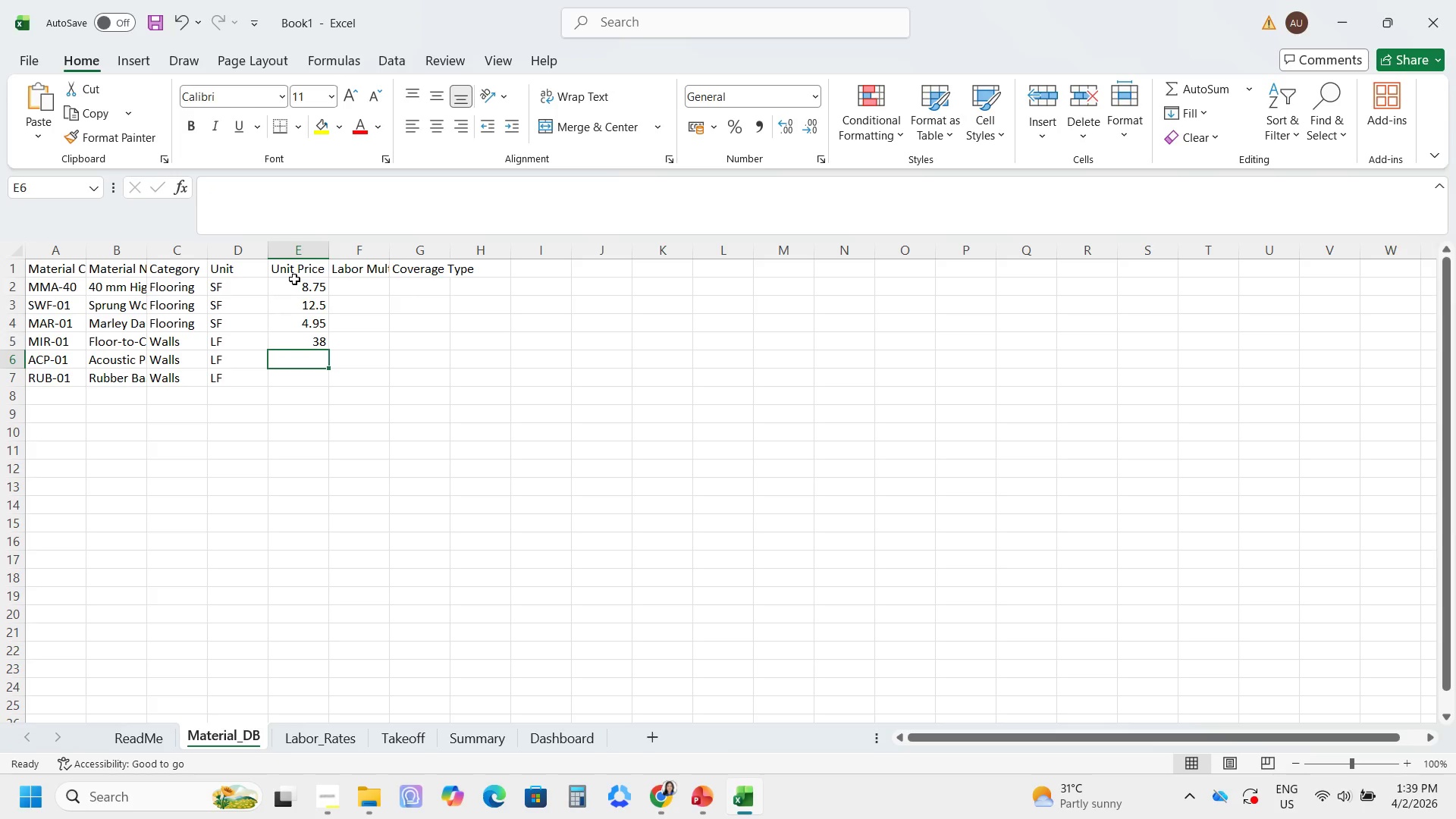 
key(Numpad2)
 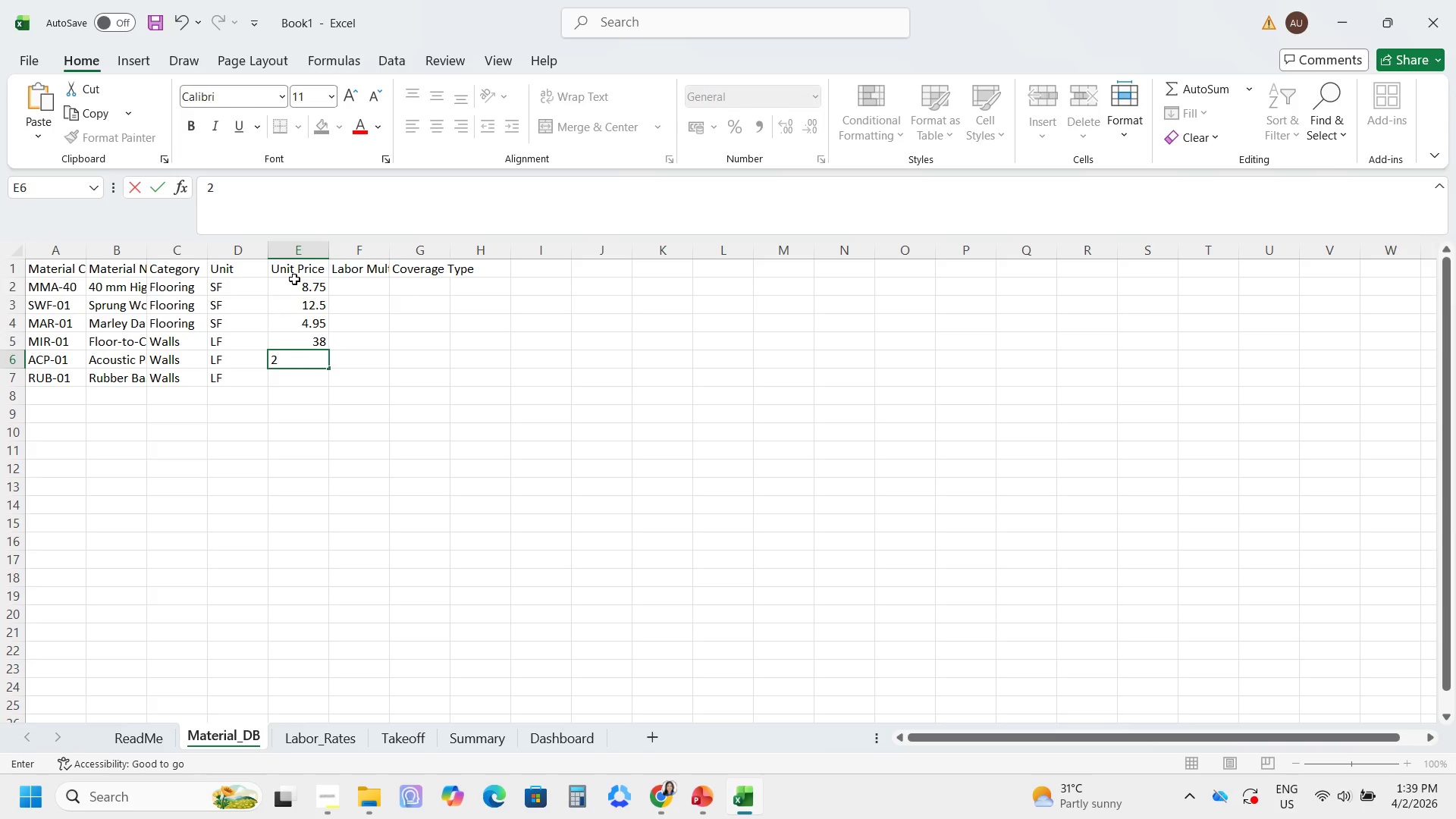 
key(Numpad6)
 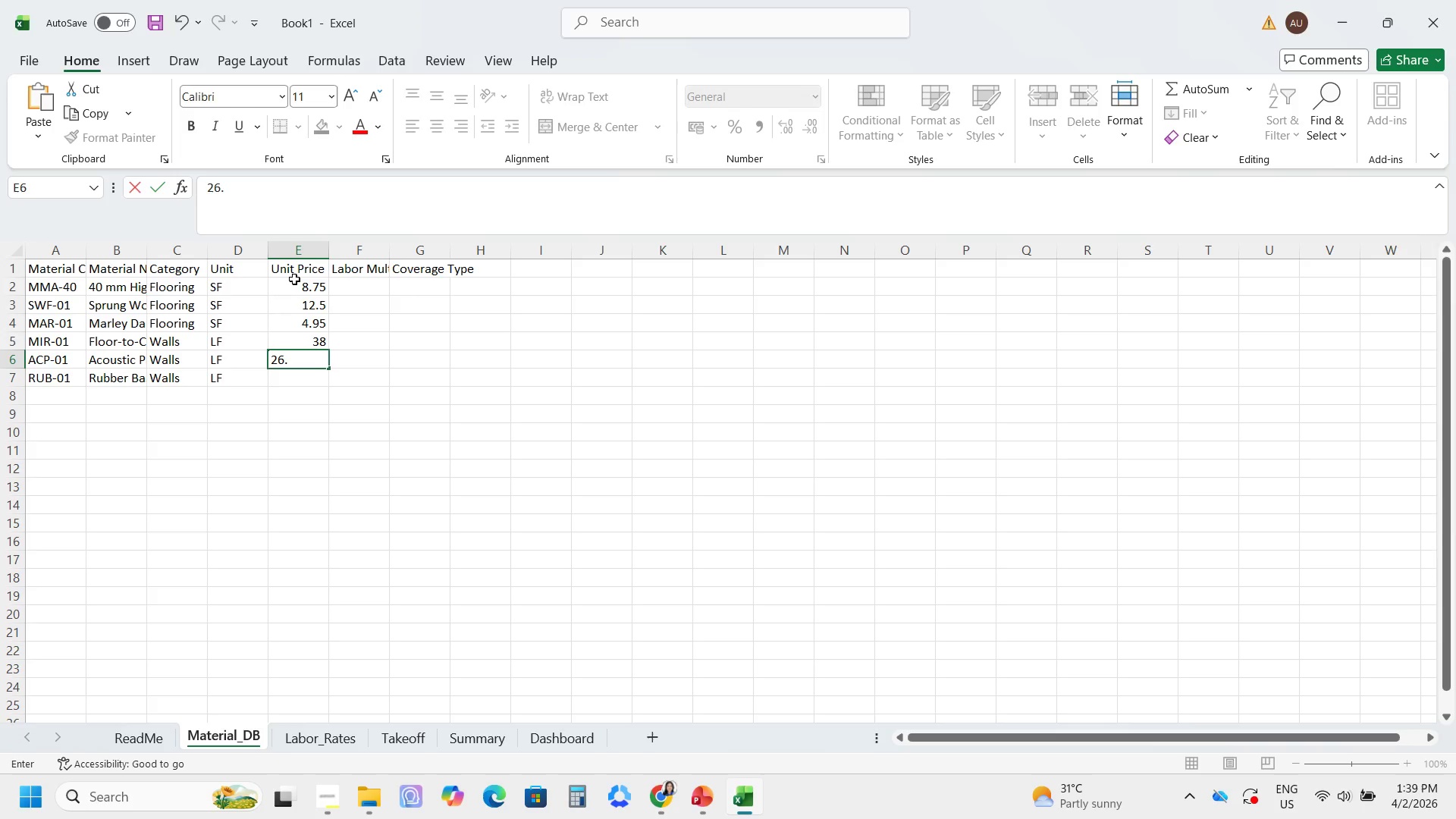 
key(NumpadDecimal)
 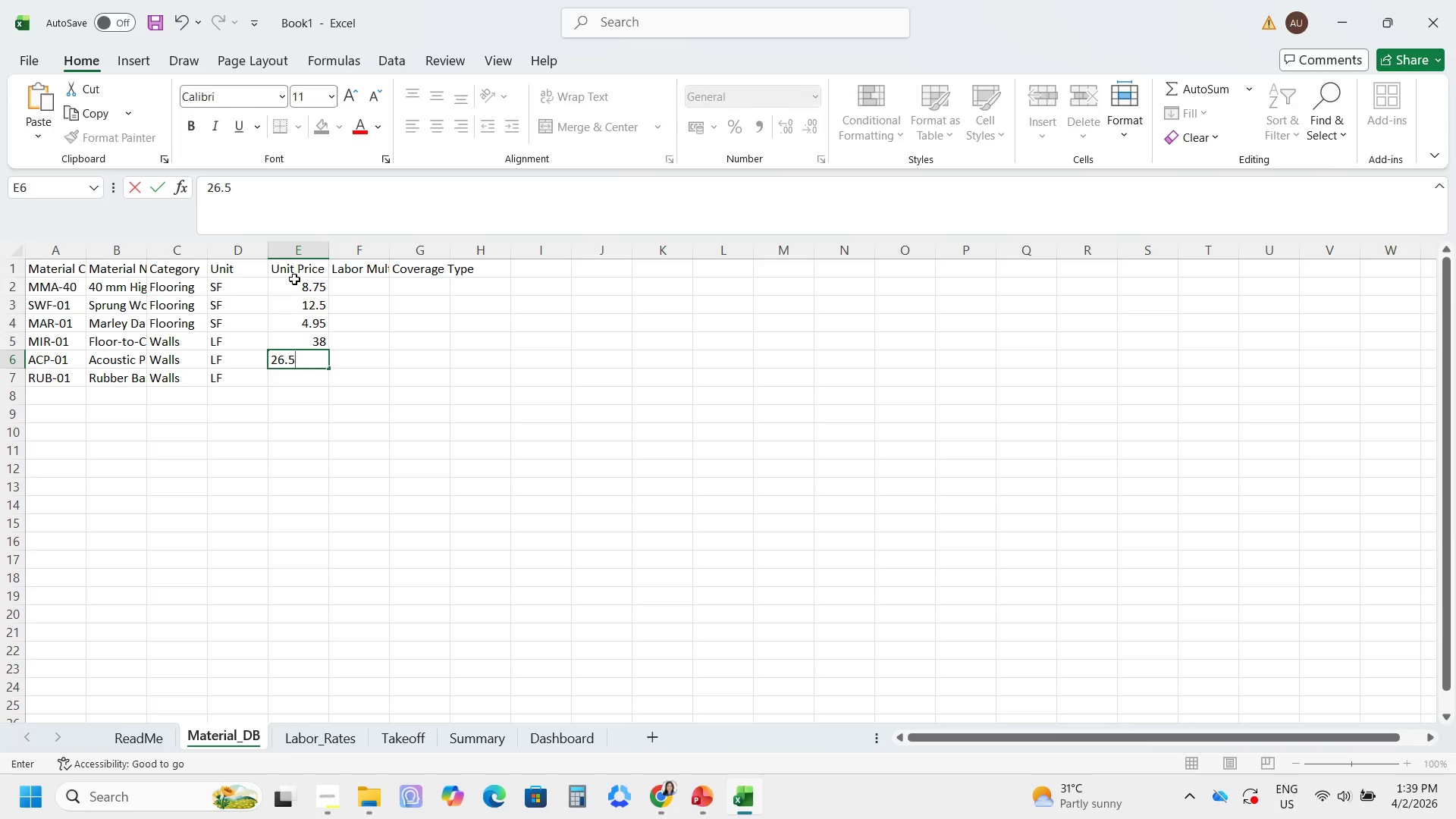 
key(Numpad5)
 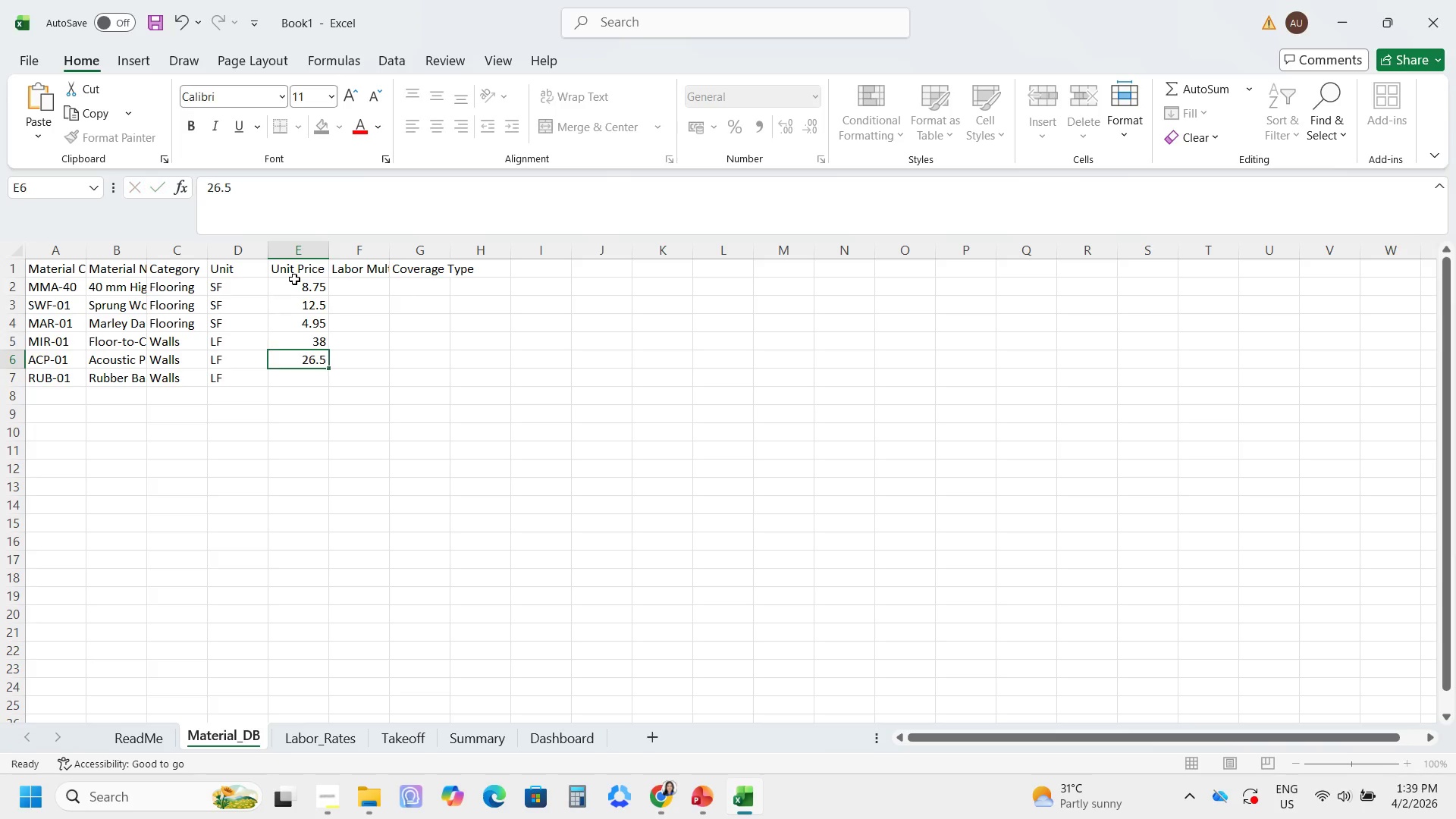 
key(Enter)
 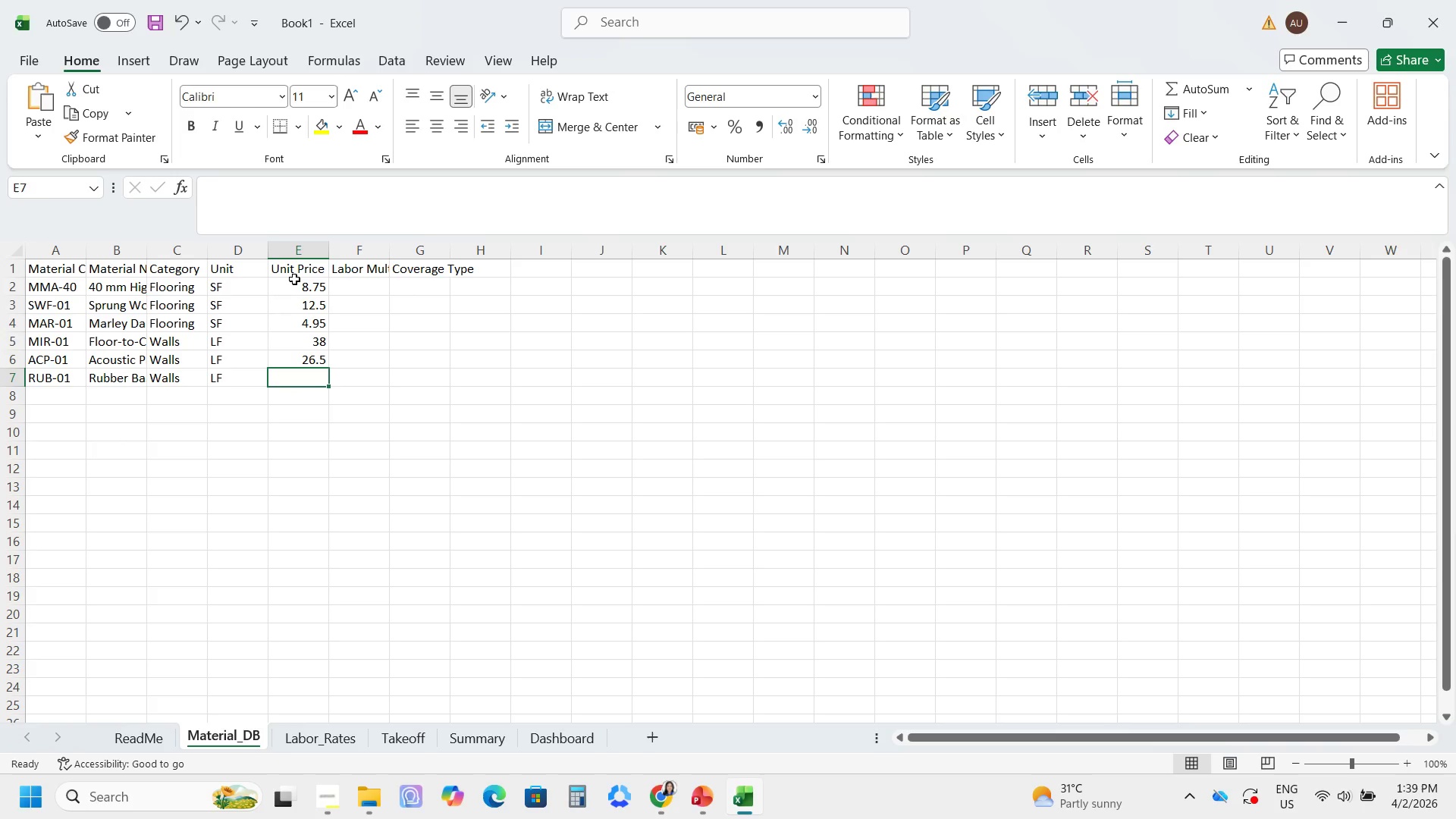 
key(Numpad4)
 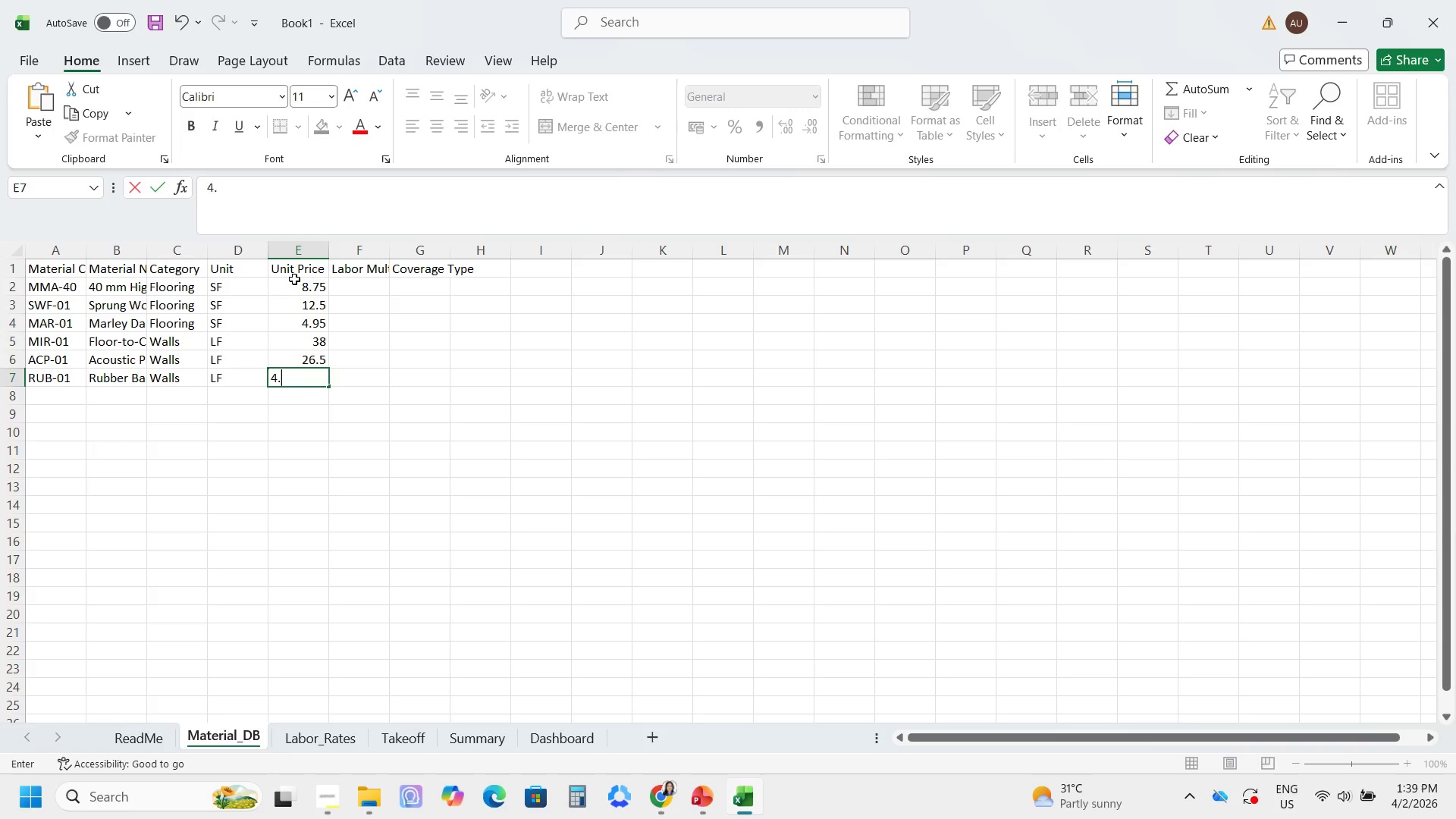 
key(NumpadDecimal)
 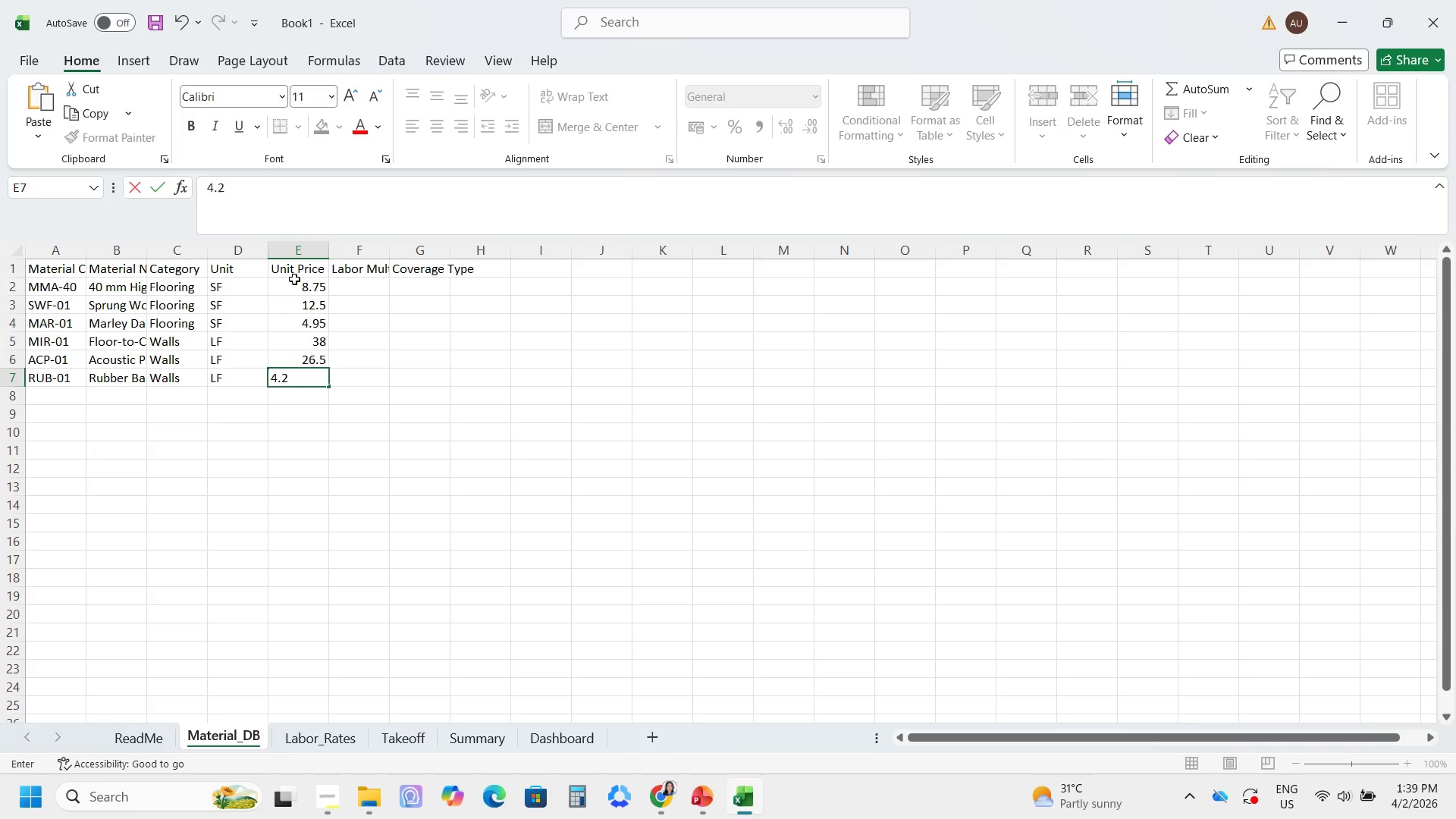 
key(Numpad2)
 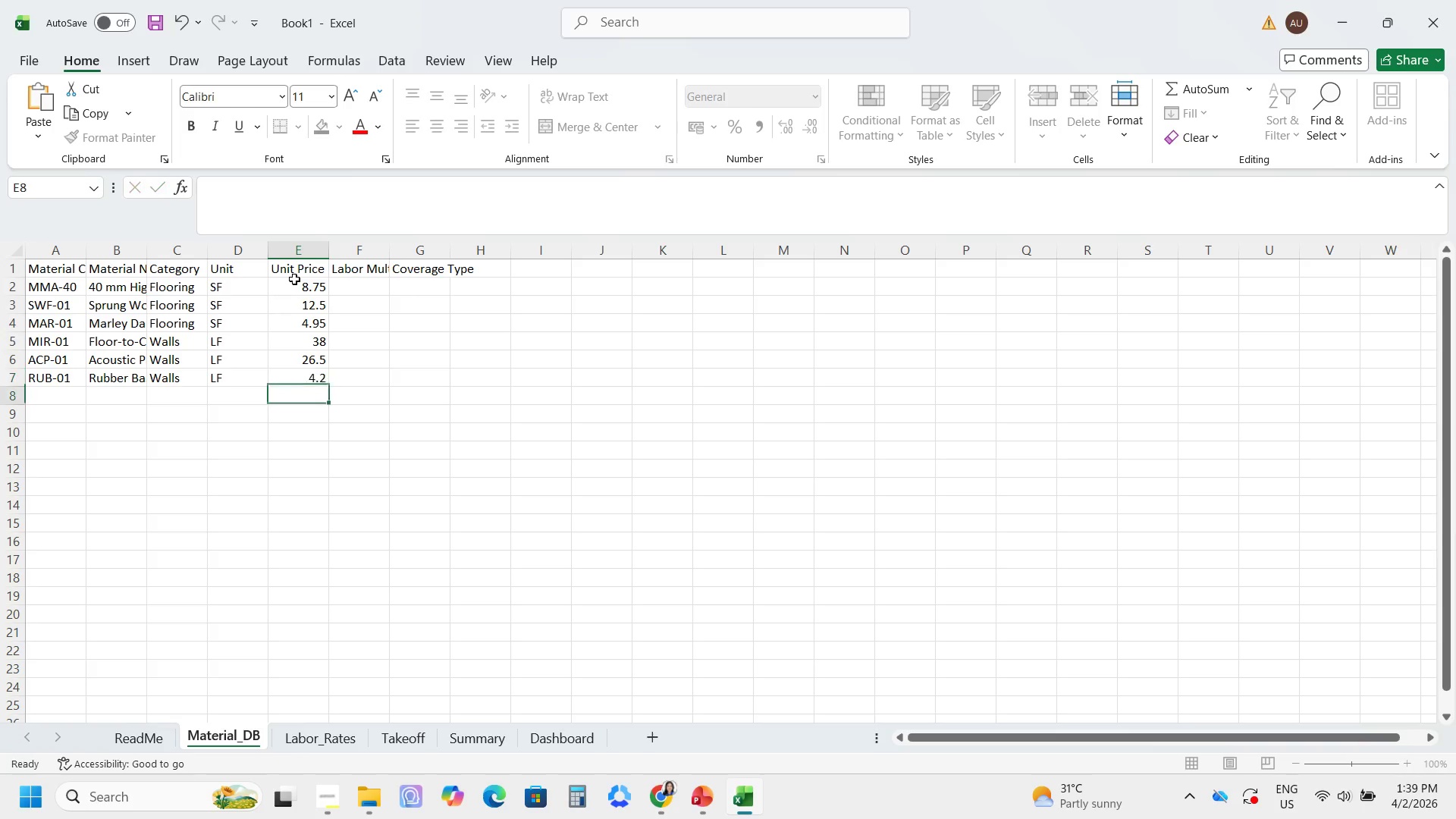 
key(Enter)
 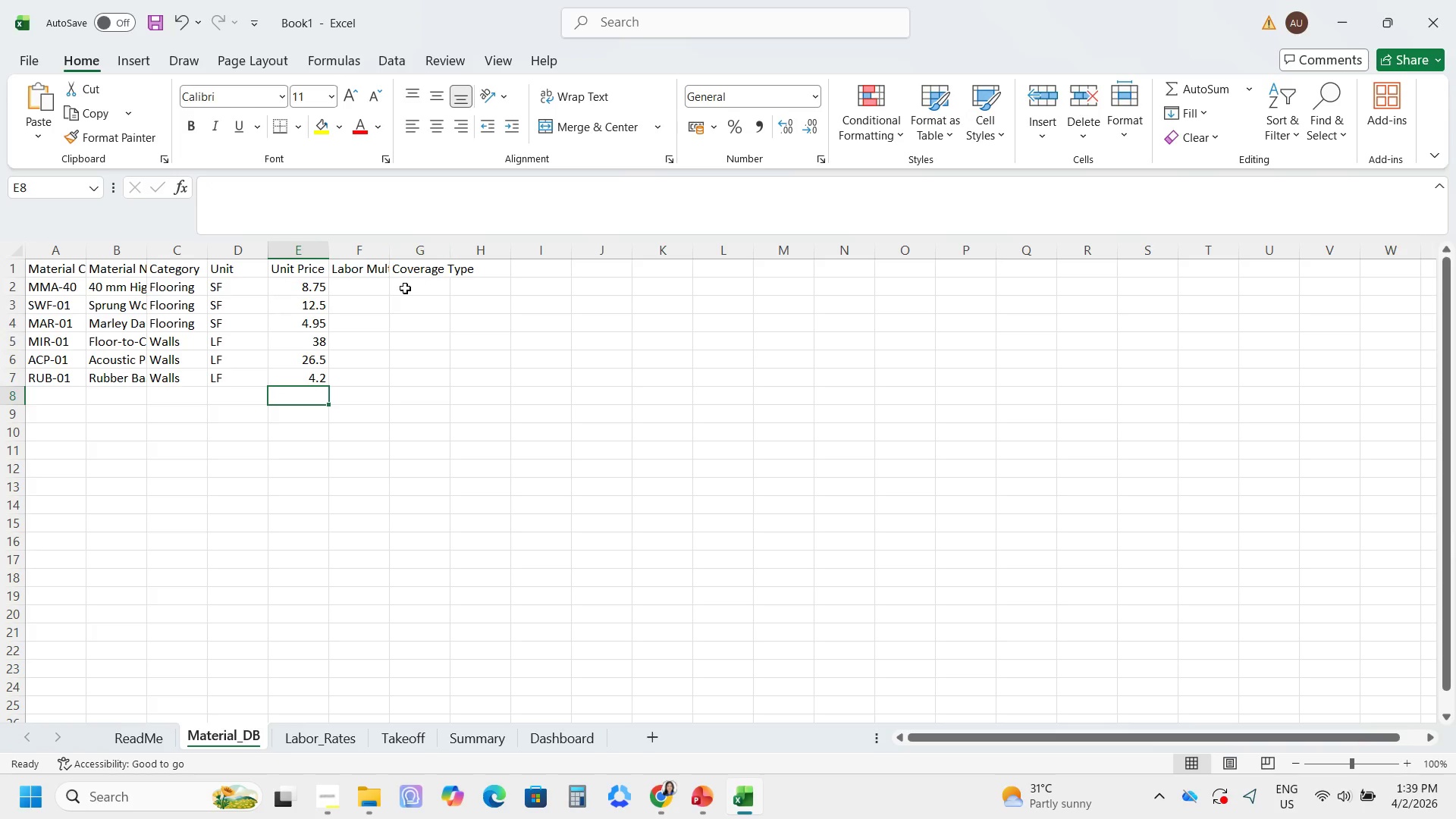 
left_click_drag(start_coordinate=[369, 291], to_coordinate=[361, 293])
 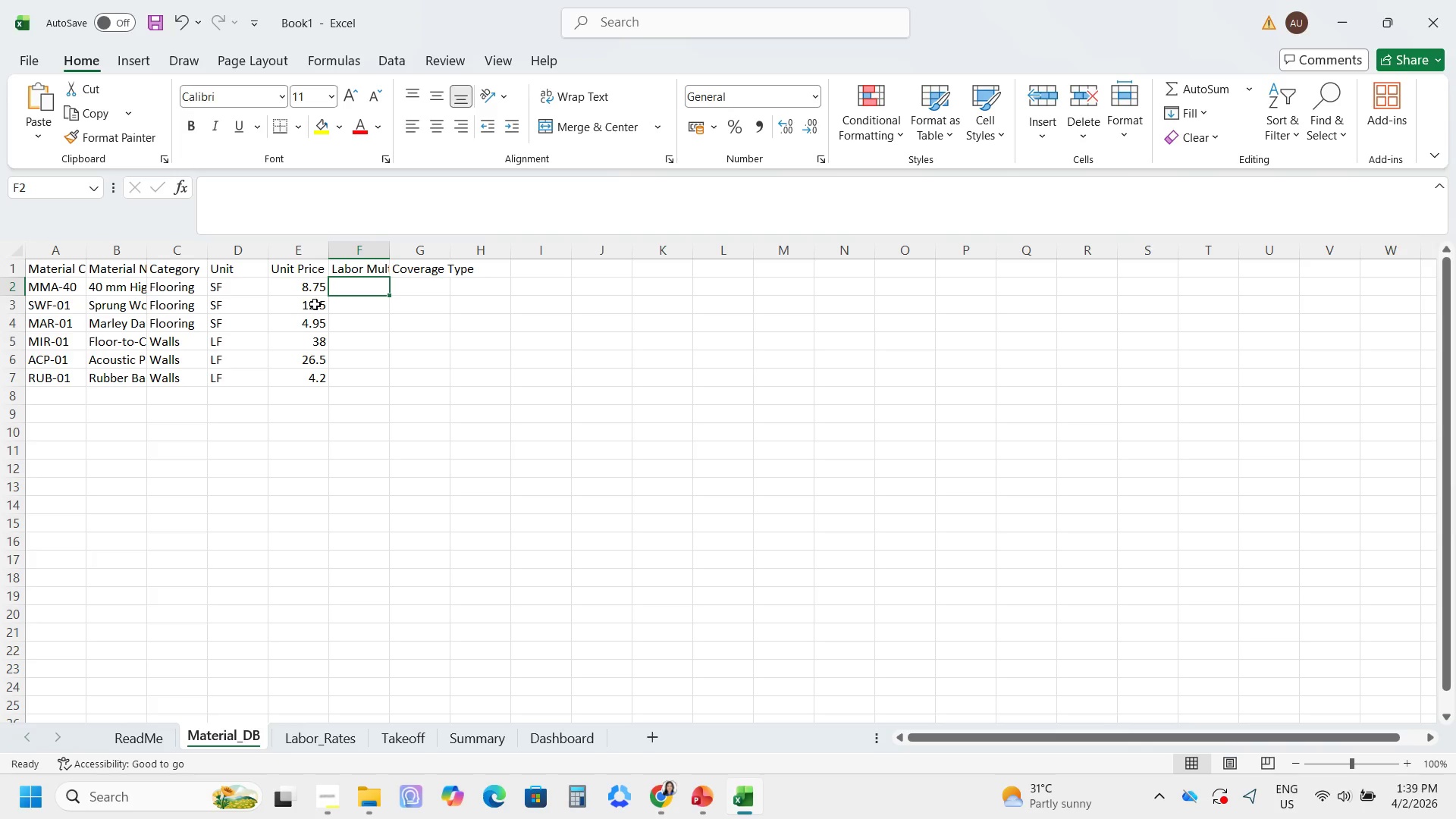 
key(Numpad1)
 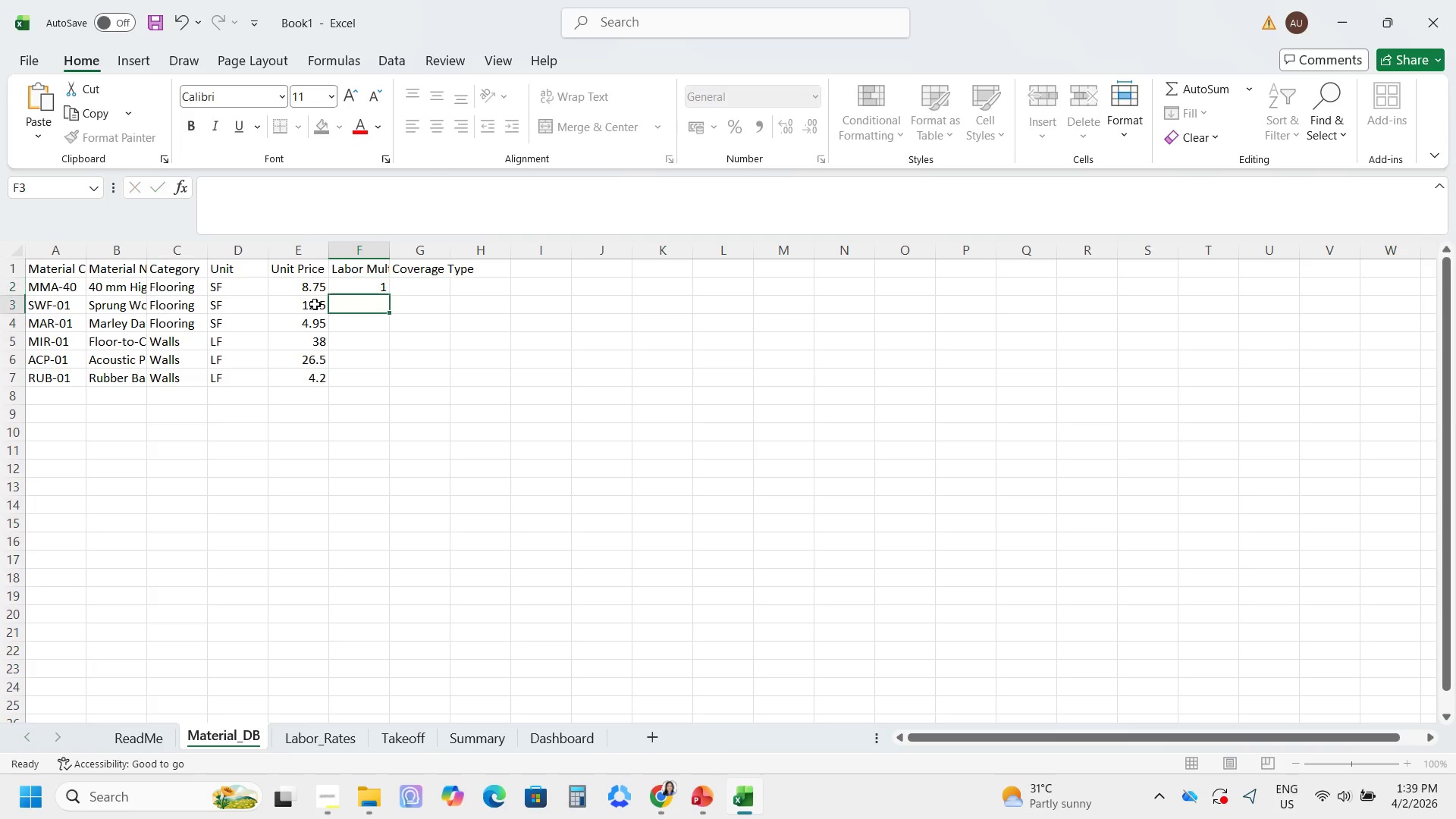 
key(Enter)
 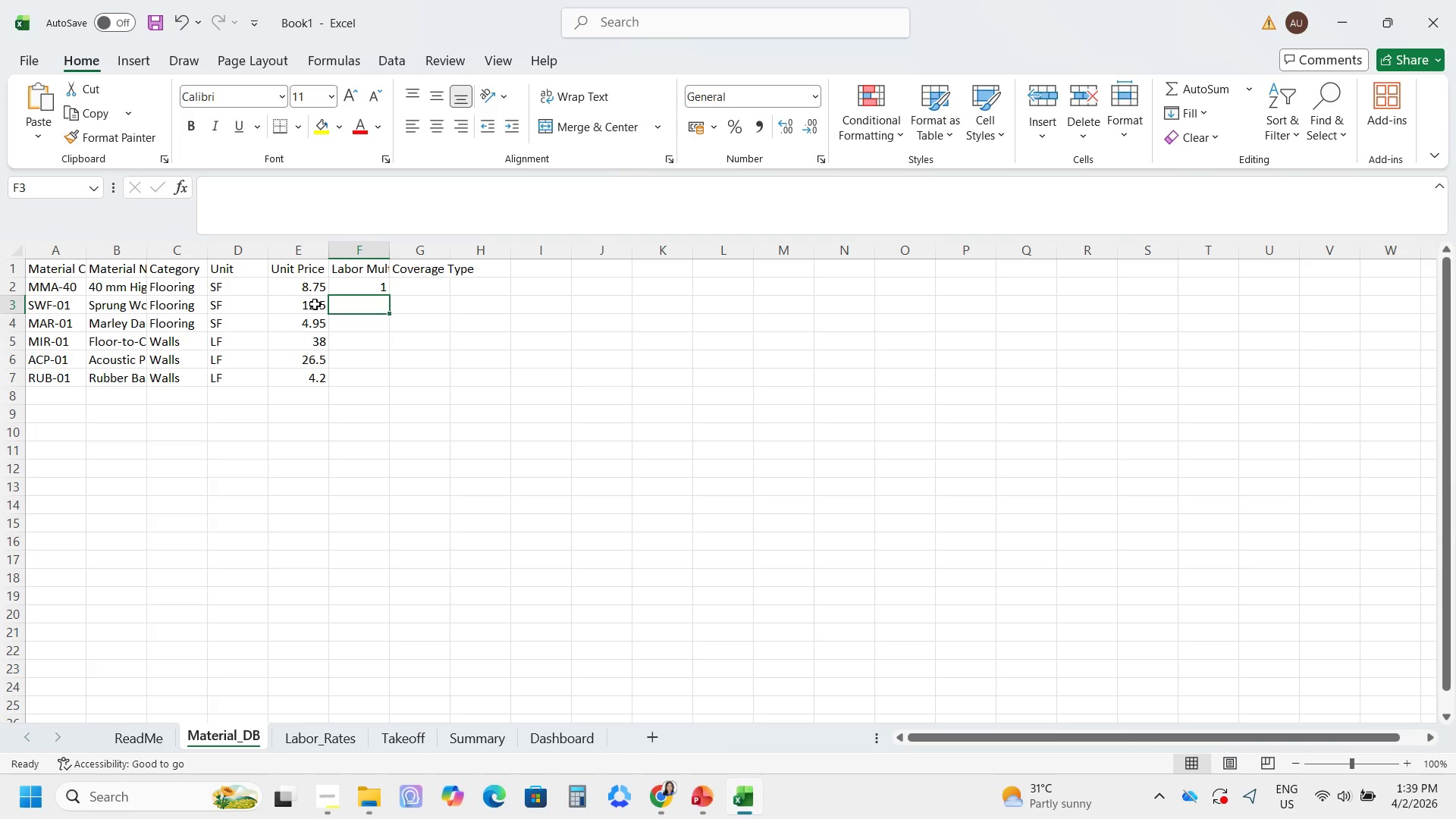 
key(Numpad2)
 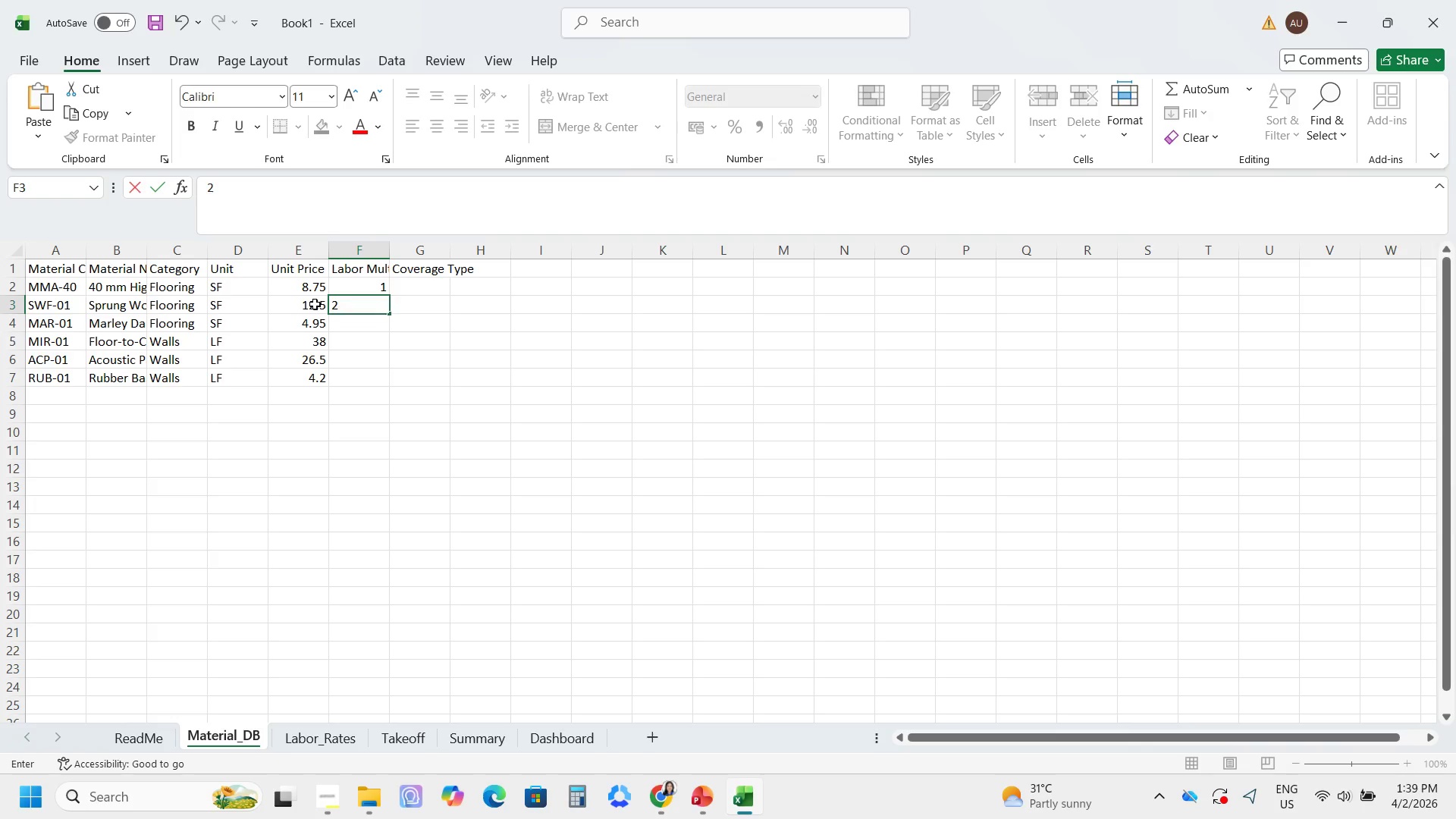 
key(Enter)
 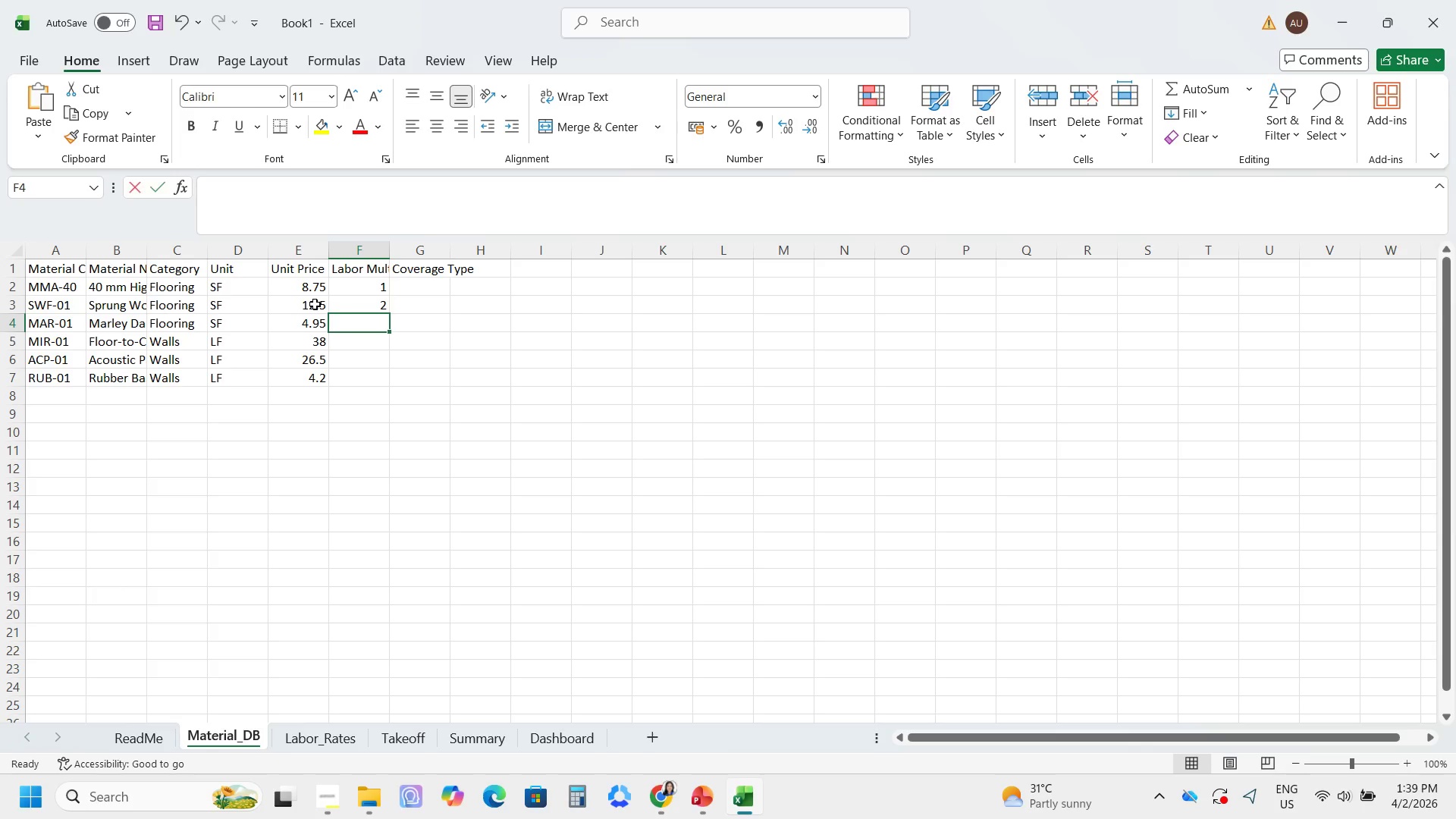 
key(Numpad1)
 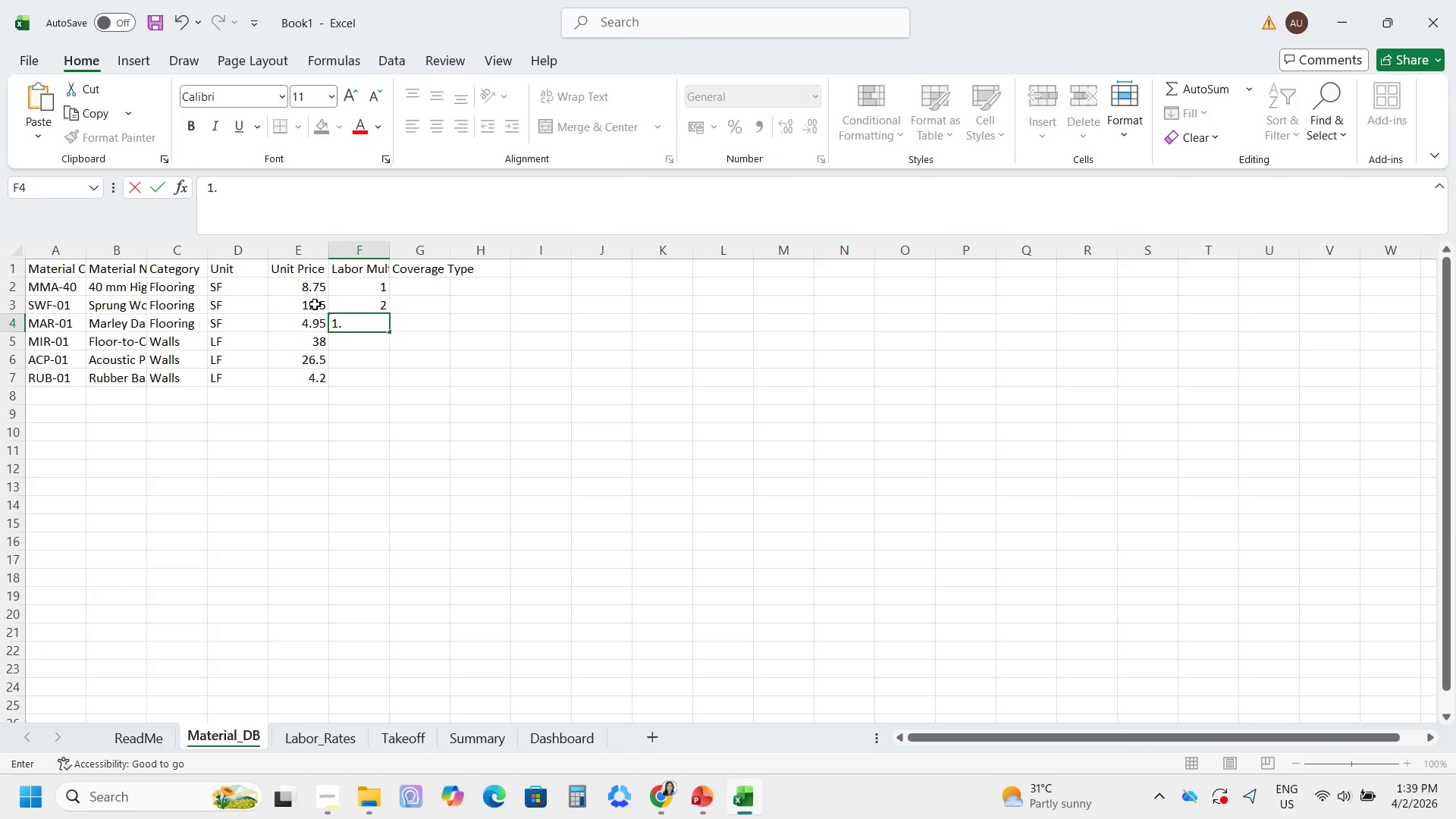 
key(NumpadDecimal)
 